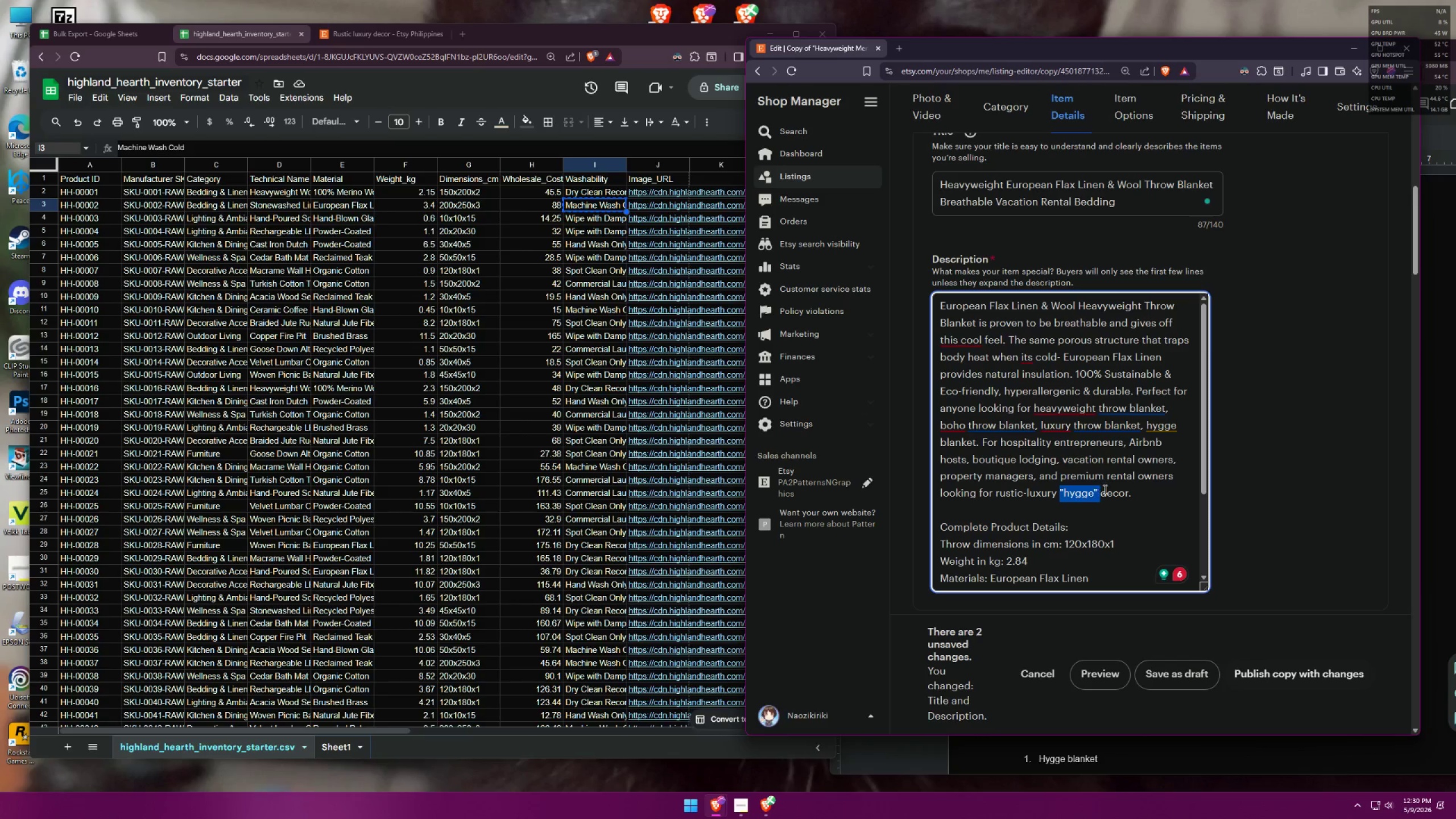 
key(Backspace)
 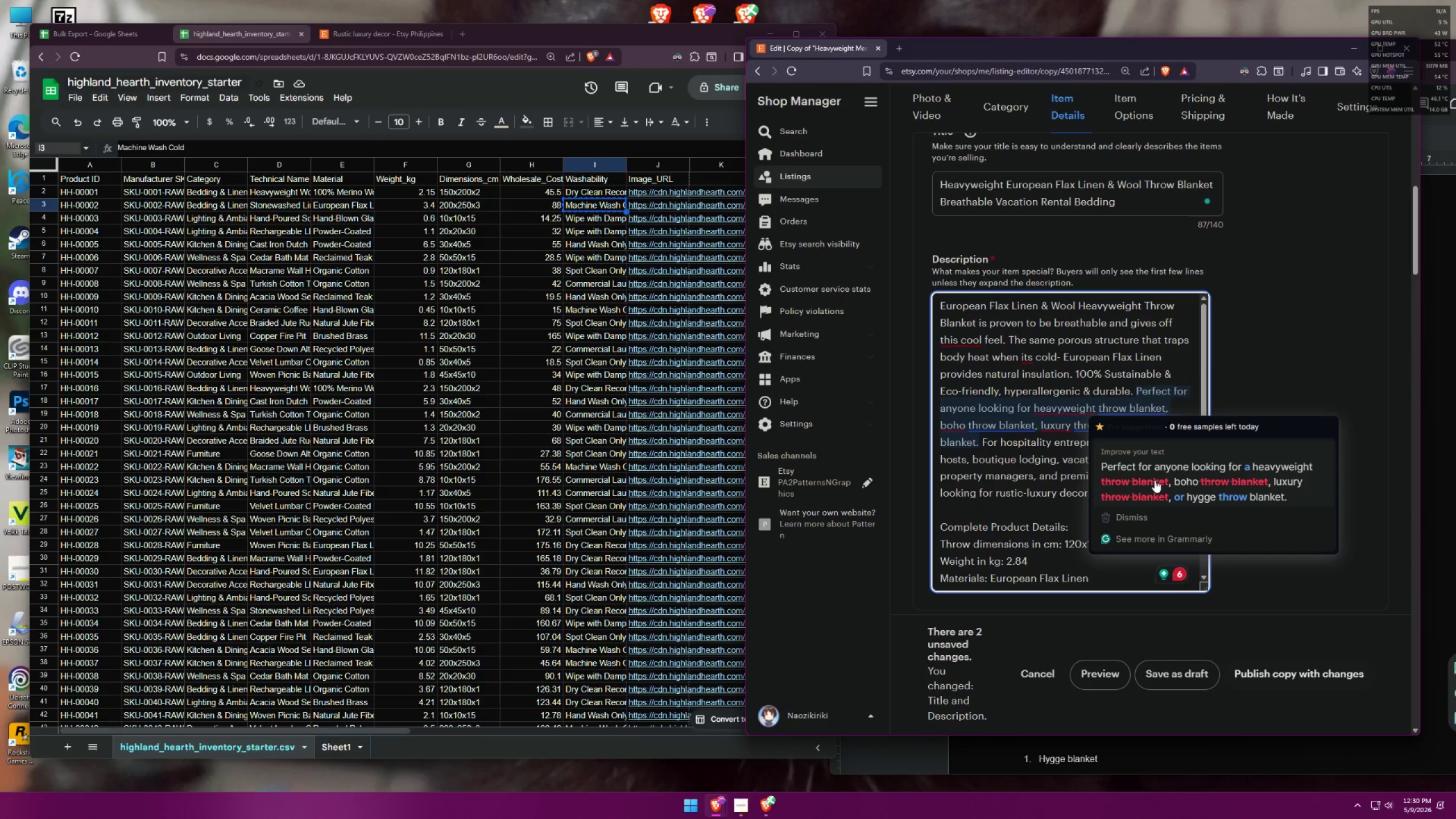 
wait(12.22)
 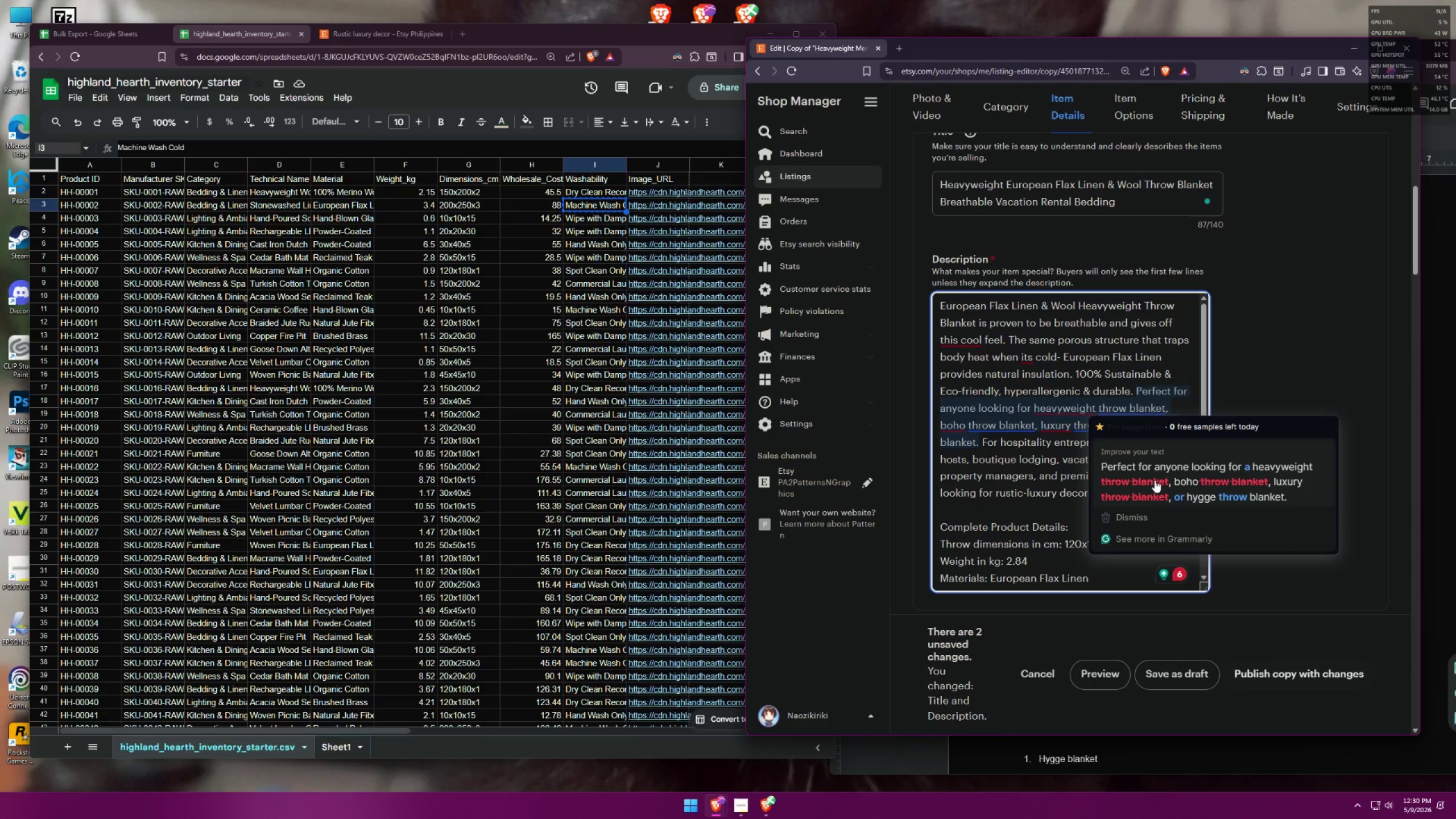 
left_click([1155, 480])
 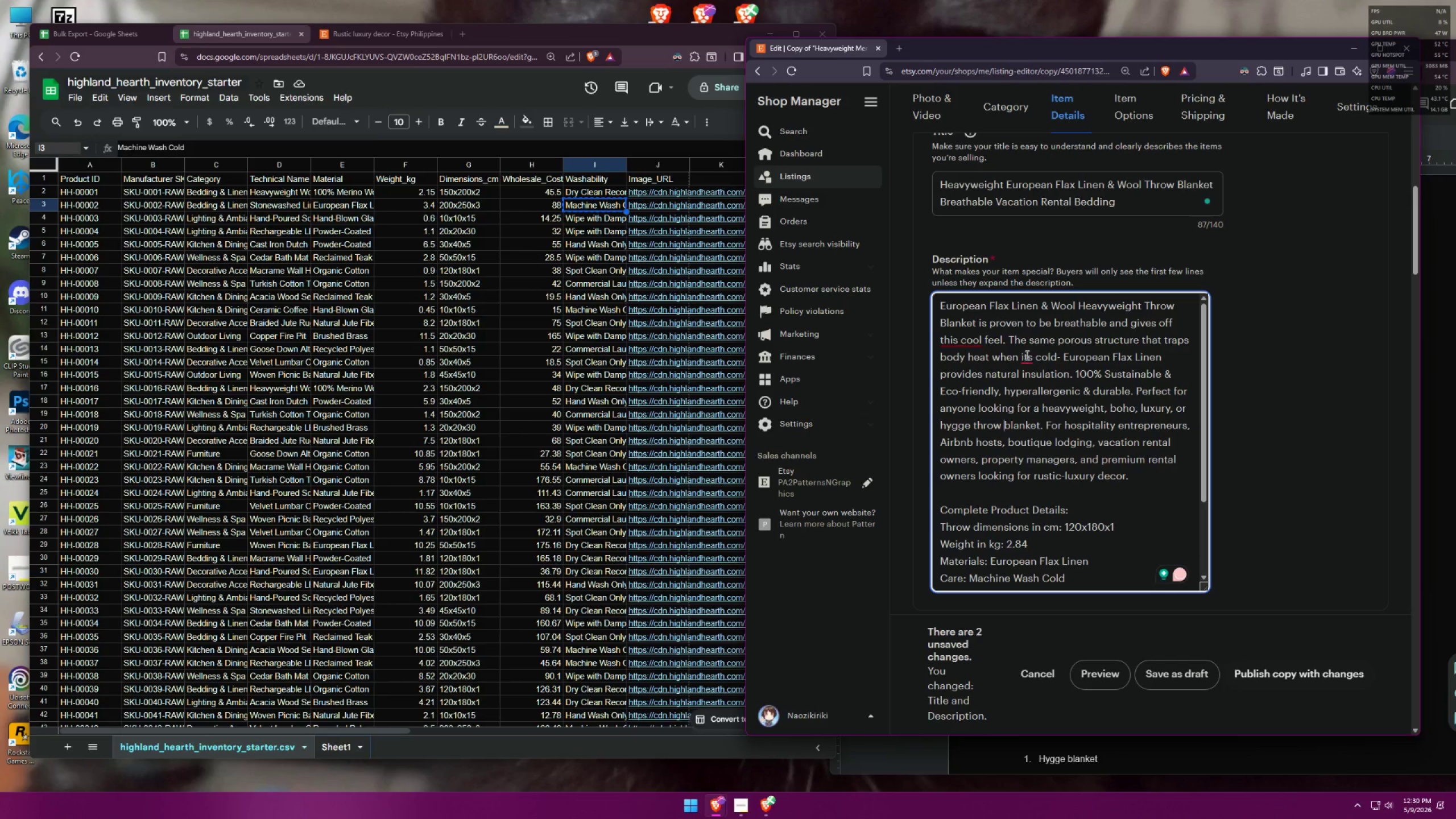 
left_click([1037, 378])
 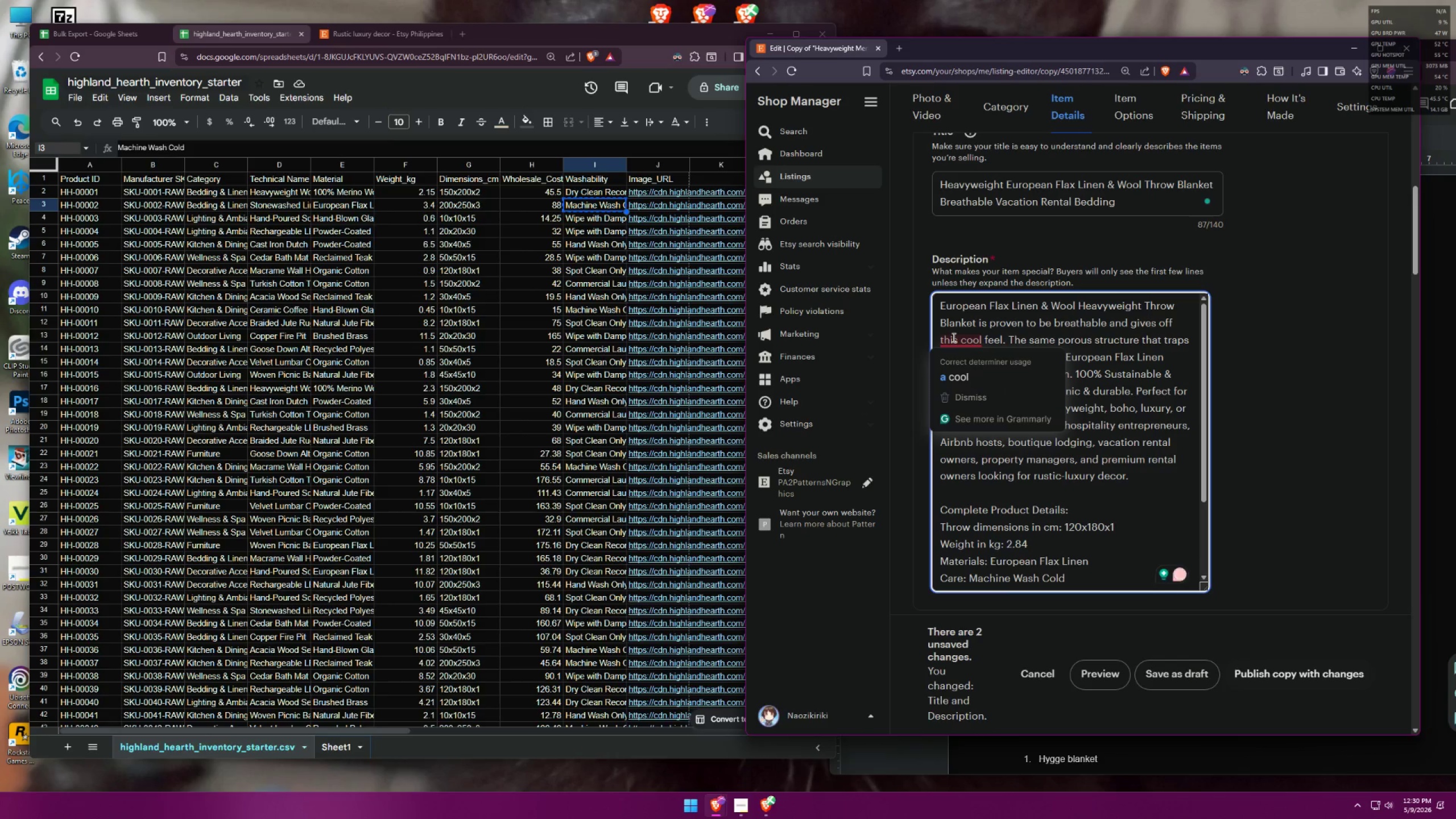 
left_click([971, 365])
 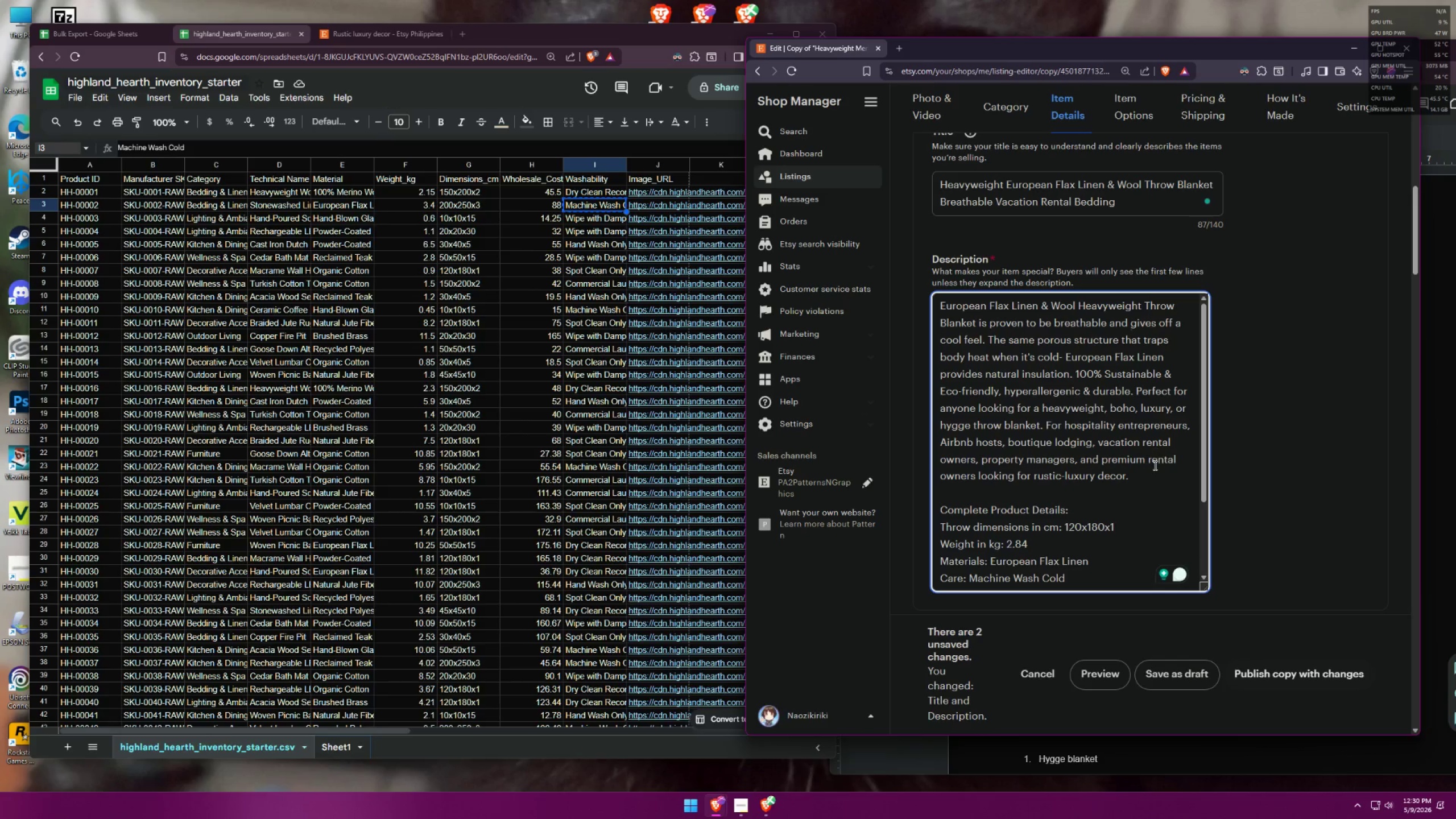 
left_click([1147, 480])
 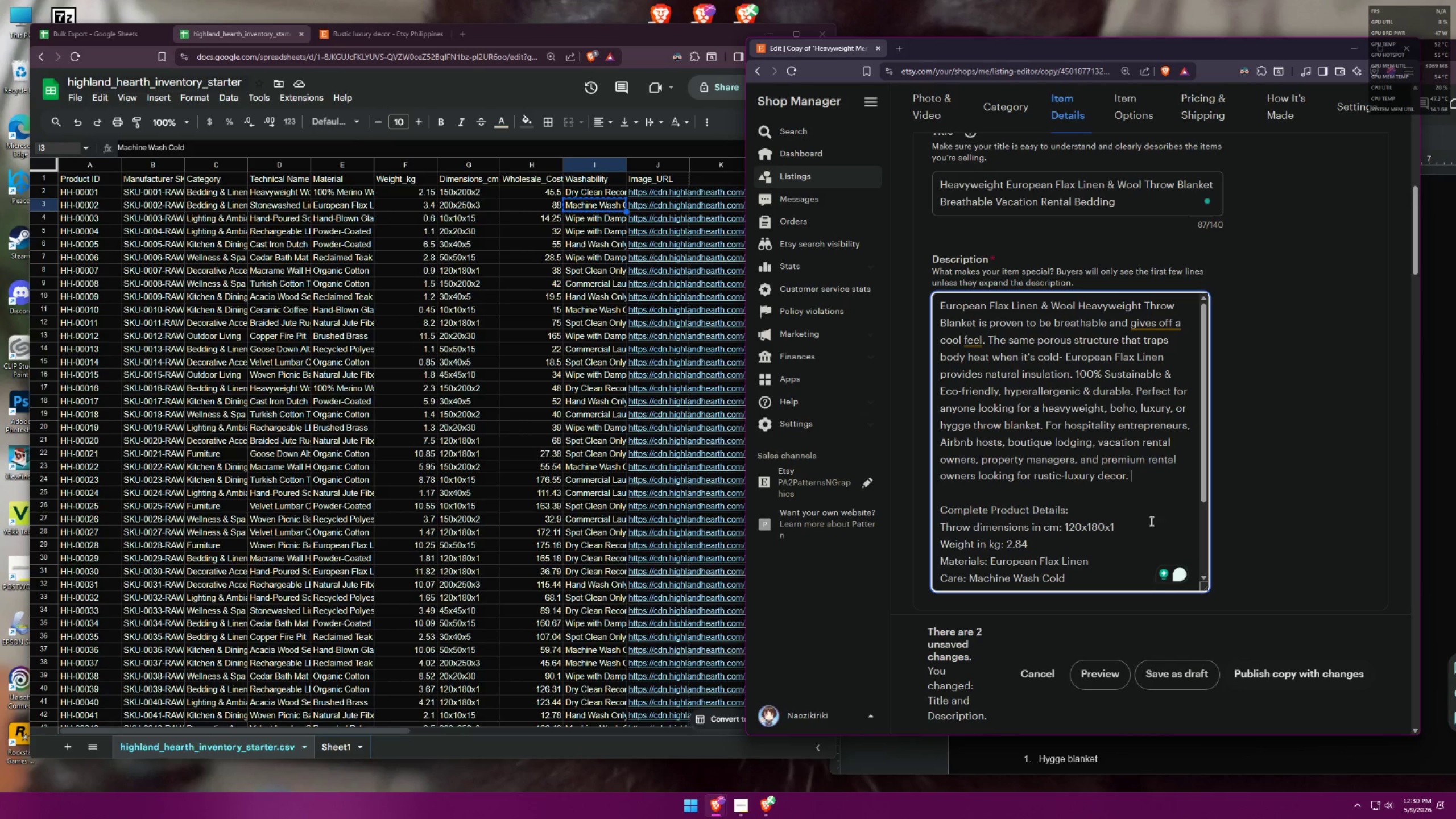 
mouse_move([1181, 309])
 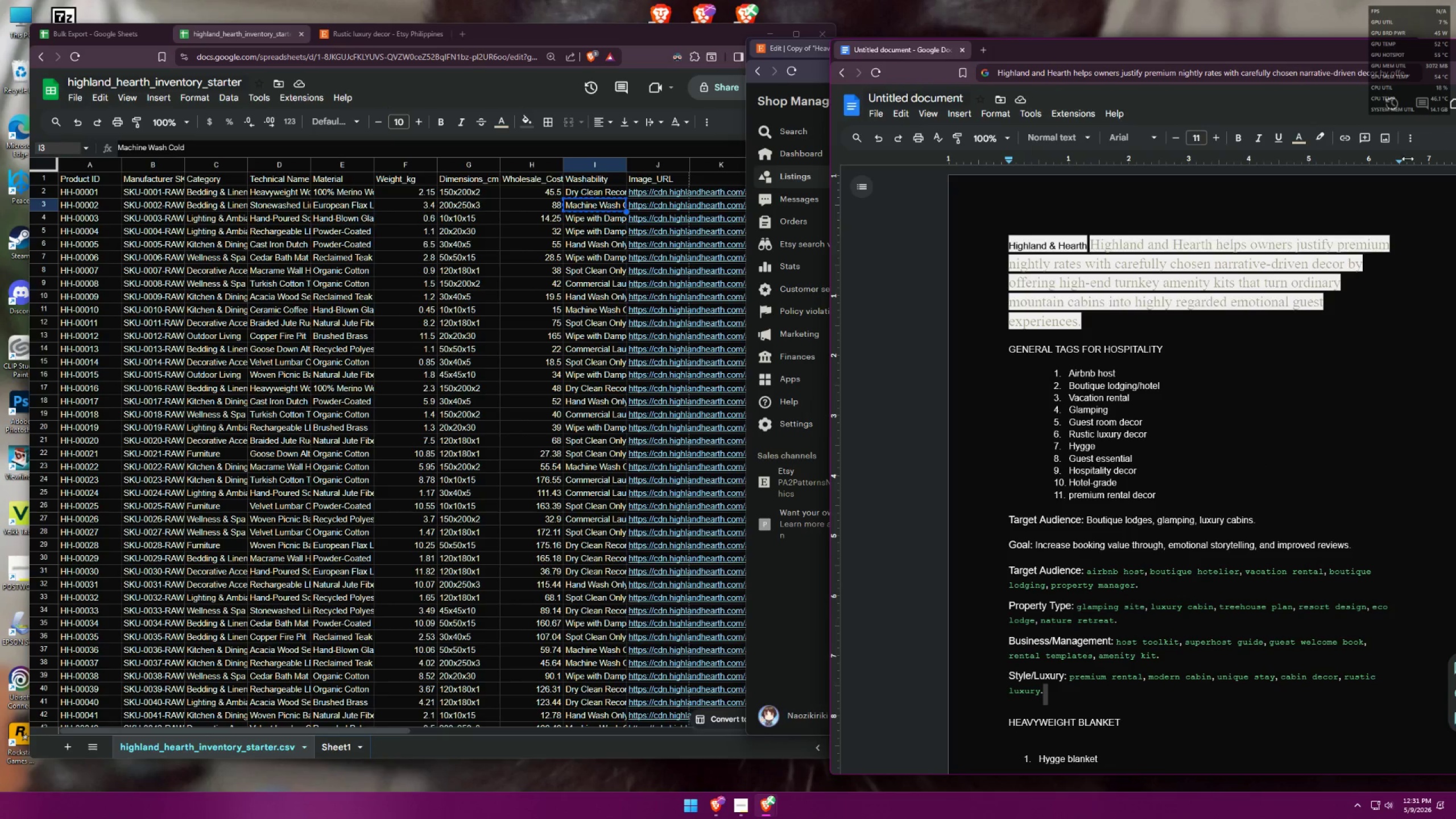 
scroll: coordinate [1214, 422], scroll_direction: down, amount: 28.0
 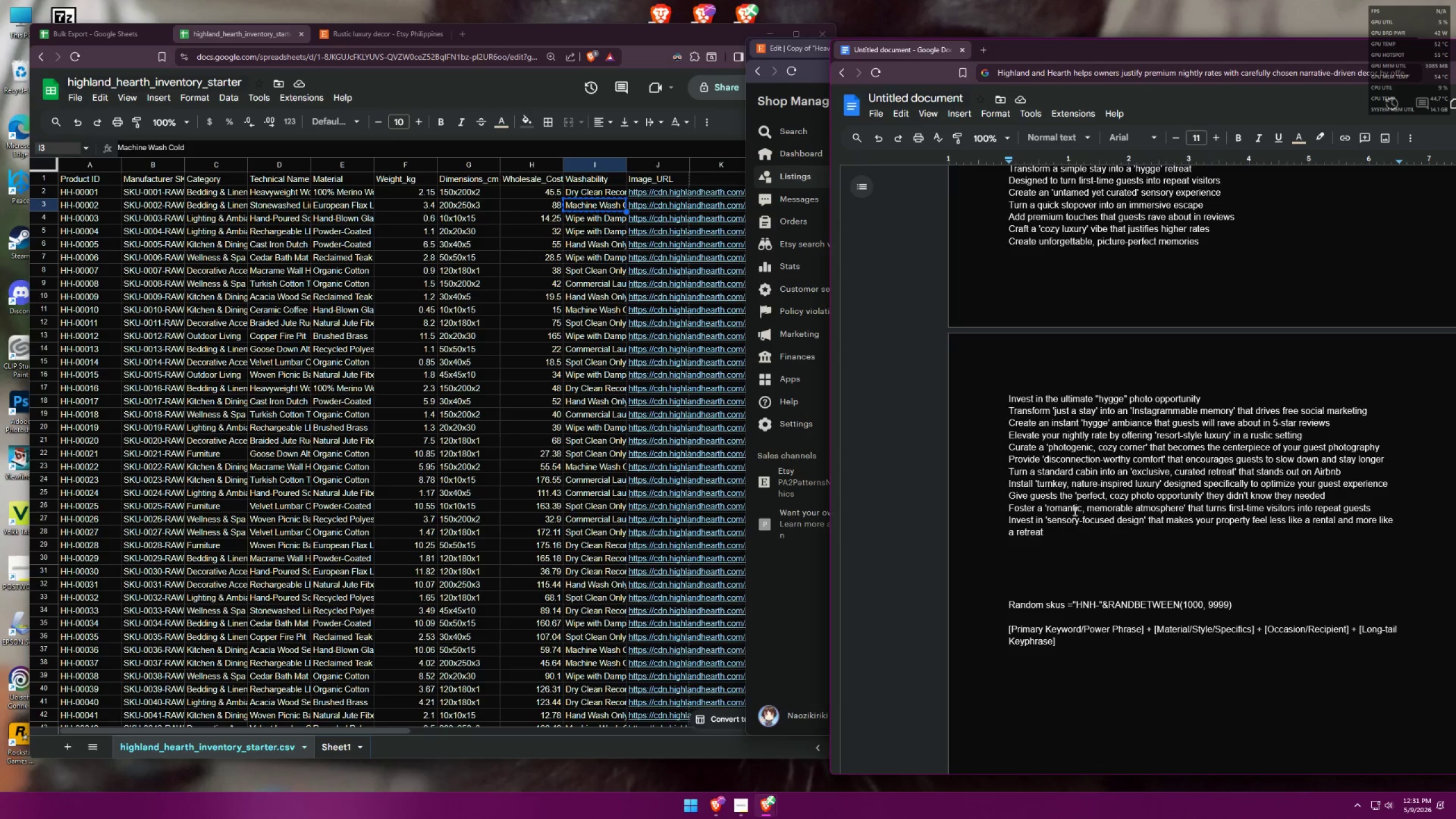 
scroll: coordinate [1048, 520], scroll_direction: up, amount: 4.0
 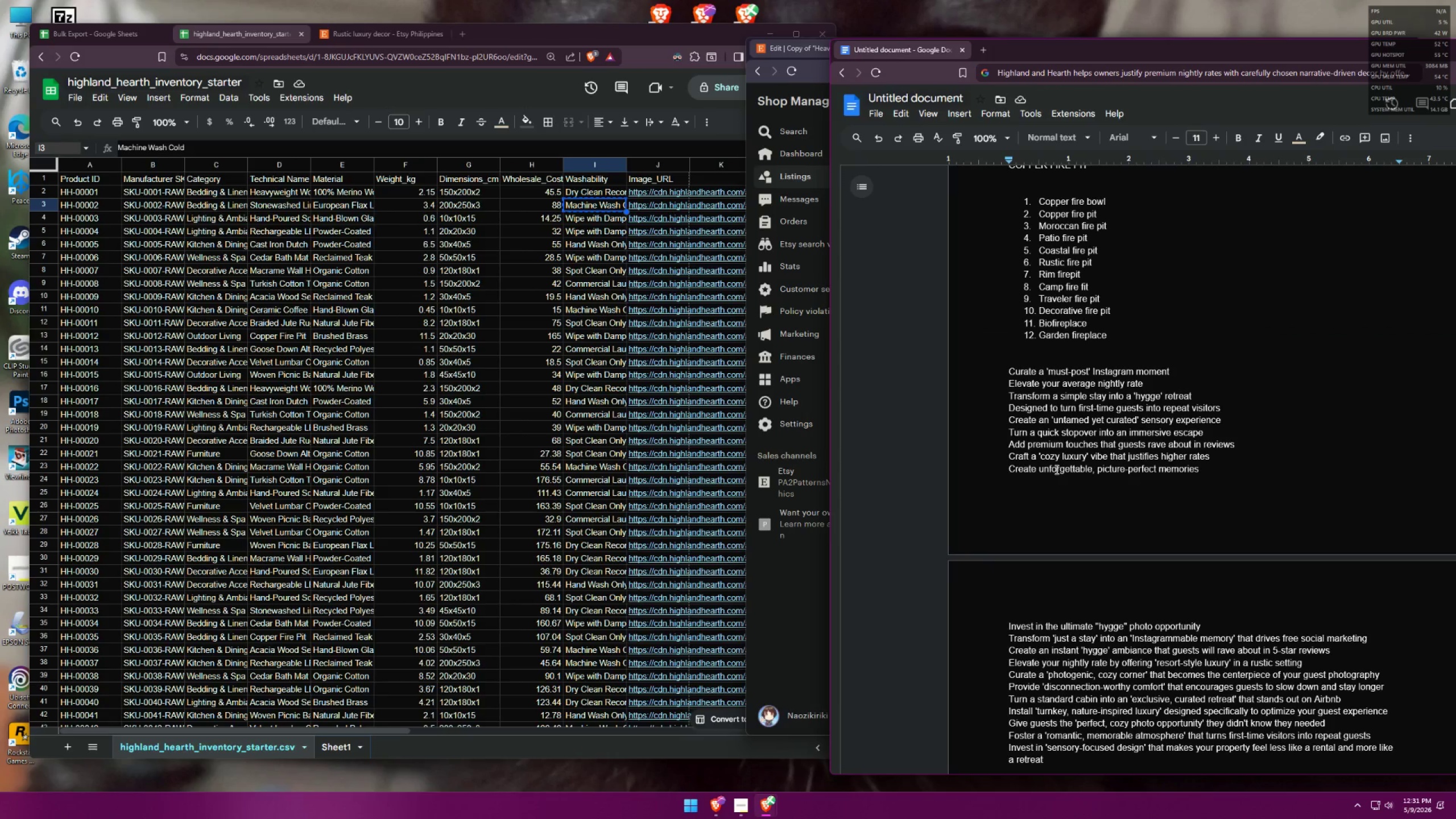 
left_click_drag(start_coordinate=[1213, 461], to_coordinate=[989, 452])
 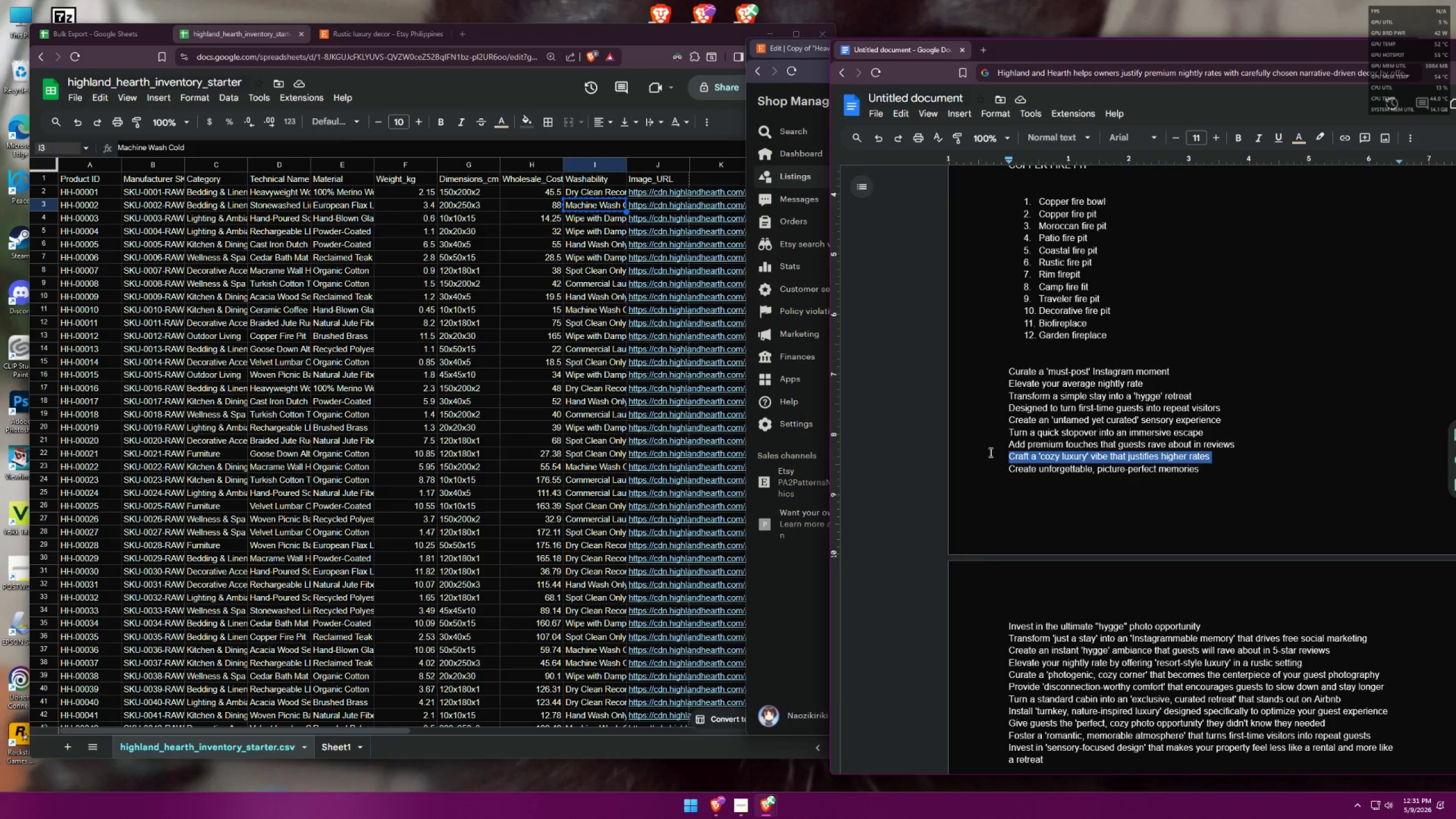 
key(Control+C)
 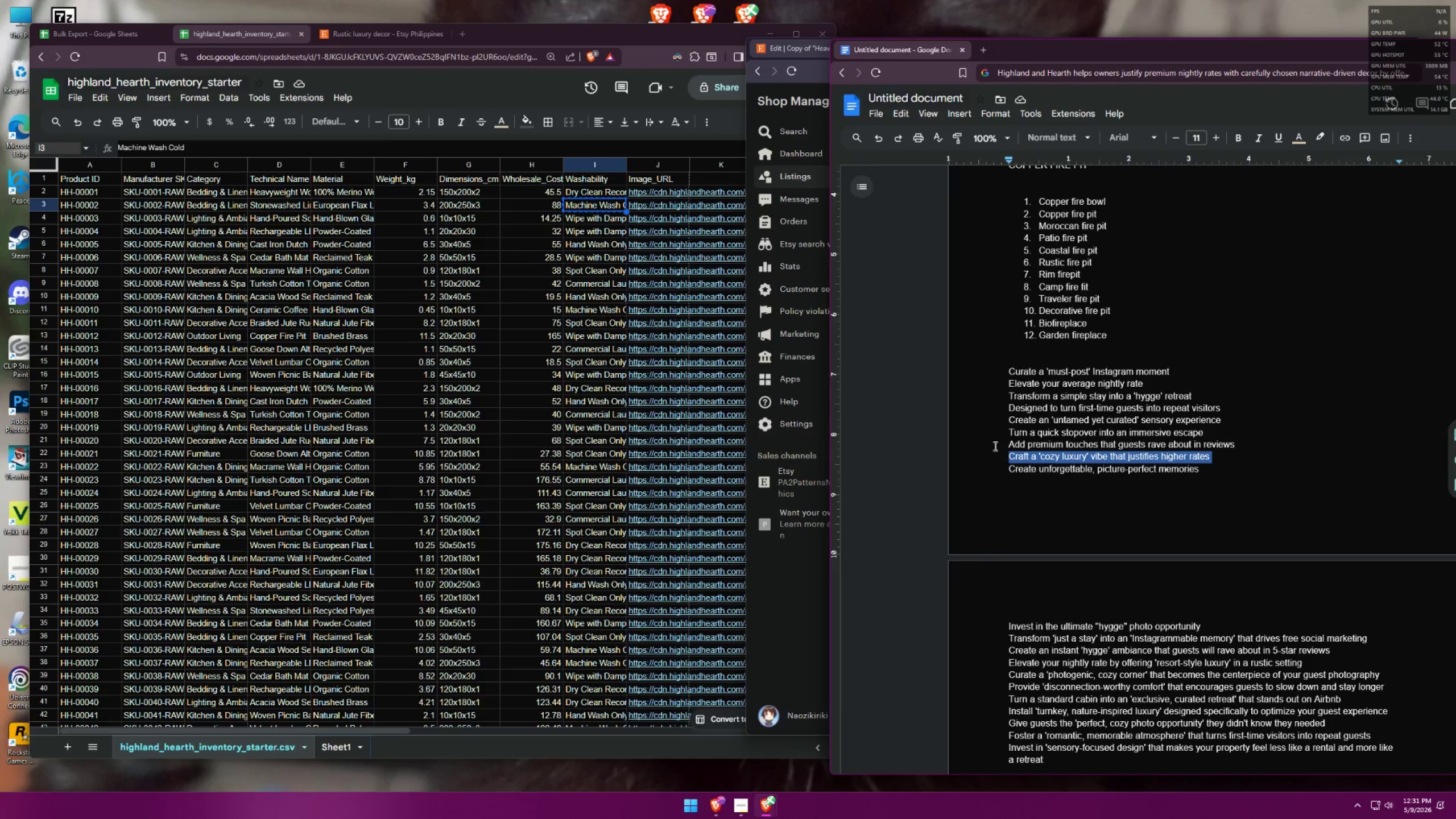 
key(Alt+AltLeft)
 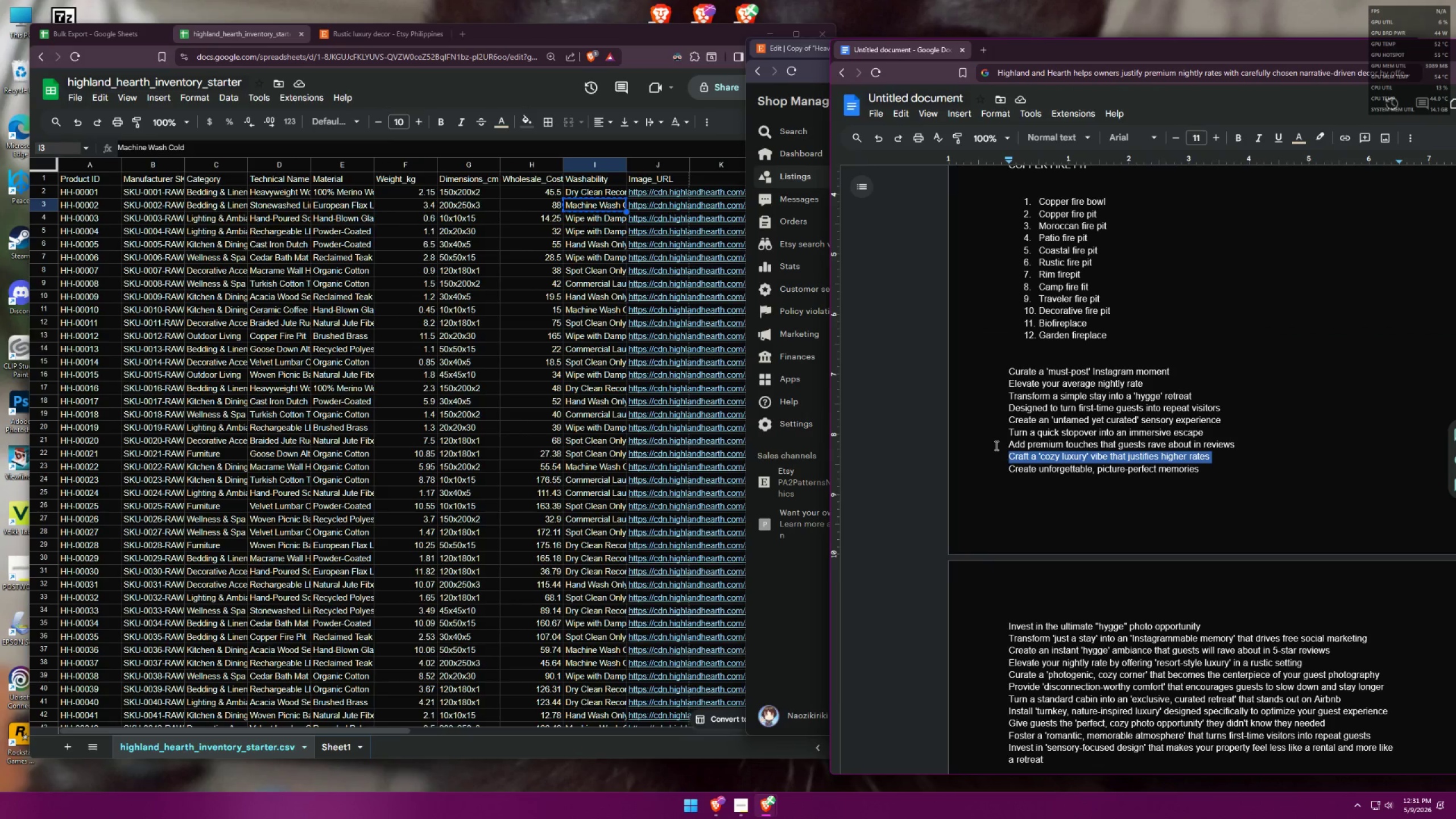 
key(Alt+Tab)
 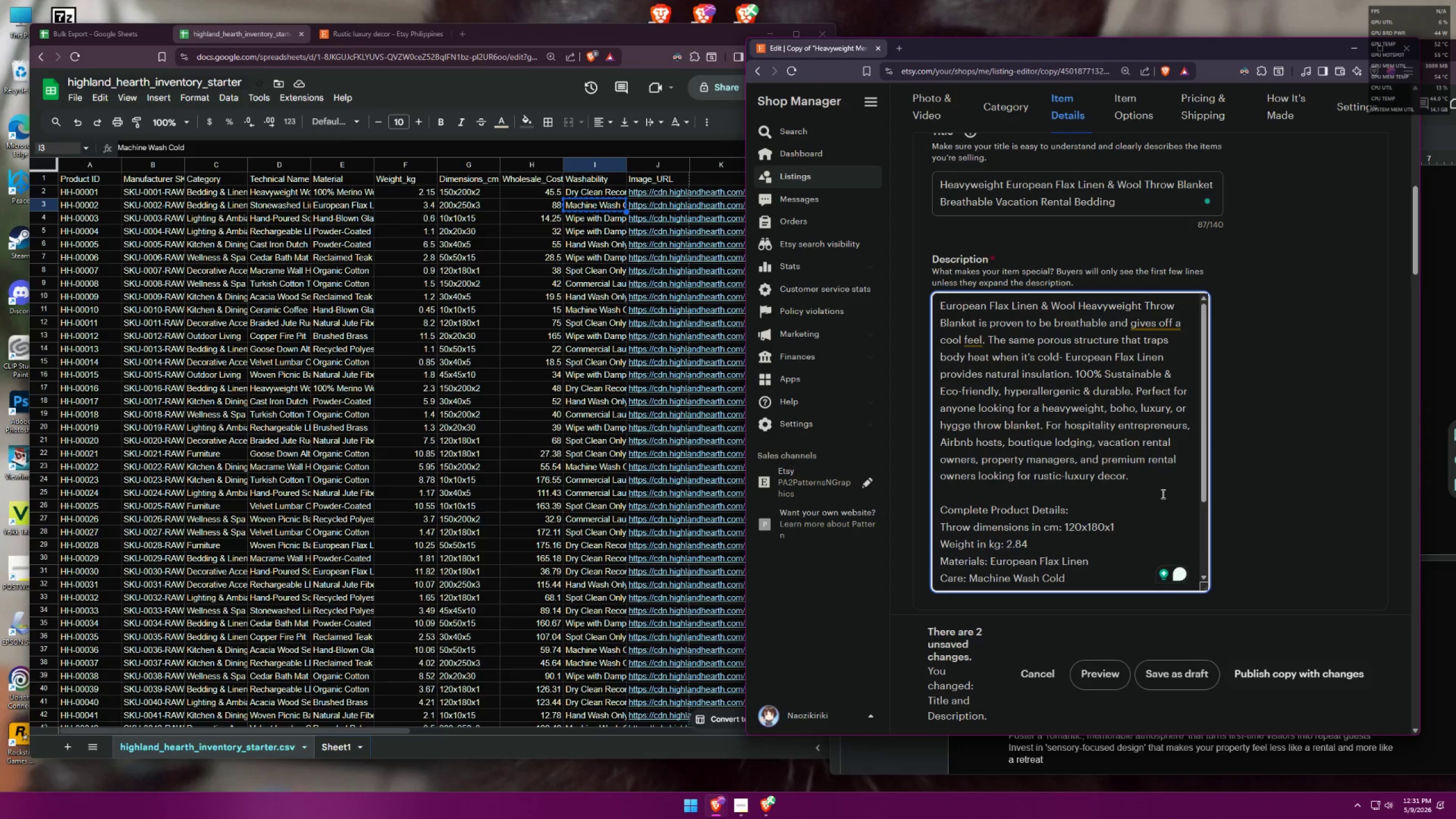 
key(Control+ControlLeft)
 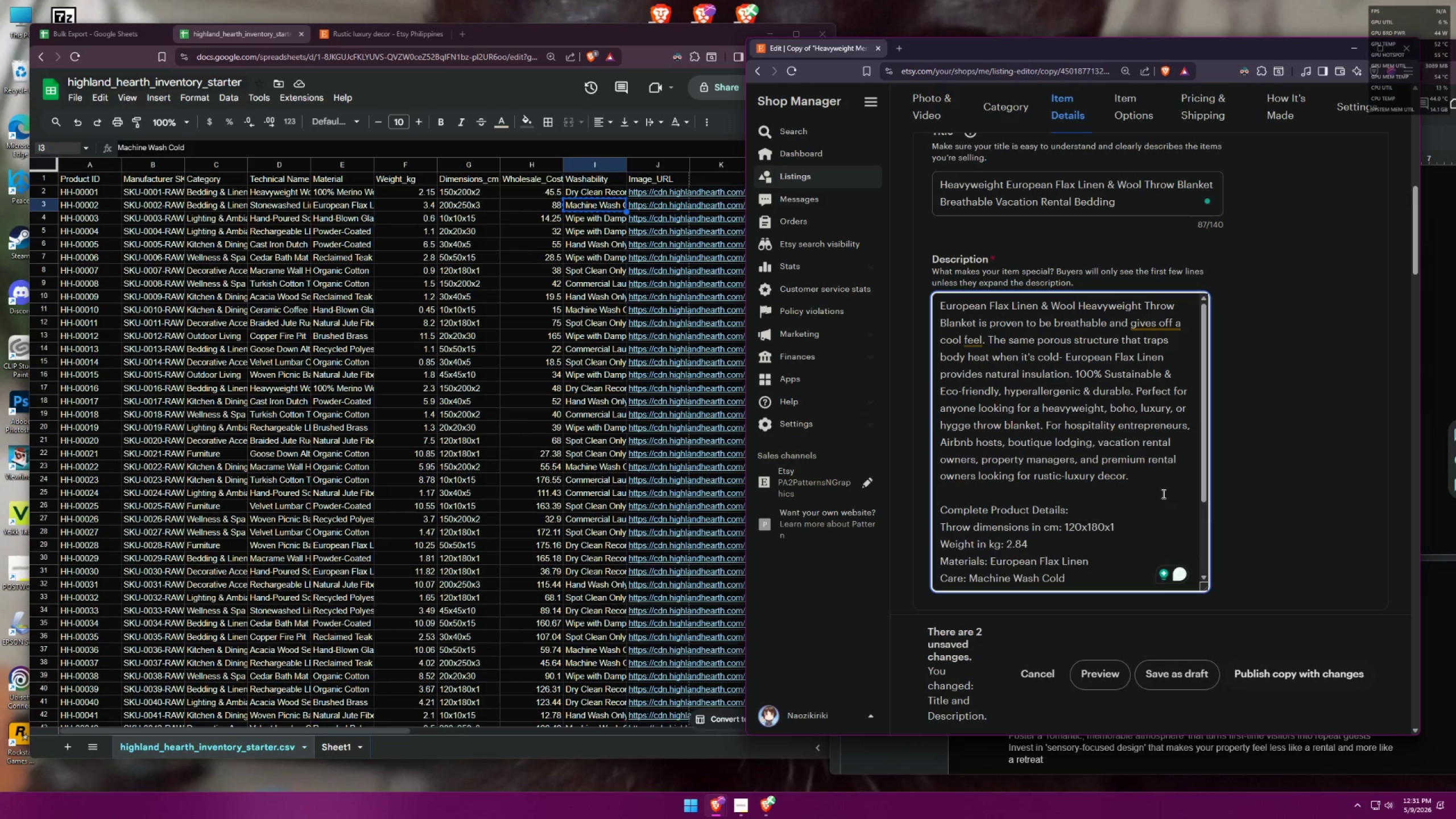 
key(Control+V)
 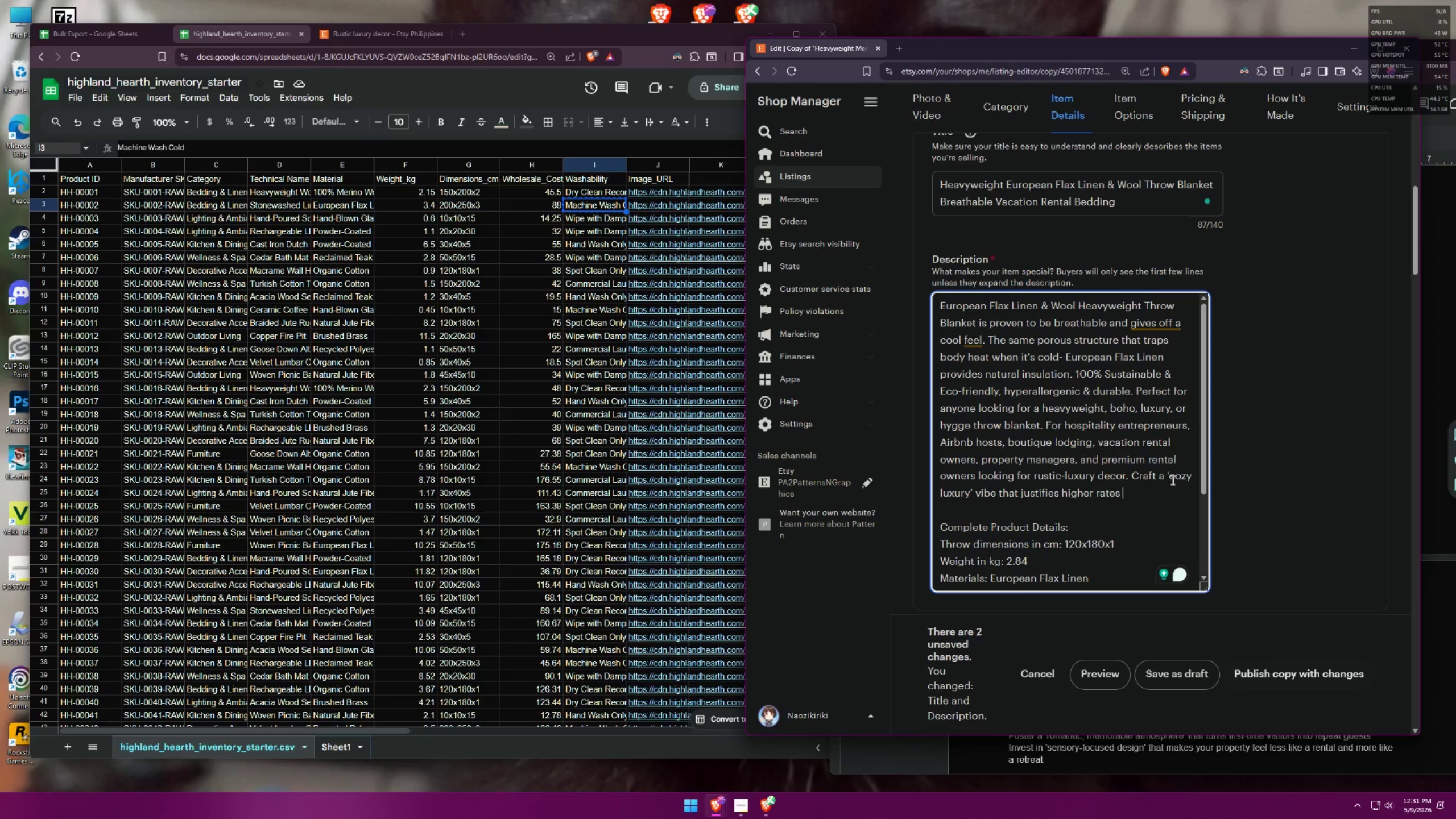 
left_click([1170, 473])
 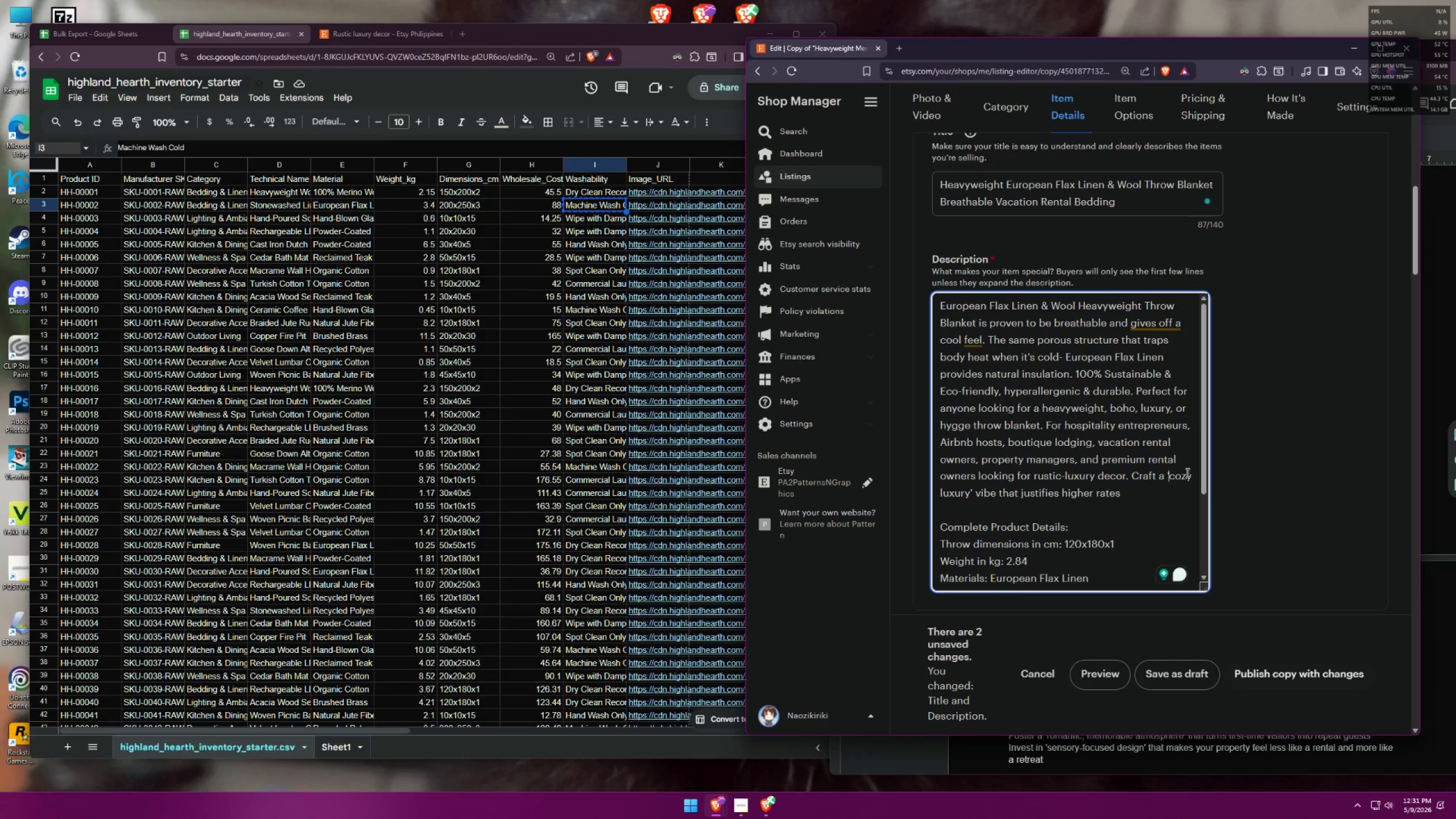 
key(Backspace)
 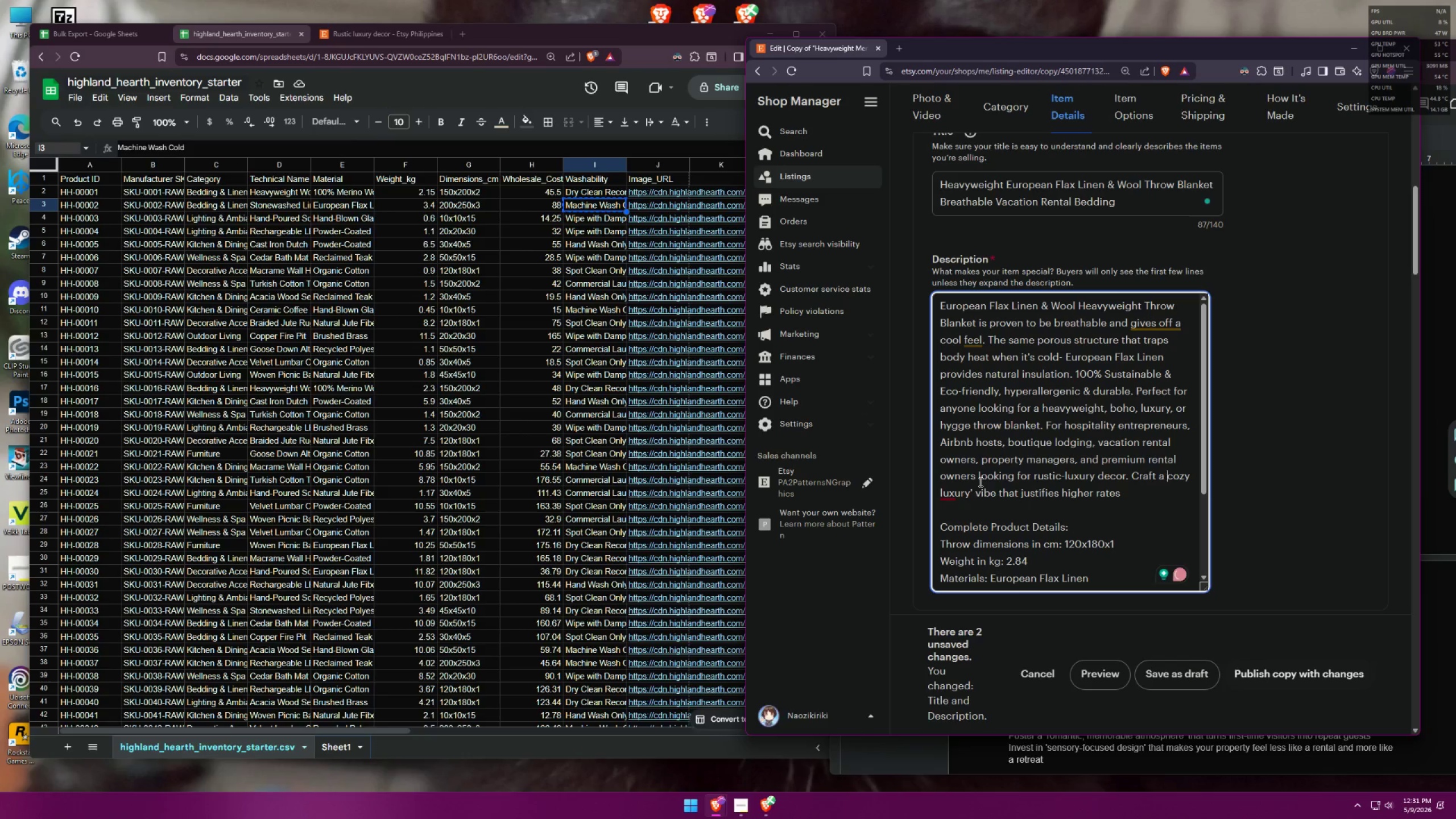 
left_click([975, 494])
 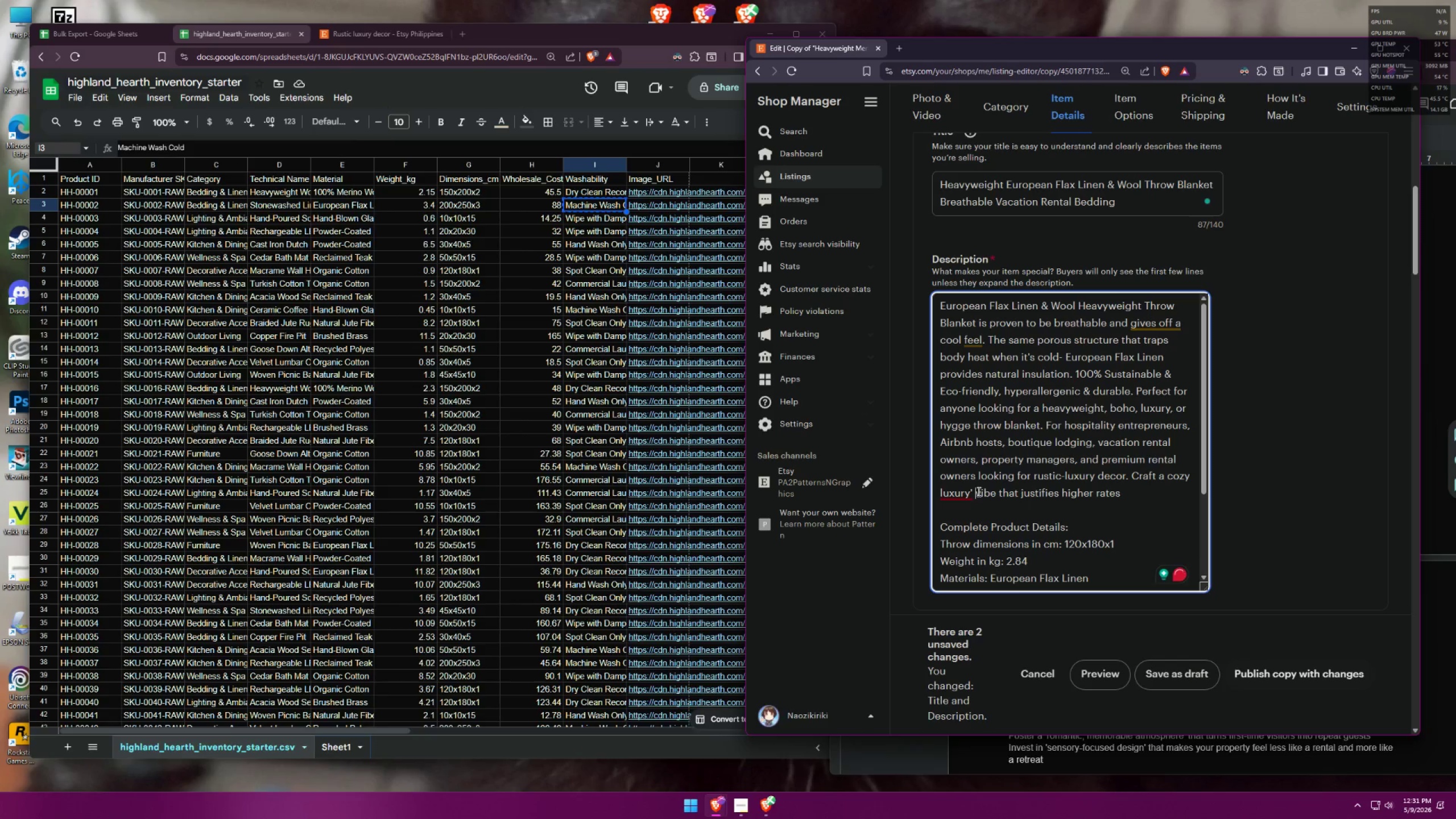 
key(Backspace)
 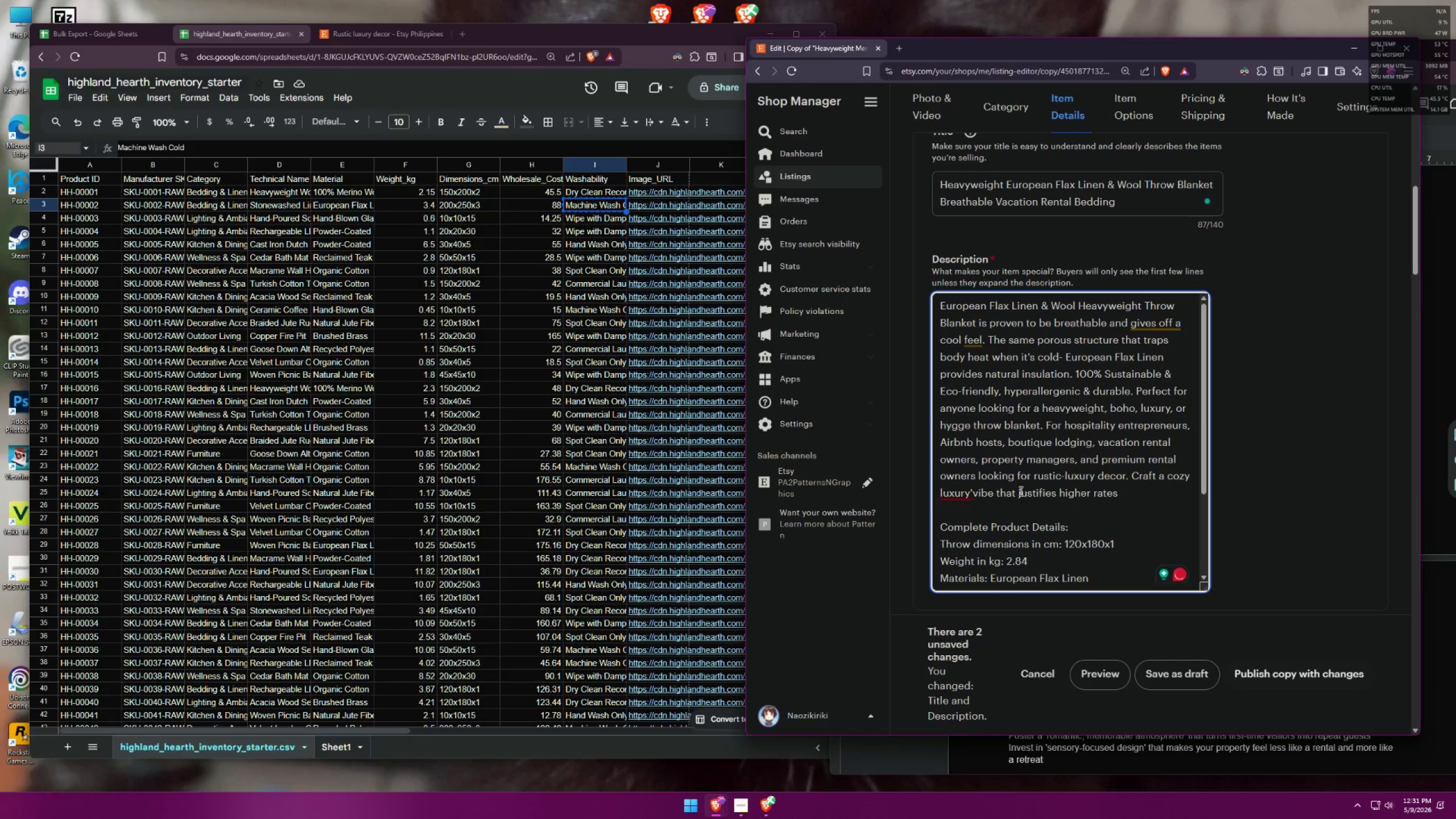 
key(Backspace)
 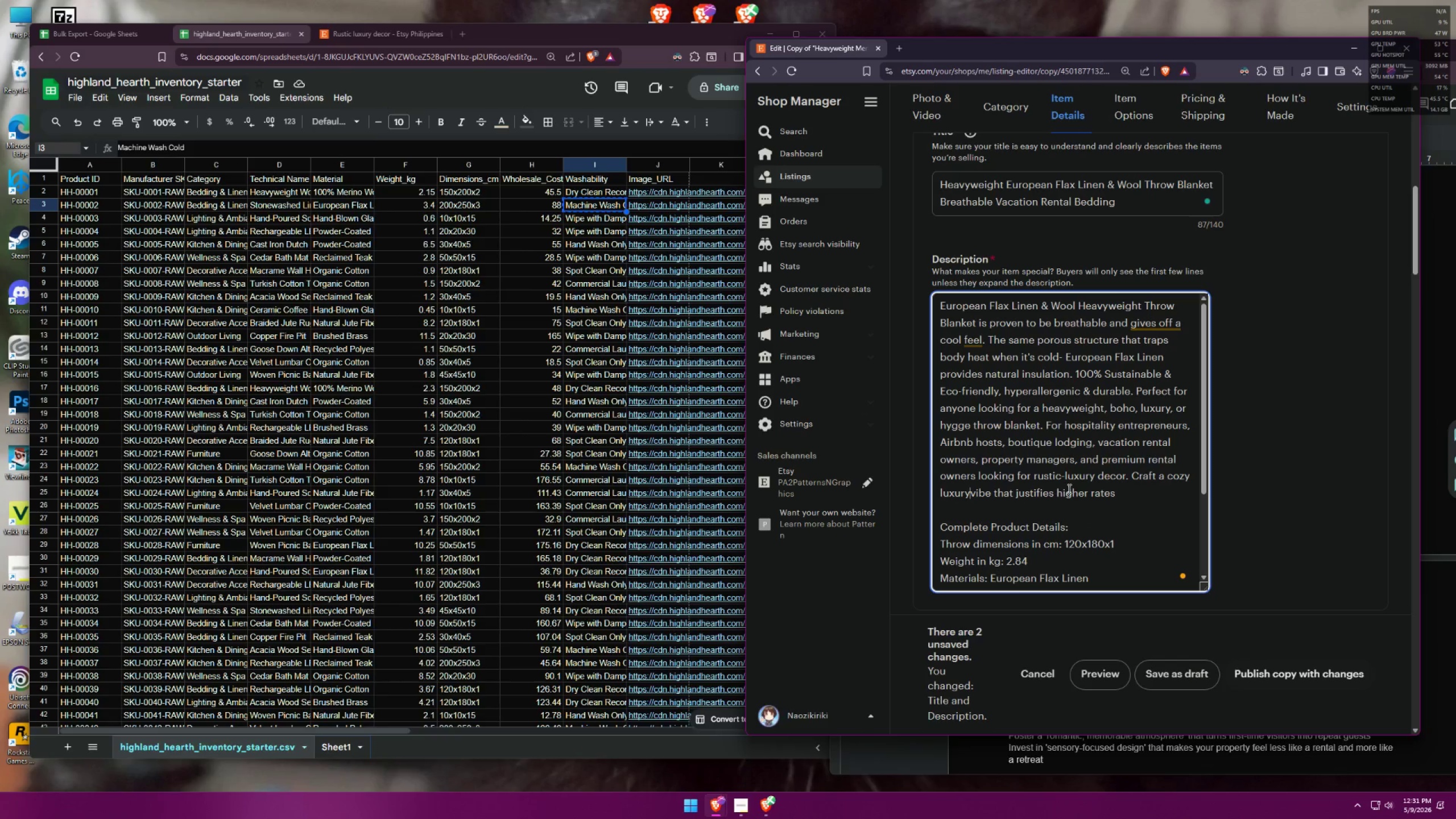 
key(Space)
 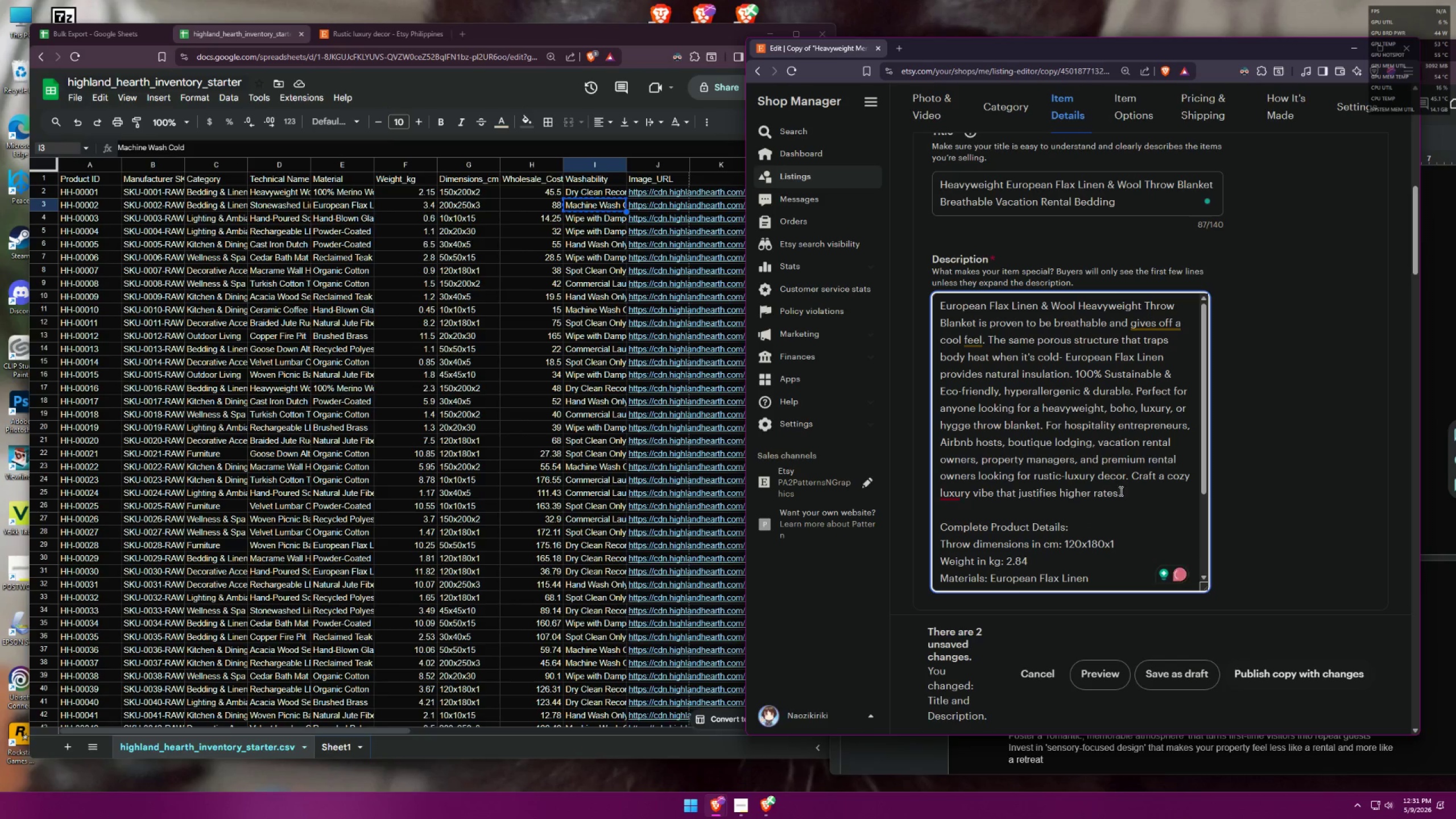 
mouse_move([953, 502])
 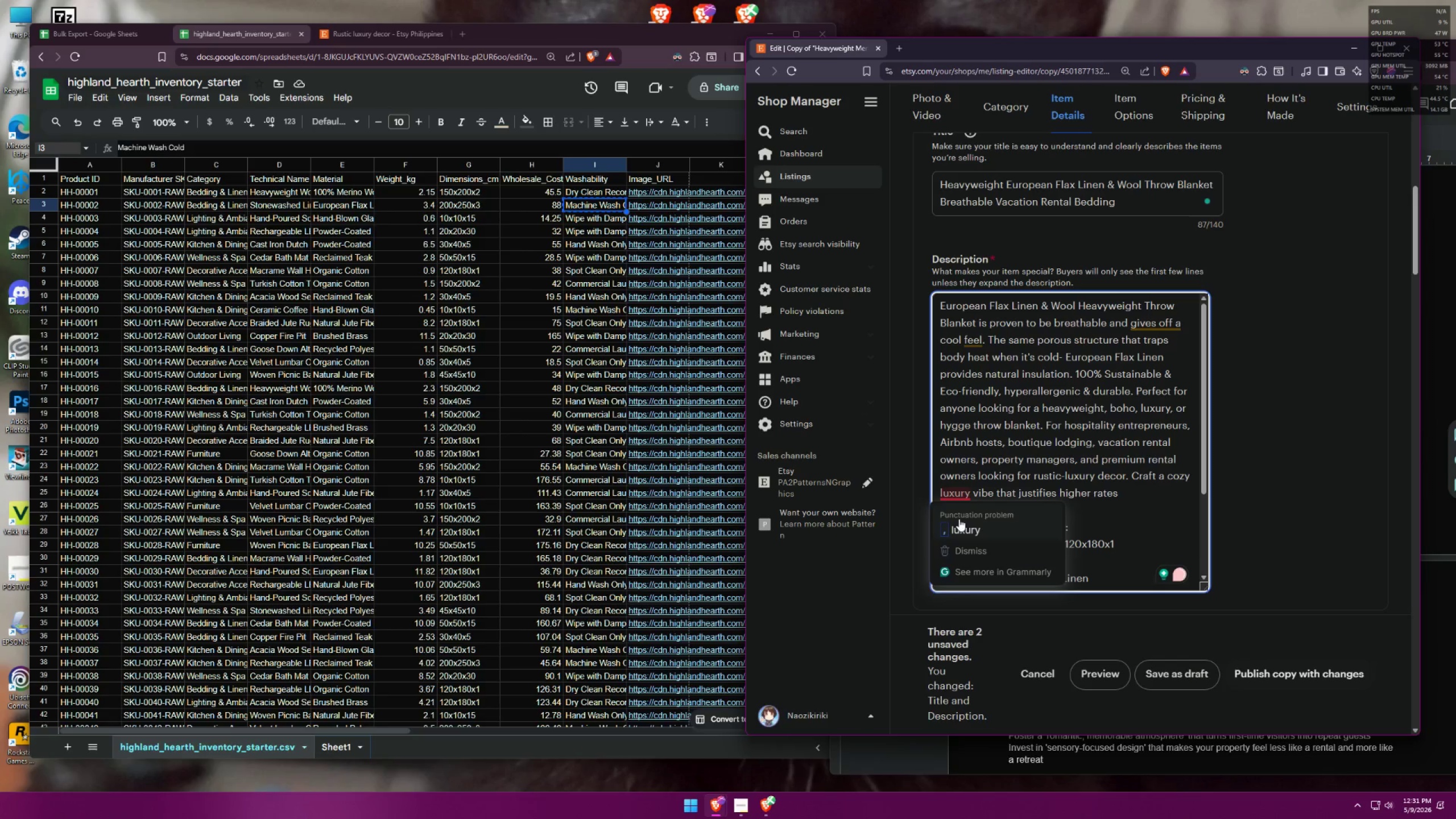 
left_click([959, 519])
 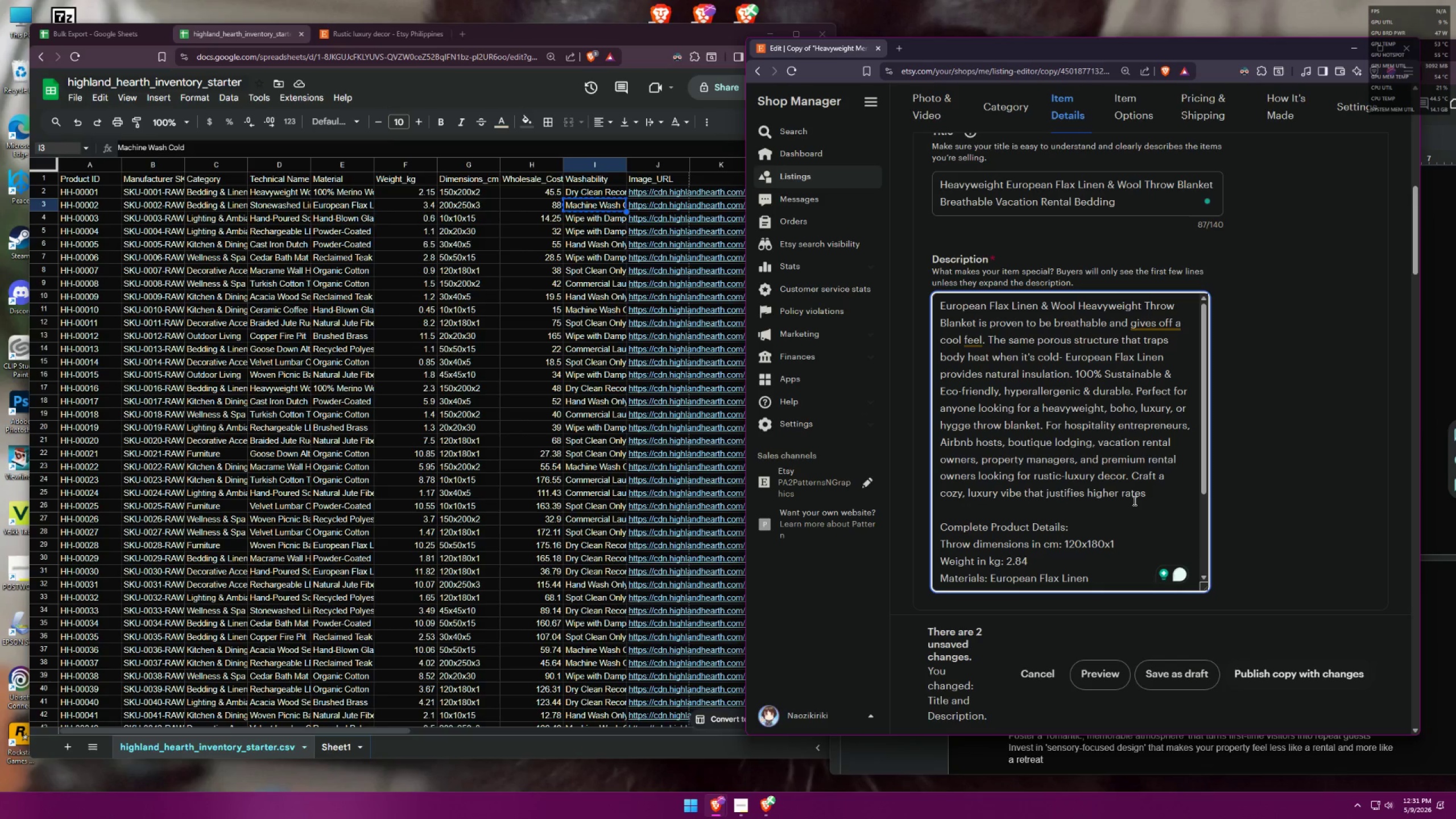 
left_click([1149, 491])
 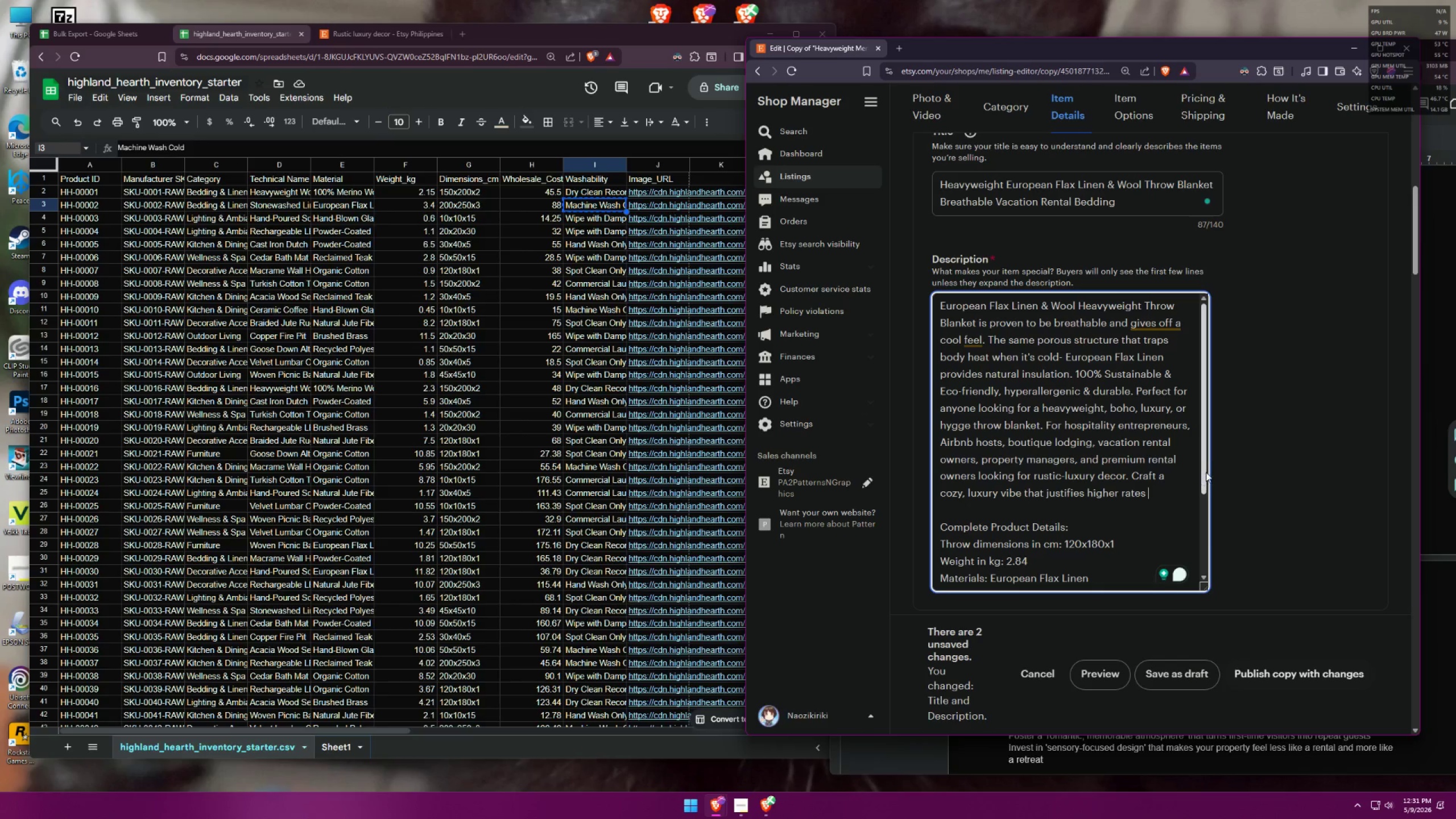 
key(Backspace)
 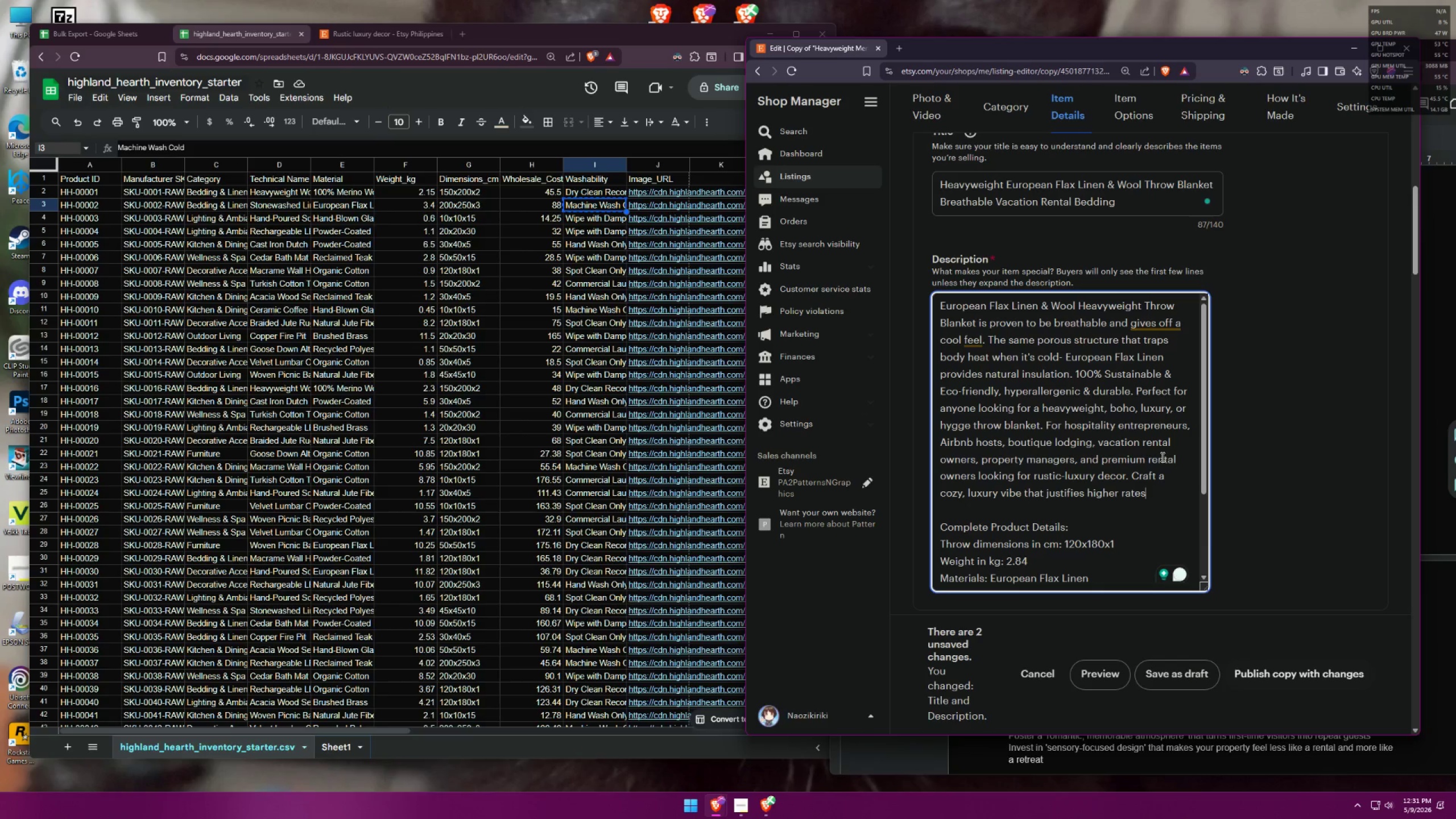 
key(Comma)
 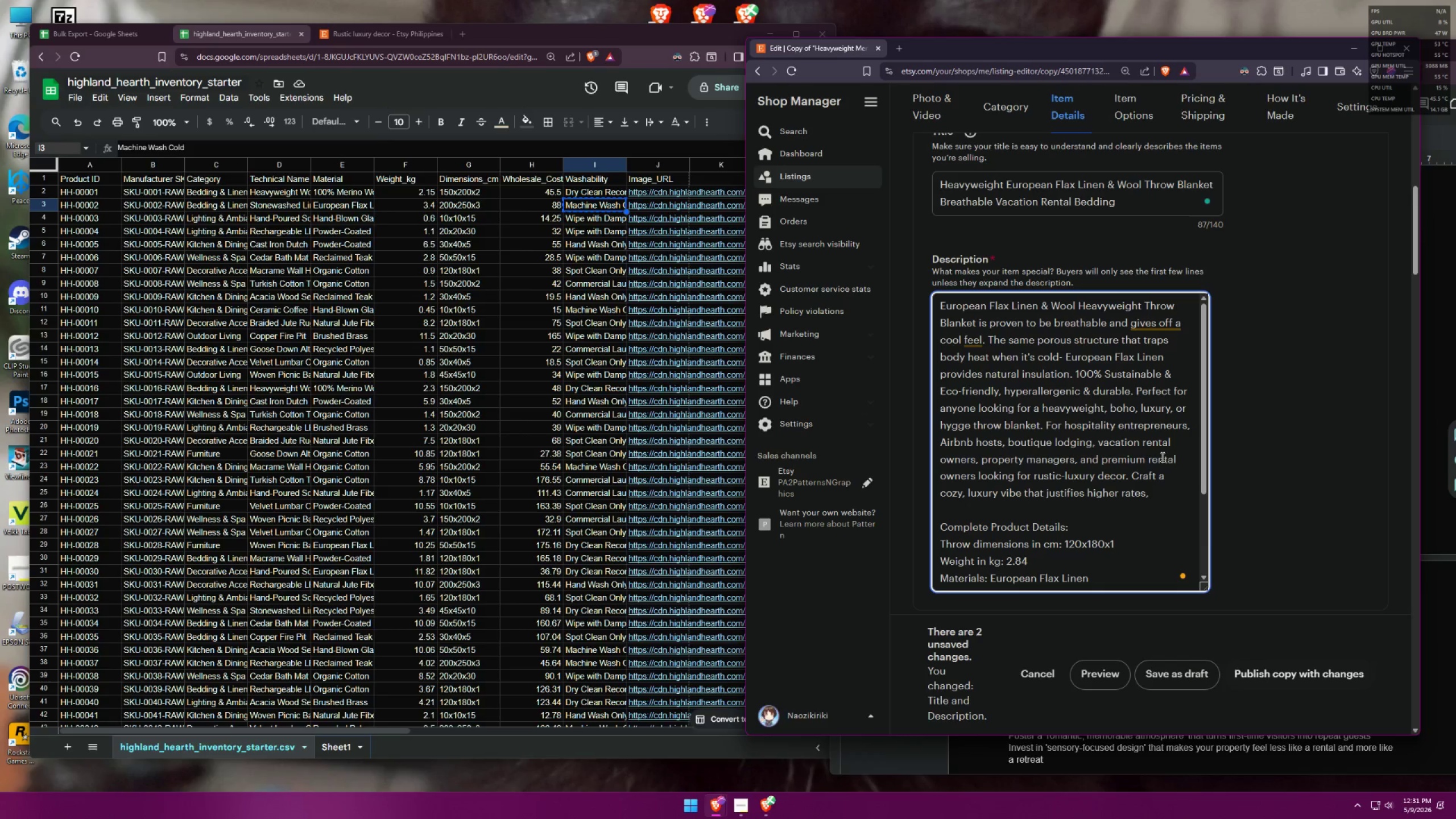 
key(Backspace)
 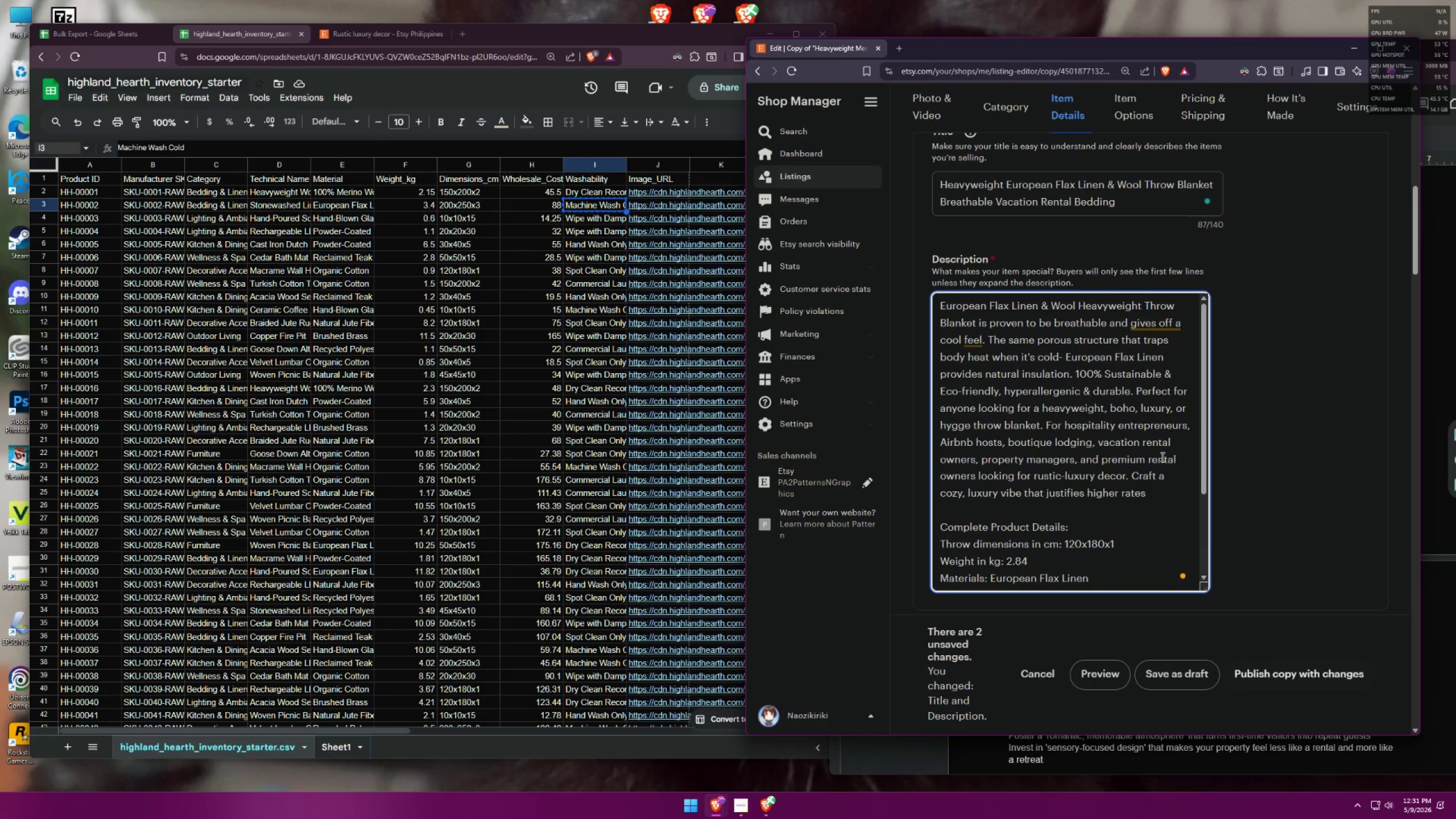 
key(Period)
 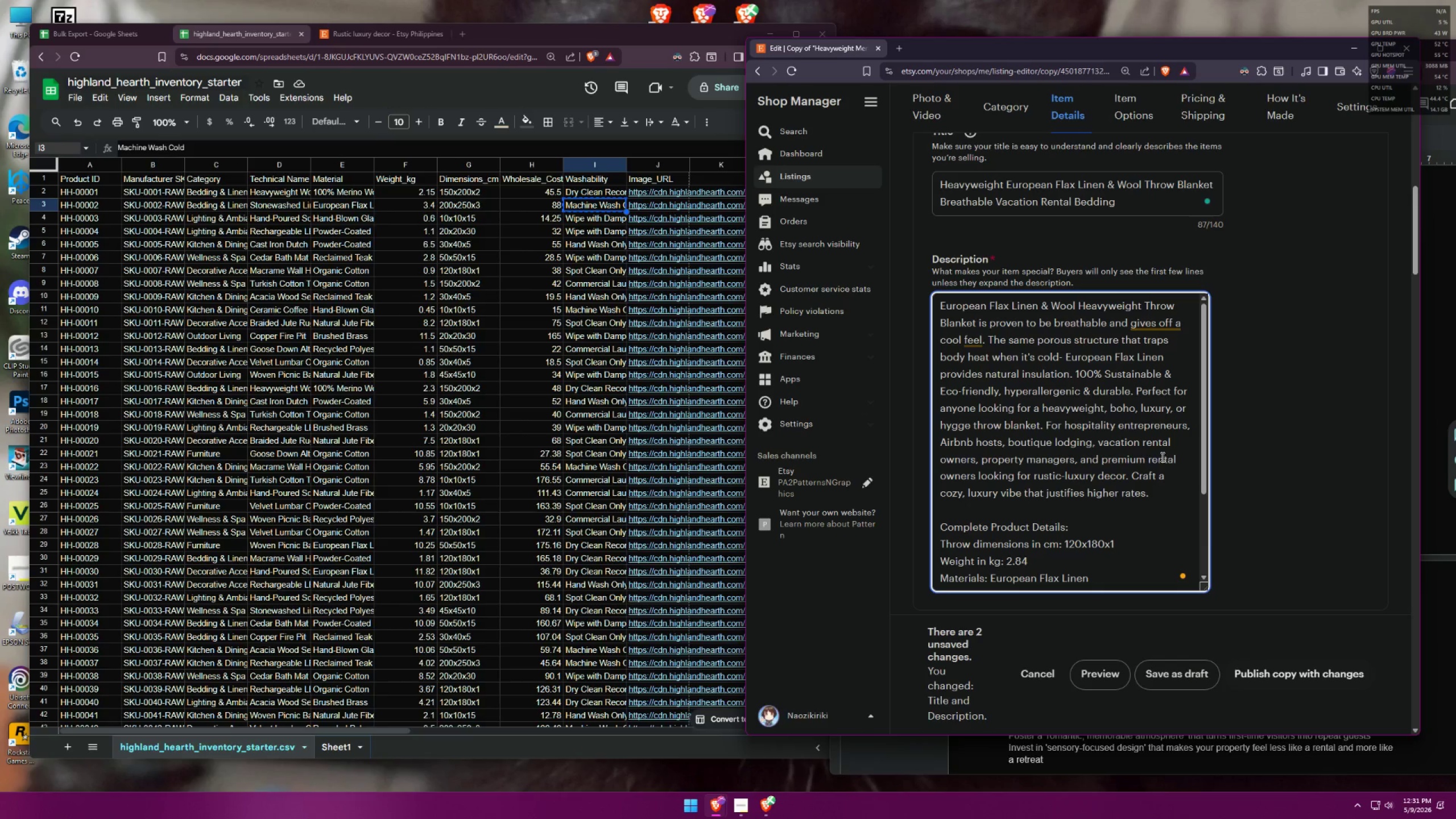 
scroll: coordinate [1127, 501], scroll_direction: down, amount: 9.0
 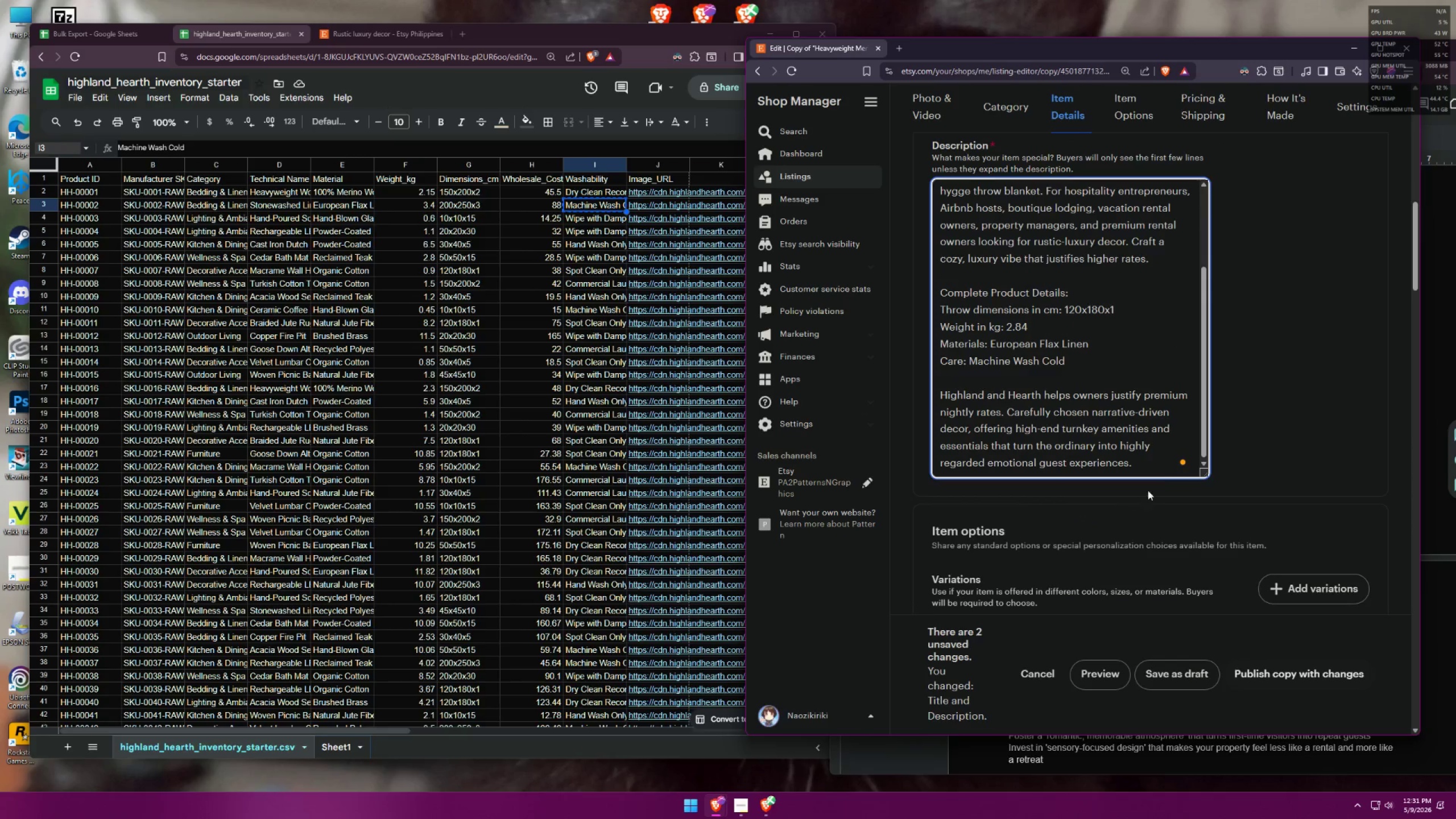 
scroll: coordinate [1168, 416], scroll_direction: up, amount: 7.0
 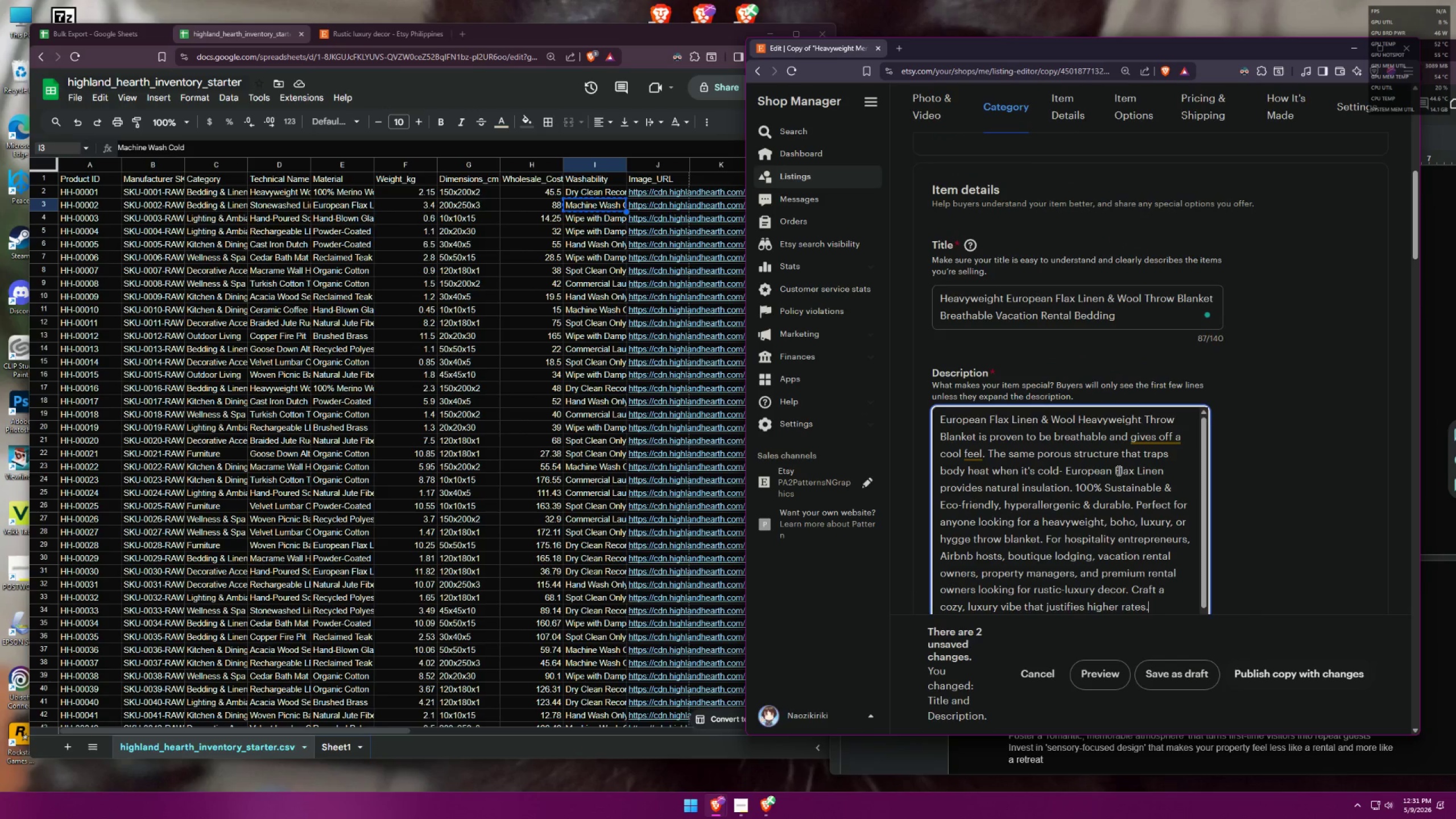 
scroll: coordinate [1306, 440], scroll_direction: down, amount: 5.0
 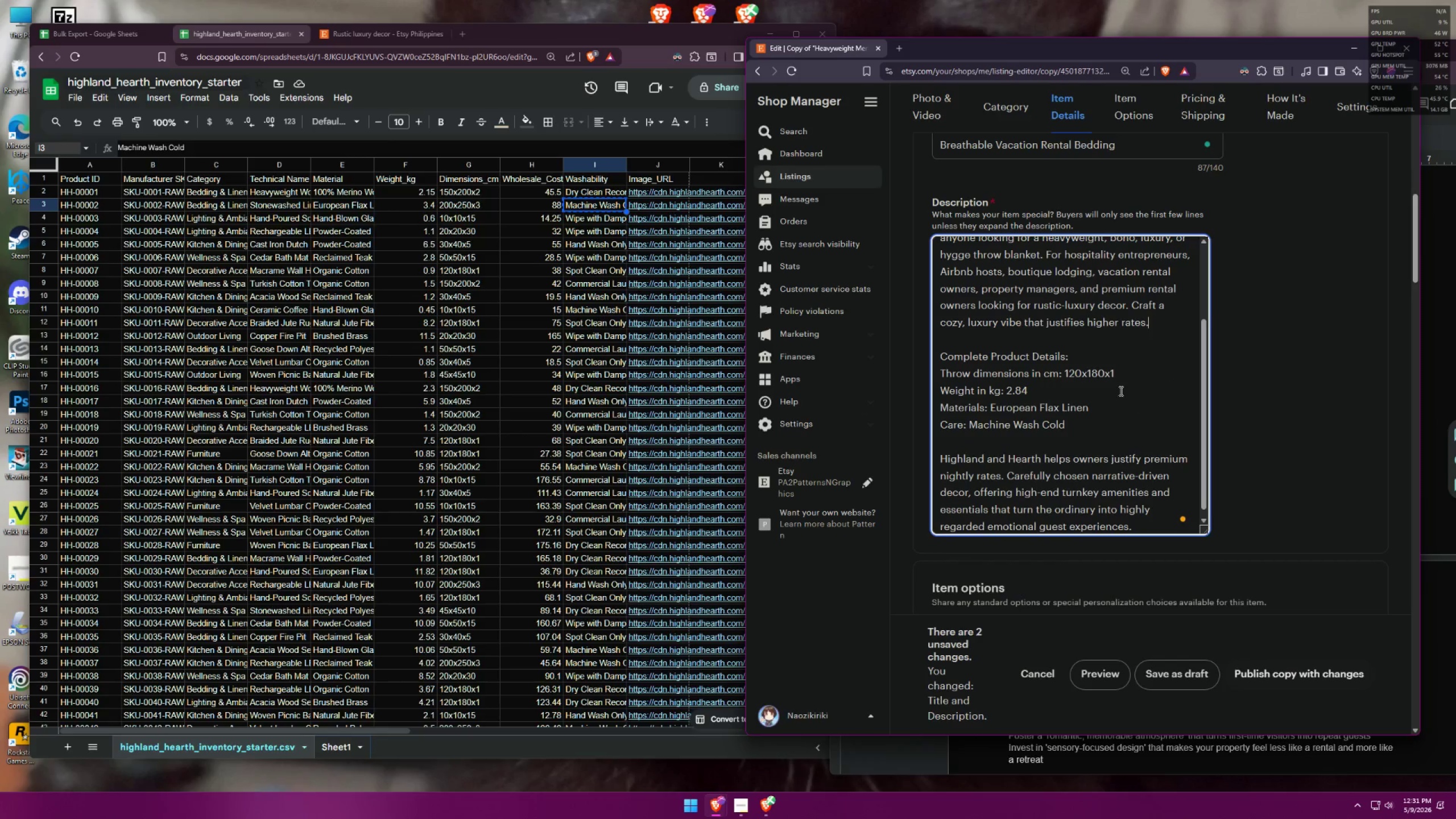 
key(Control+A)
 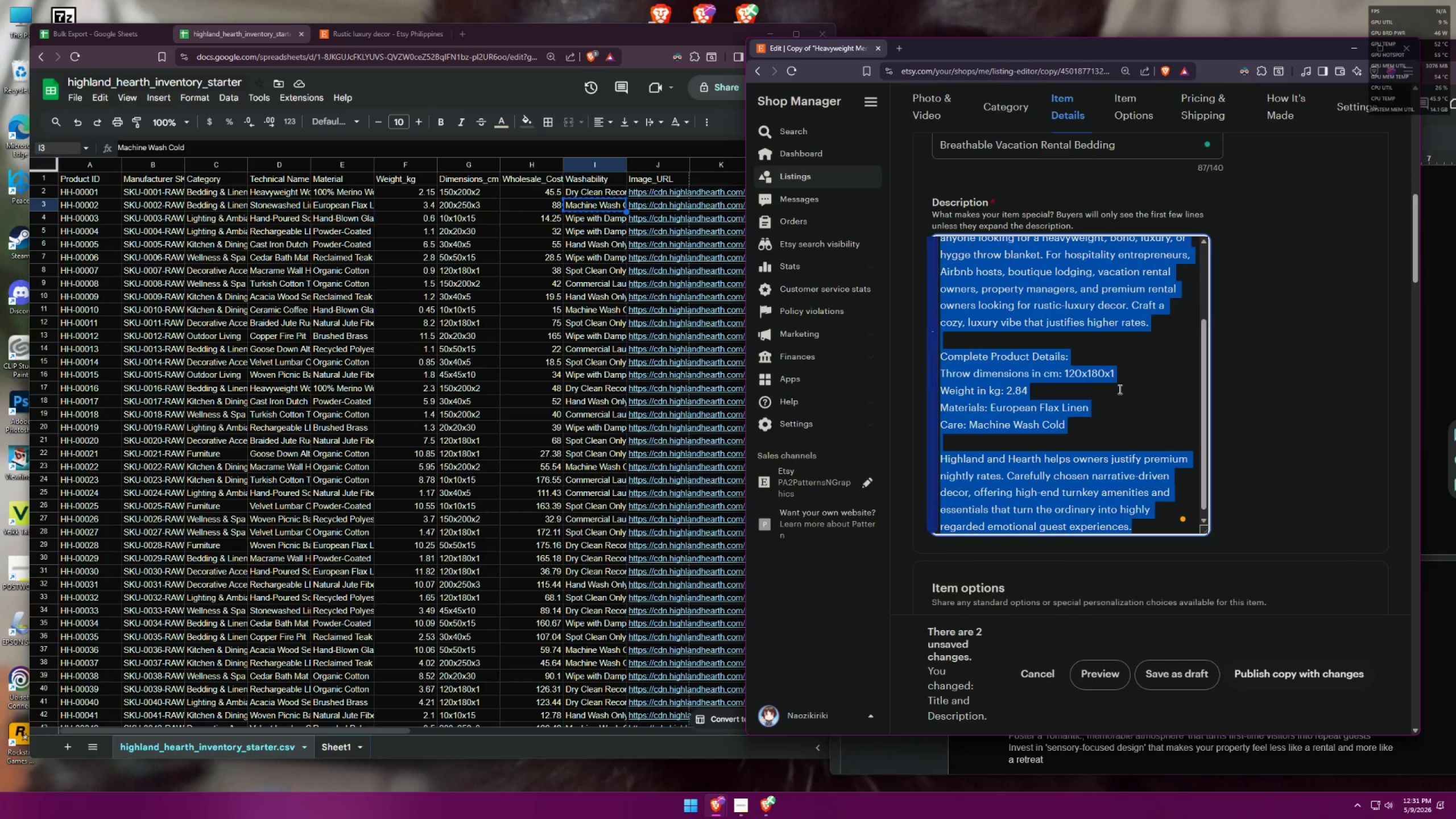 
key(Control+C)
 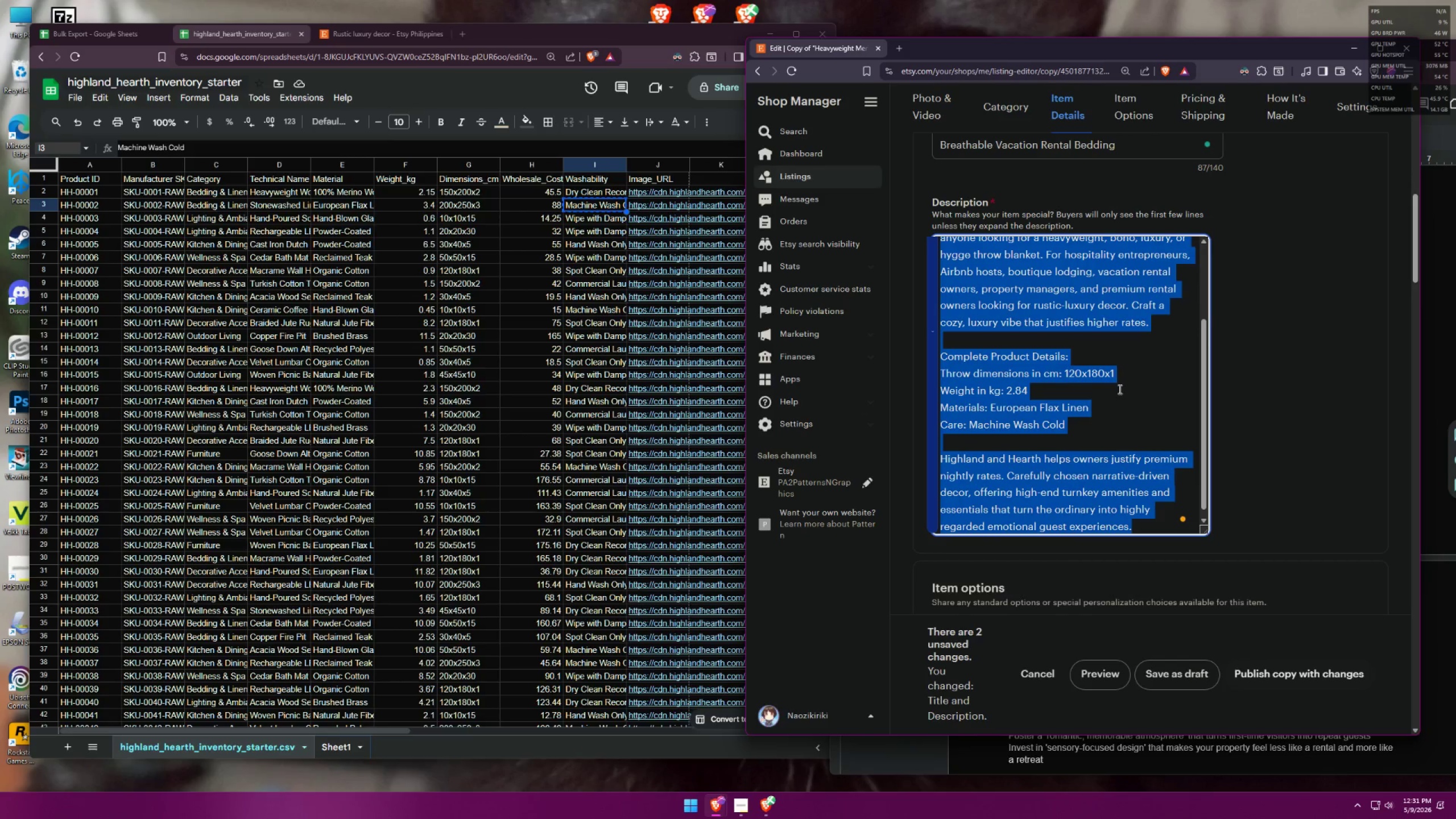 
key(Control+C)
 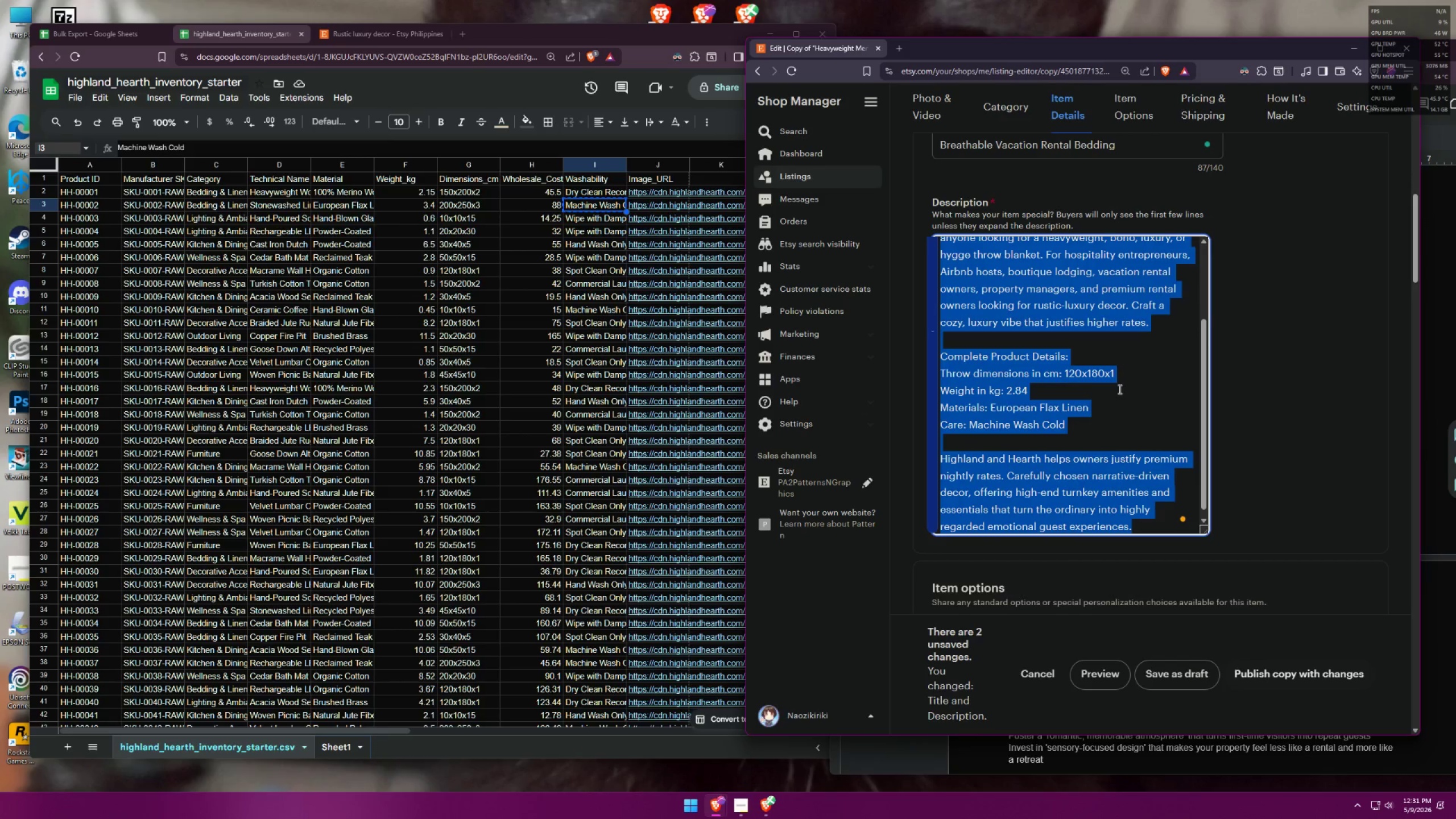 
key(Control+C)
 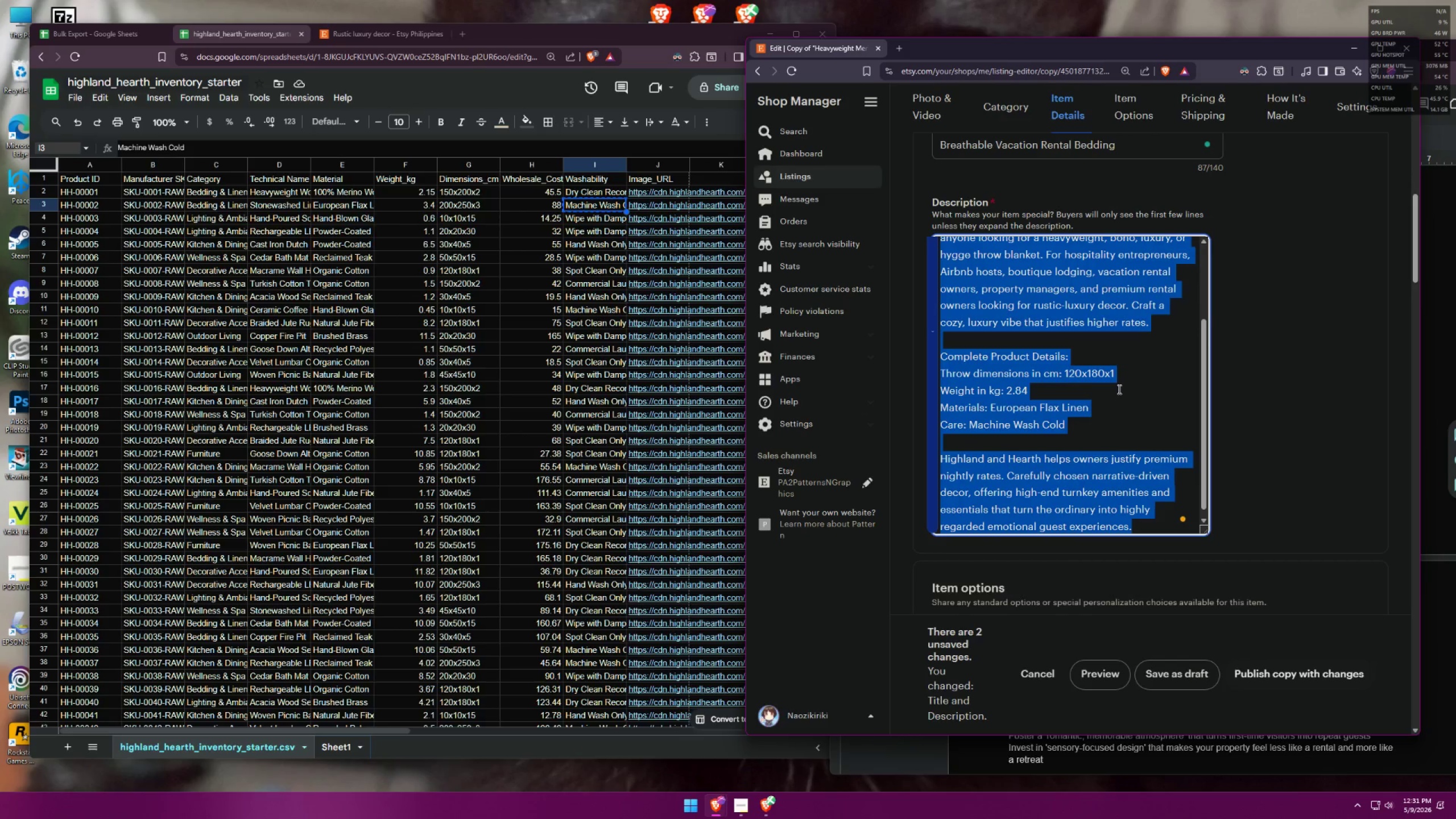 
key(Control+C)
 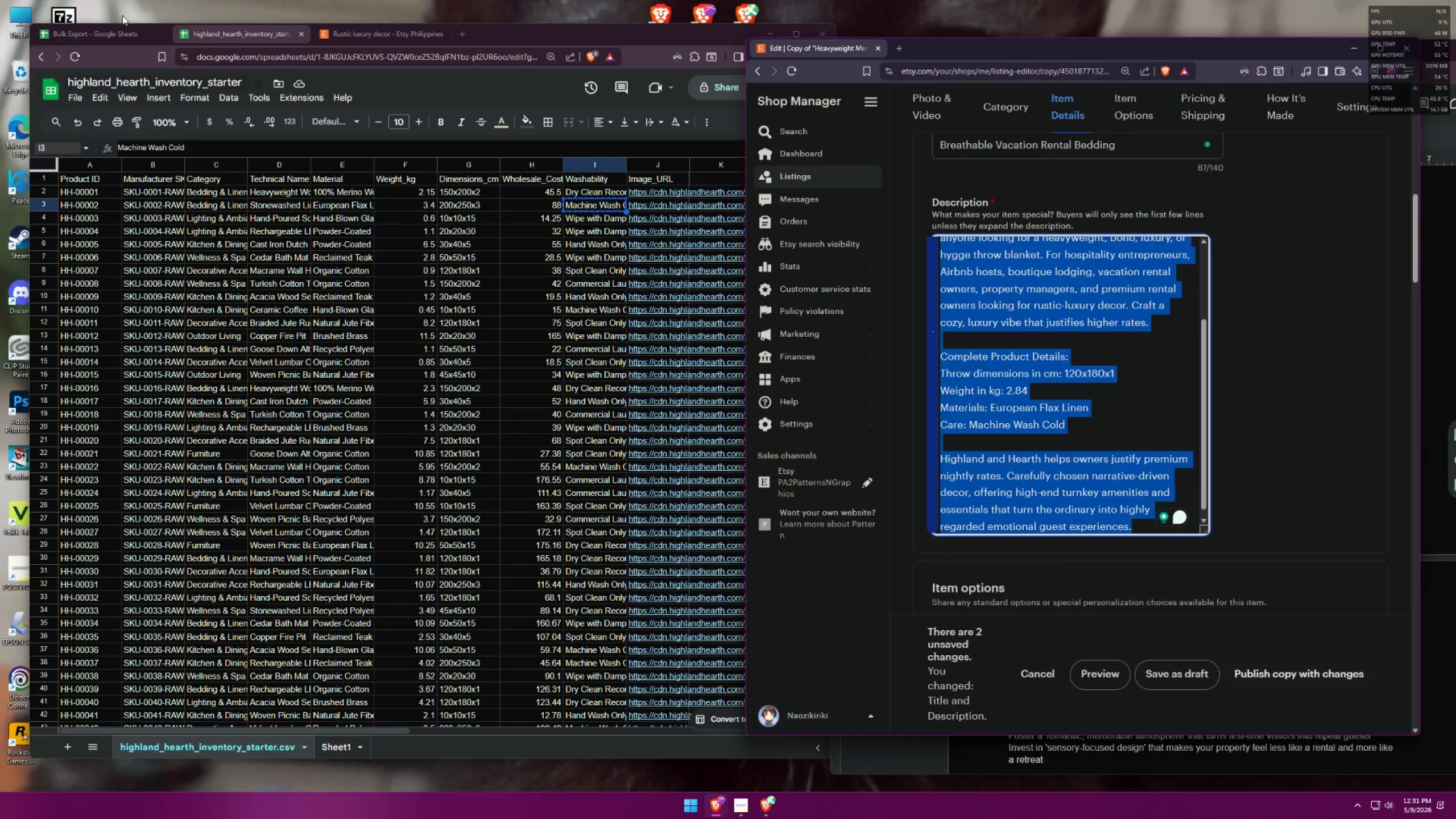 
left_click([118, 33])
 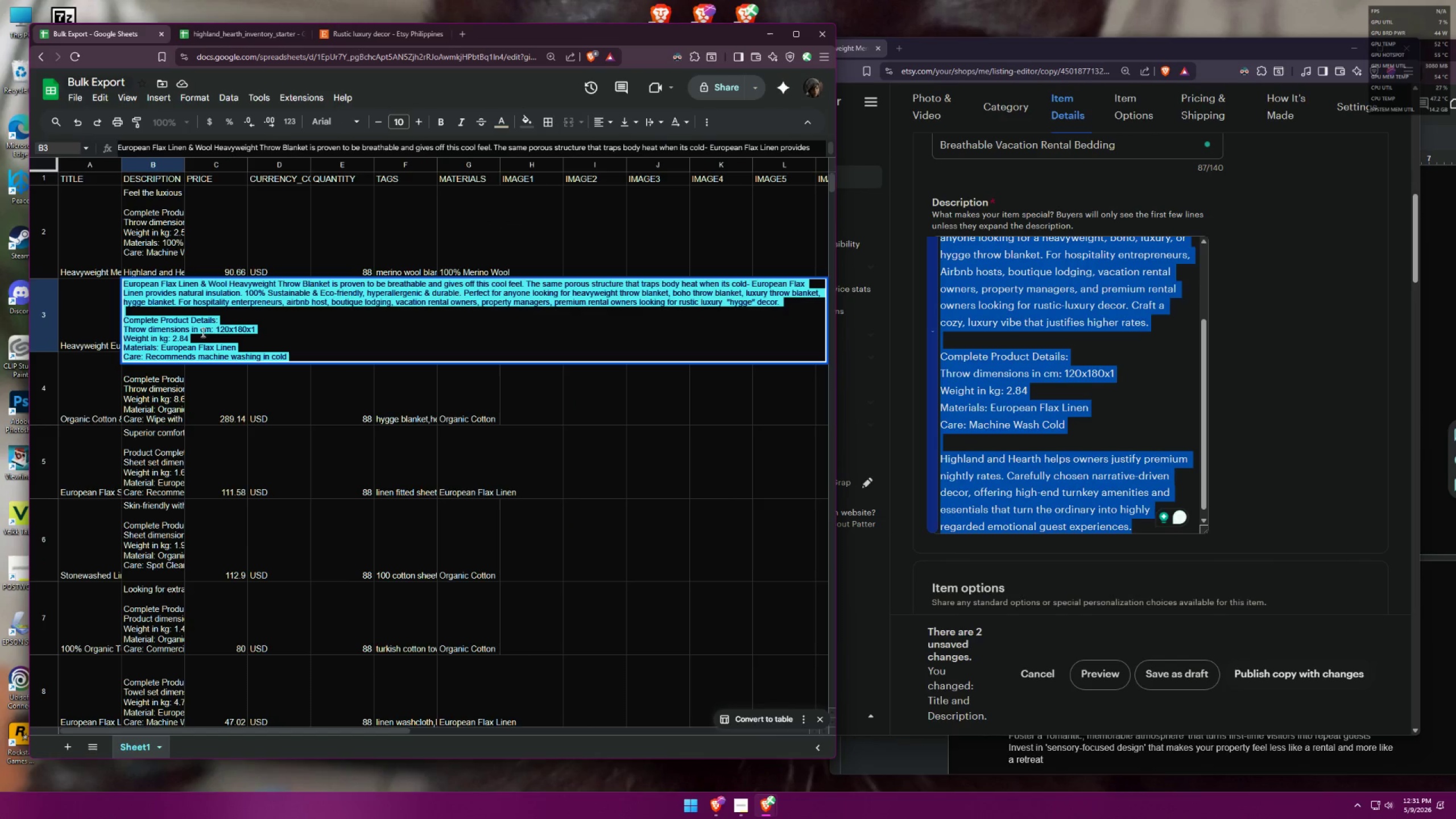 
key(Control+A)
 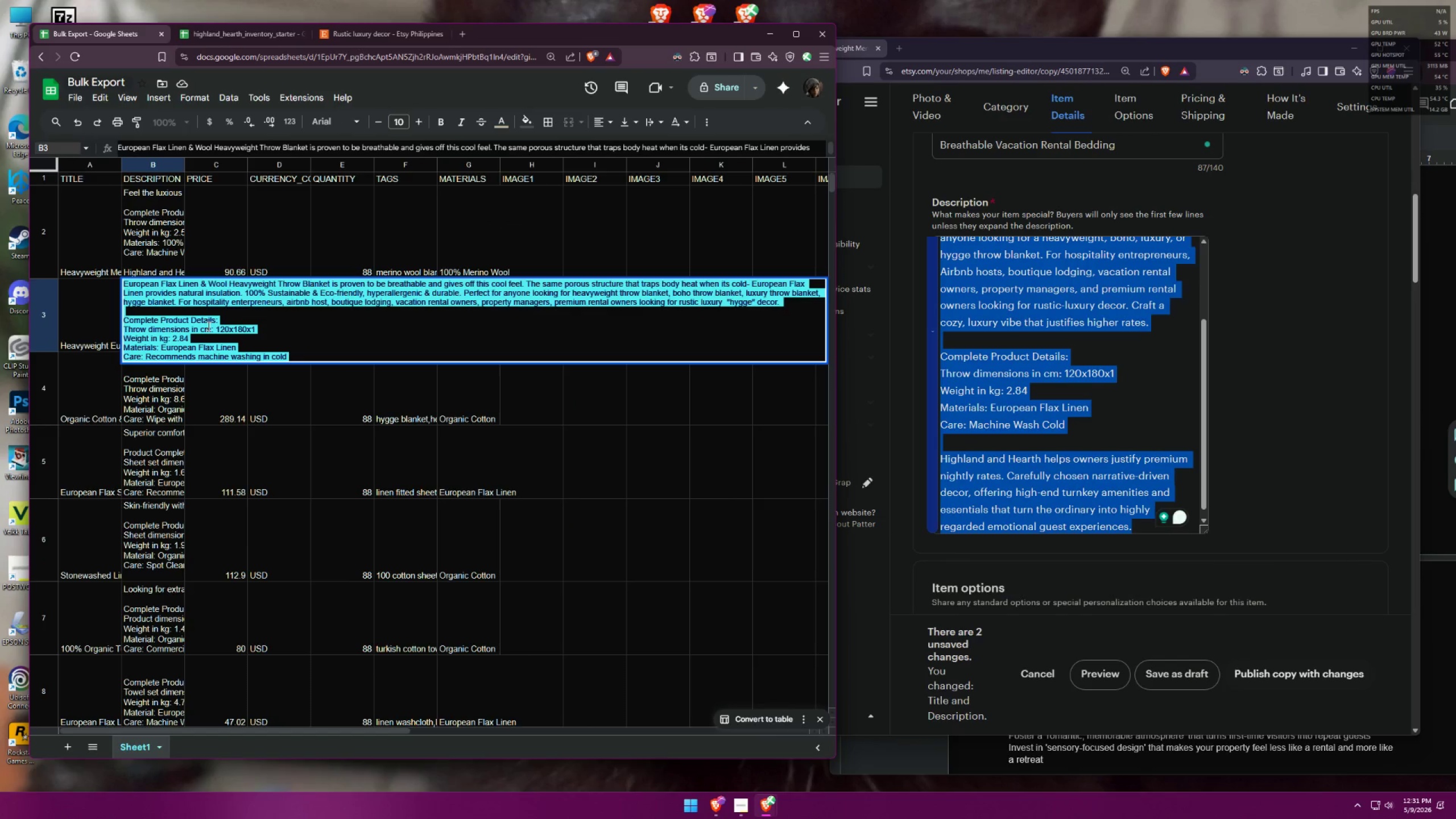 
key(Control+V)
 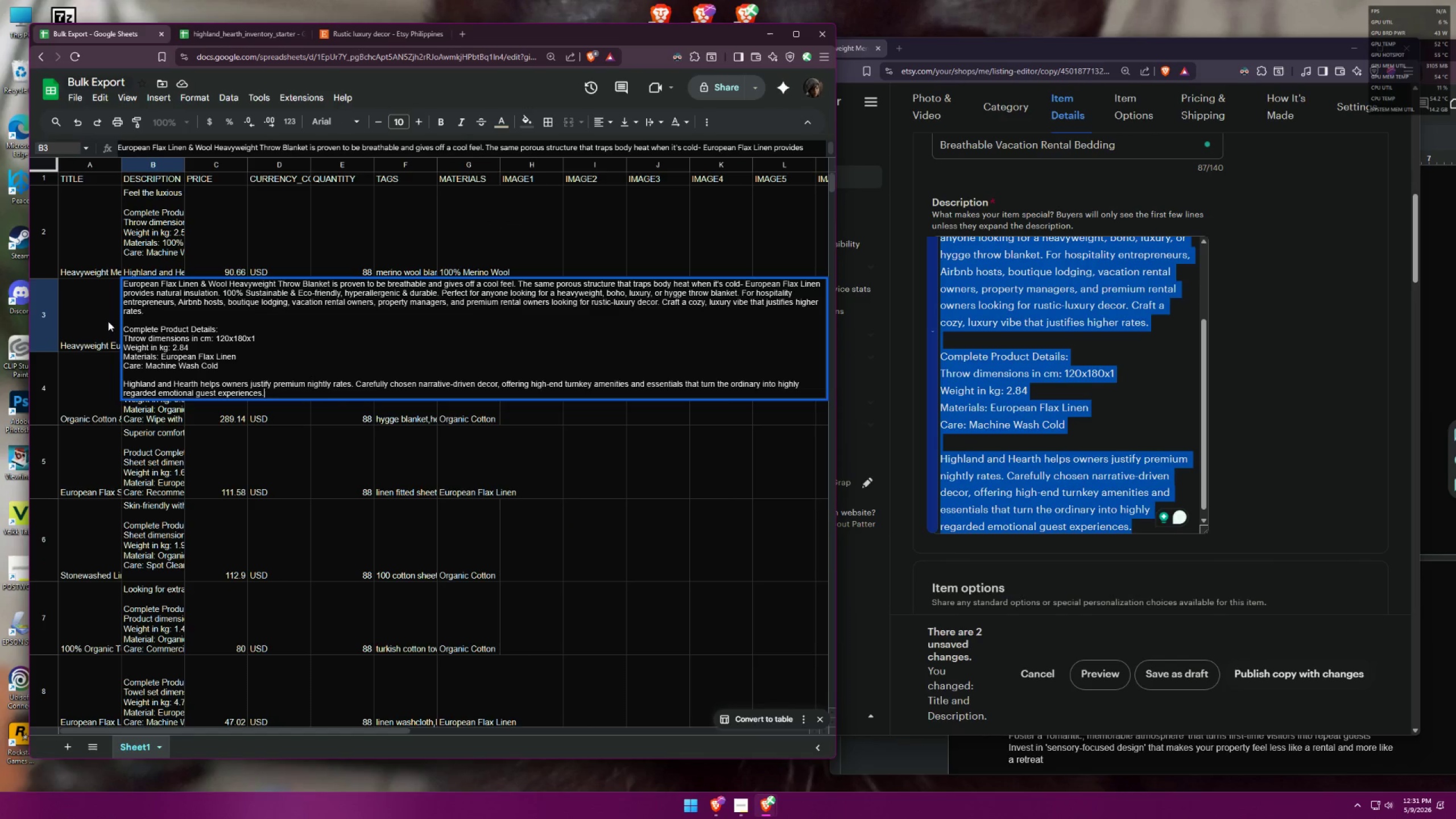 
left_click([97, 317])
 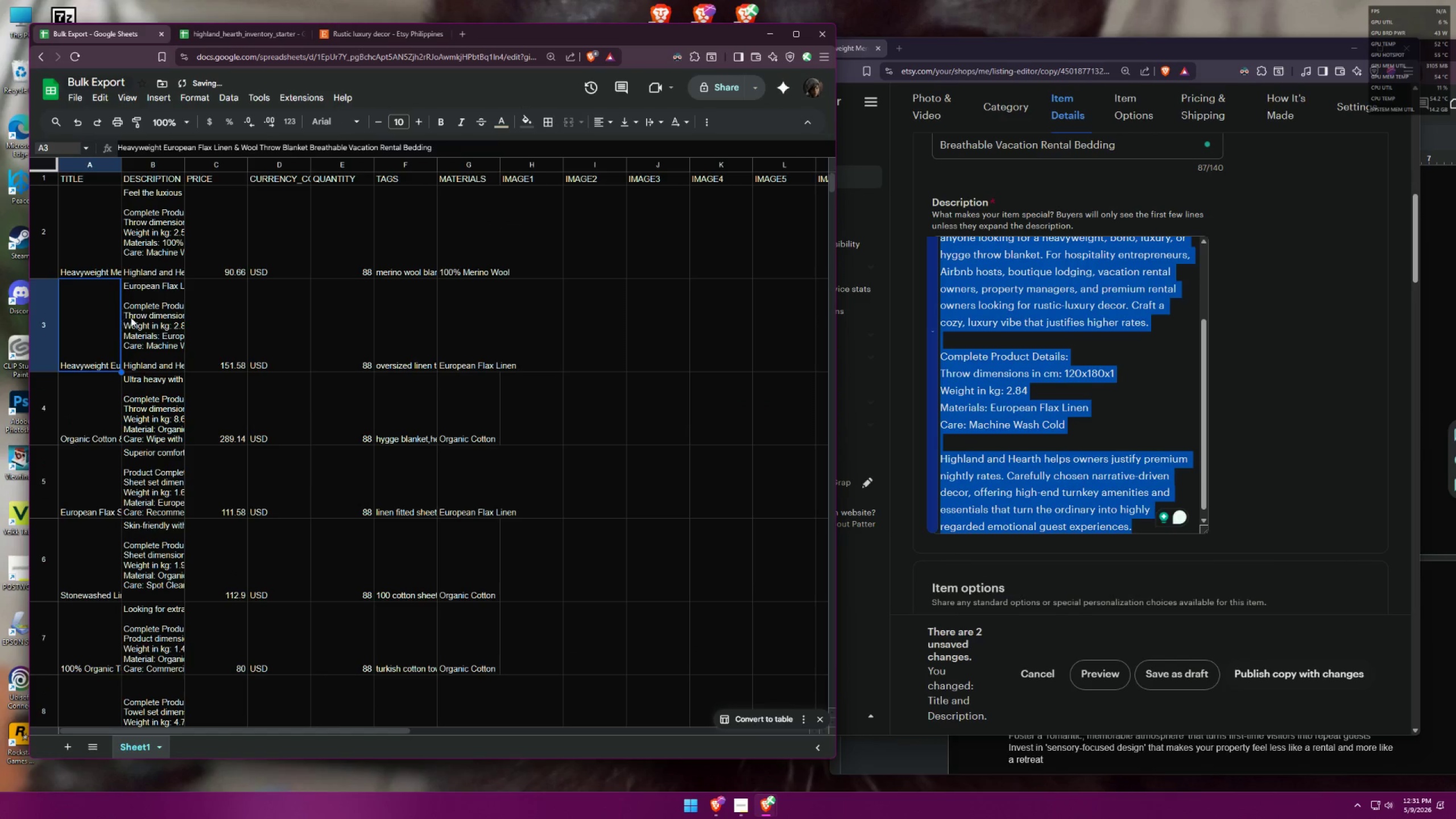 
left_click([139, 315])
 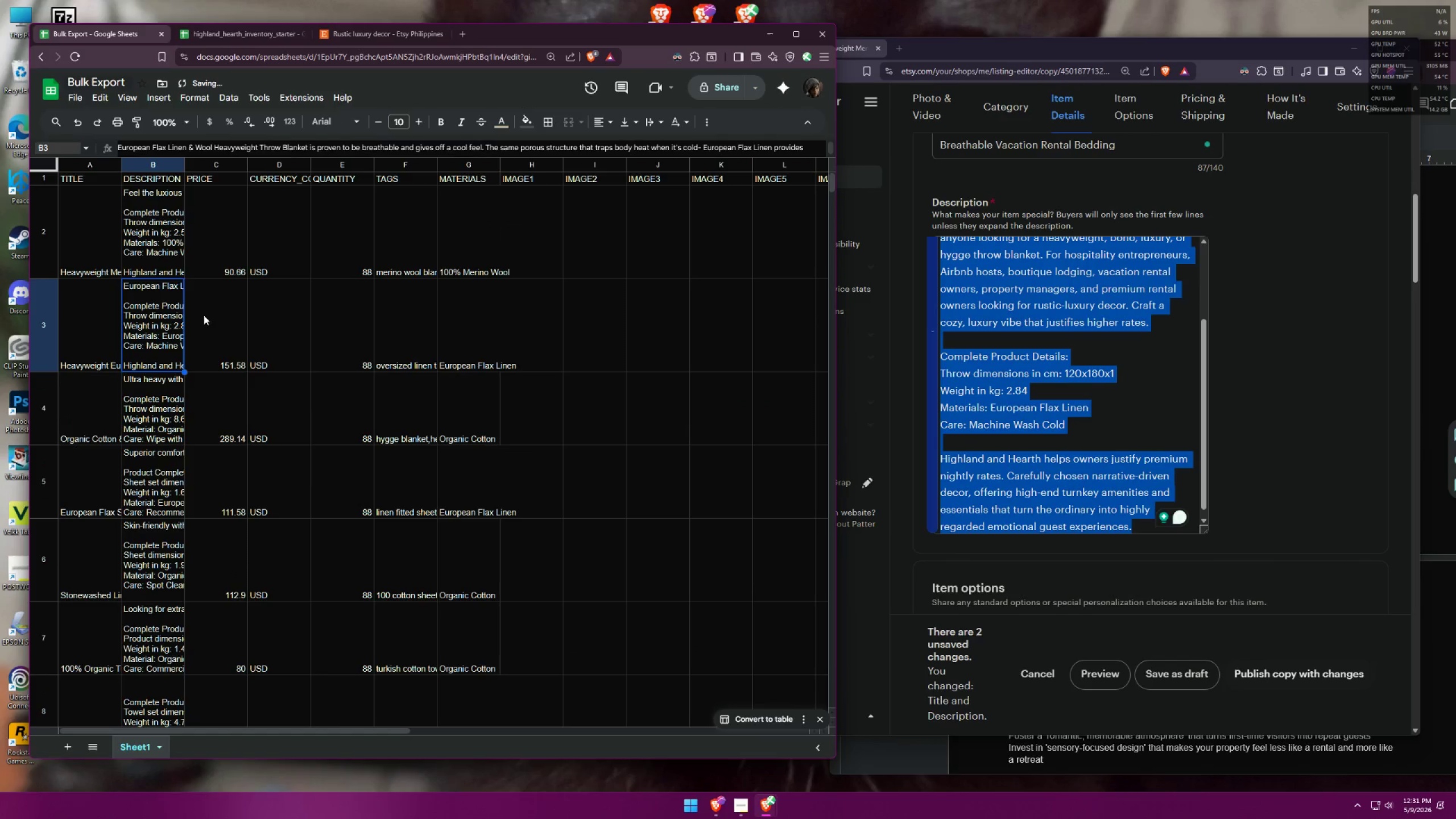 
left_click([211, 313])
 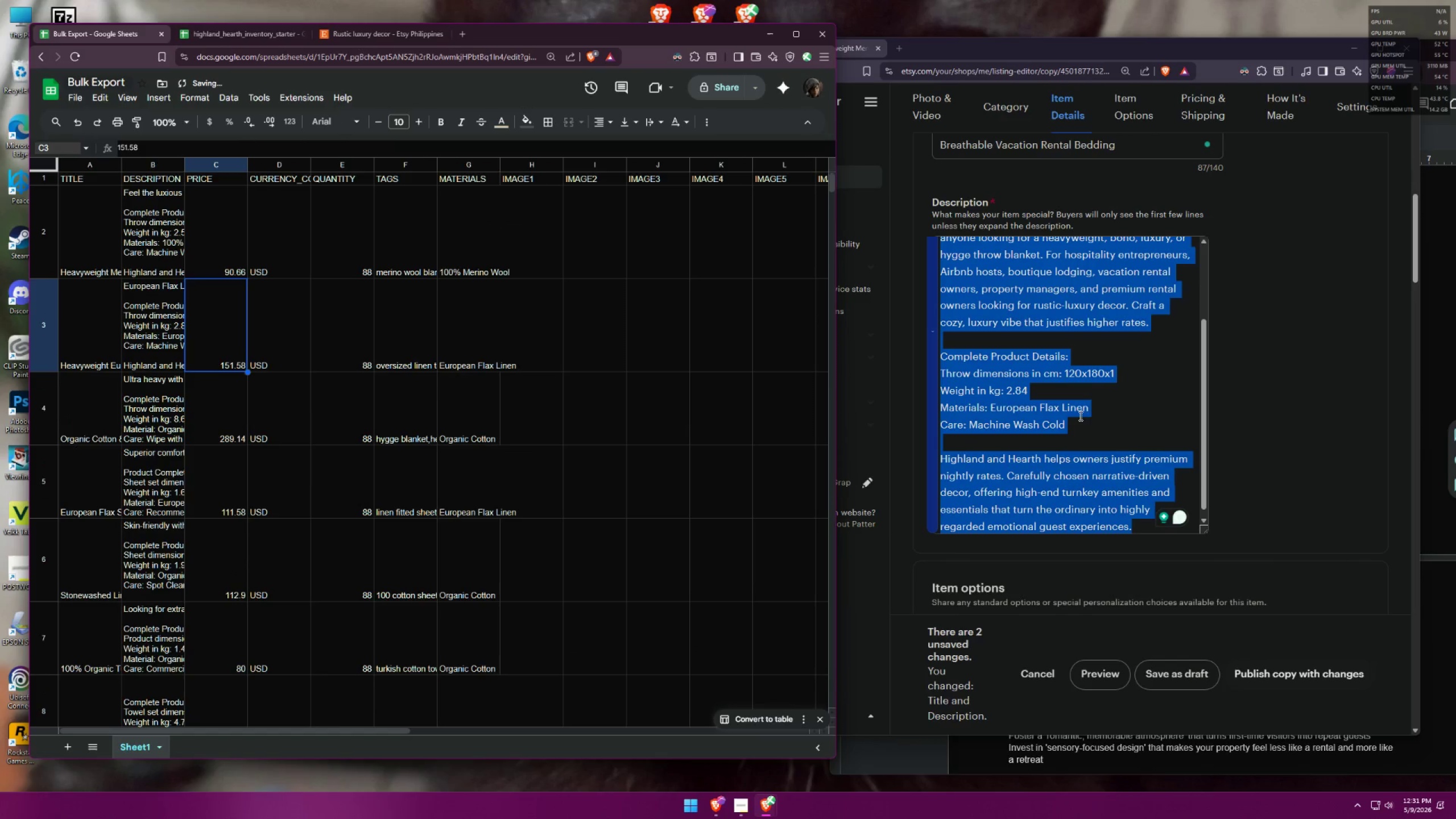 
scroll: coordinate [1252, 354], scroll_direction: down, amount: 11.0
 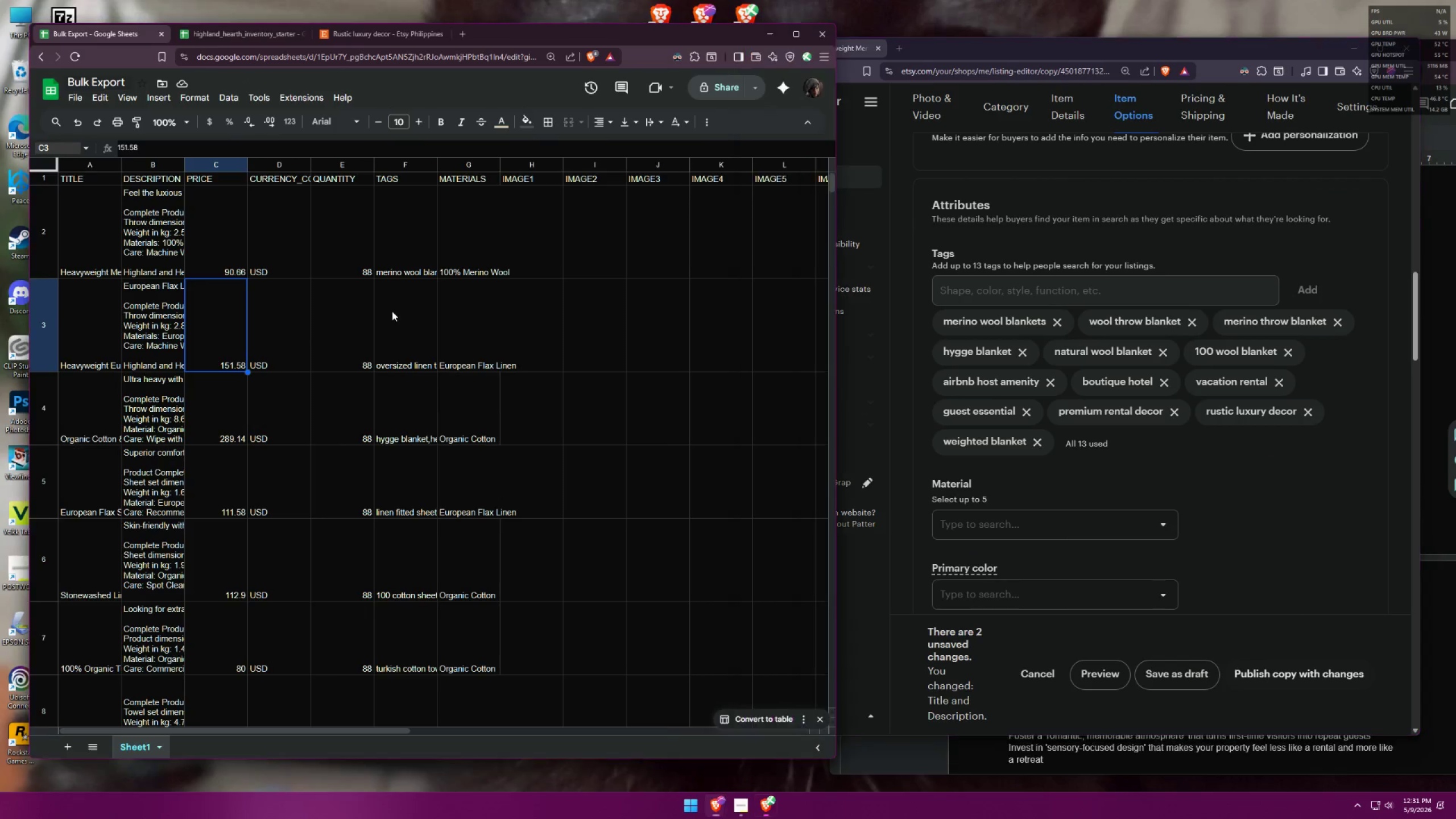 
left_click([1060, 326])
 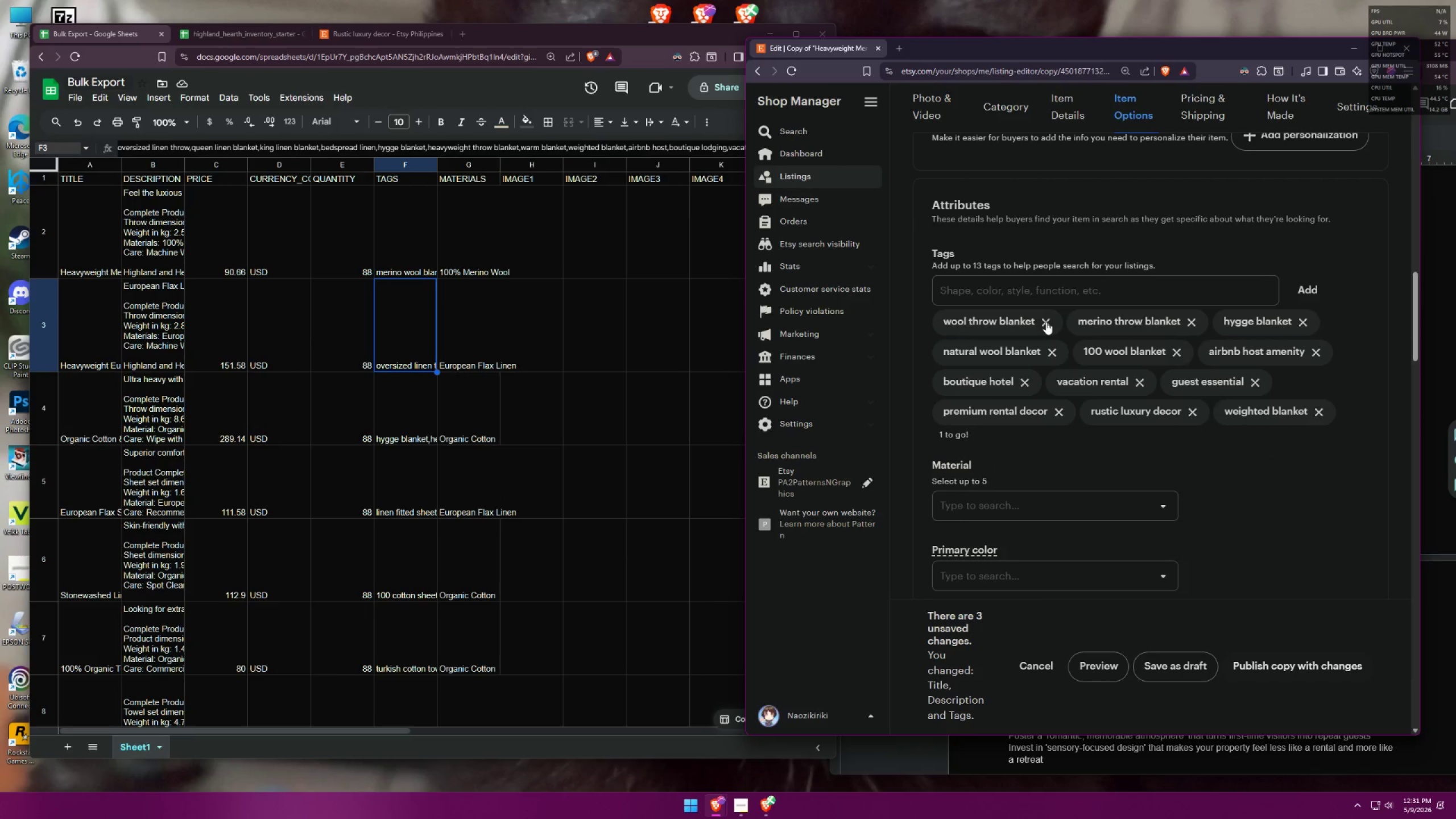 
double_click([1046, 322])
 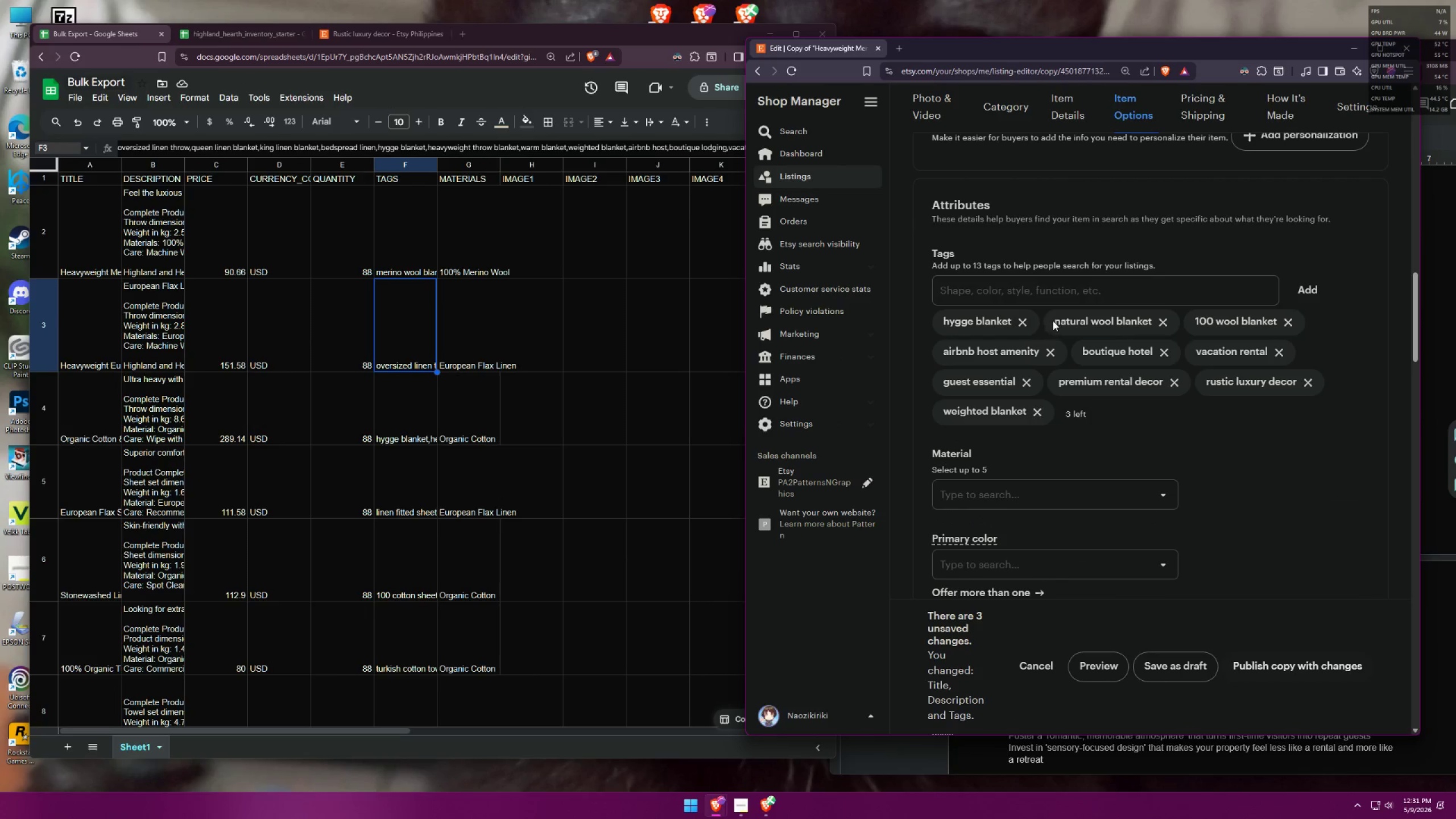 
triple_click([1053, 321])
 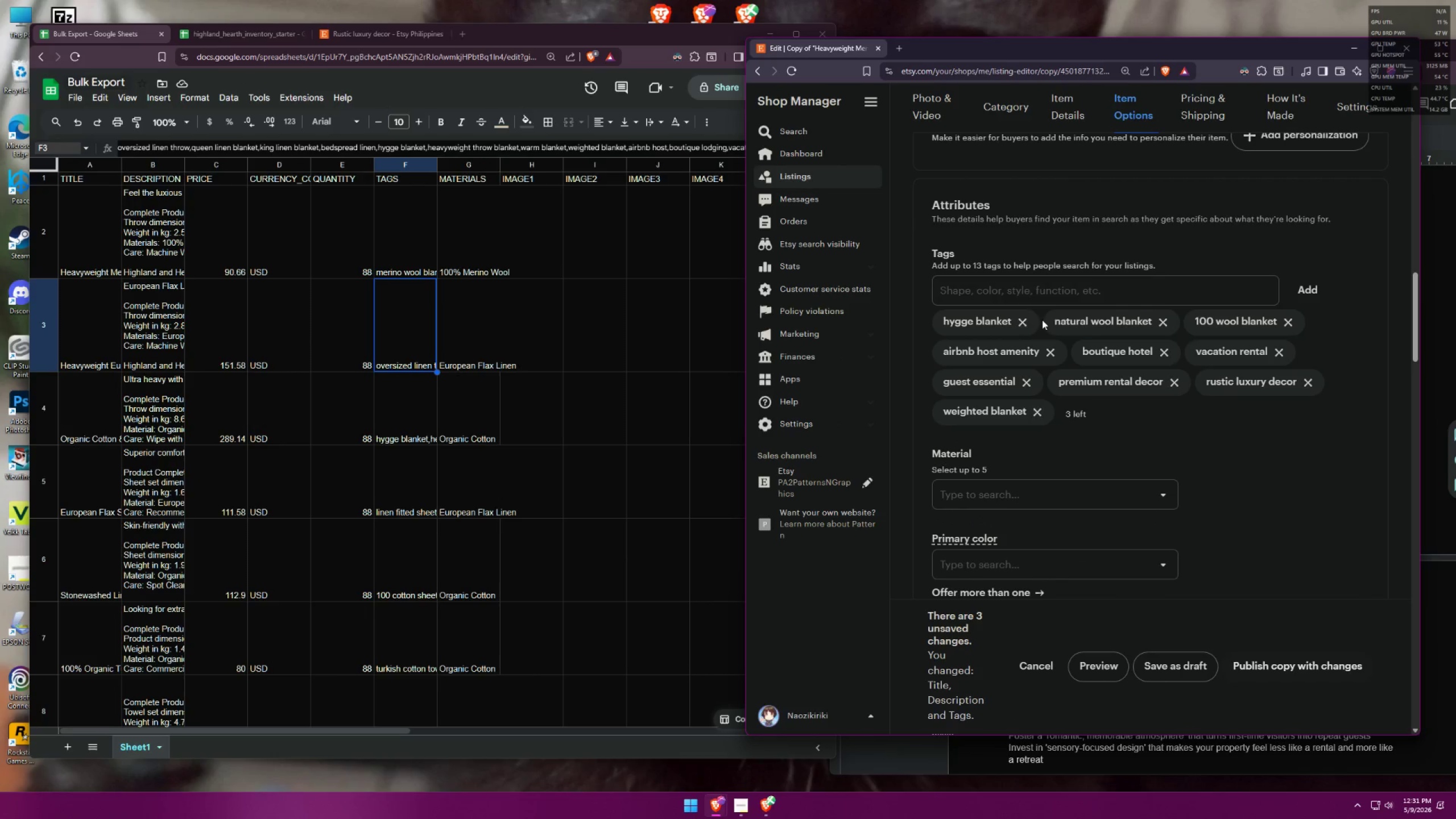 
triple_click([1021, 320])
 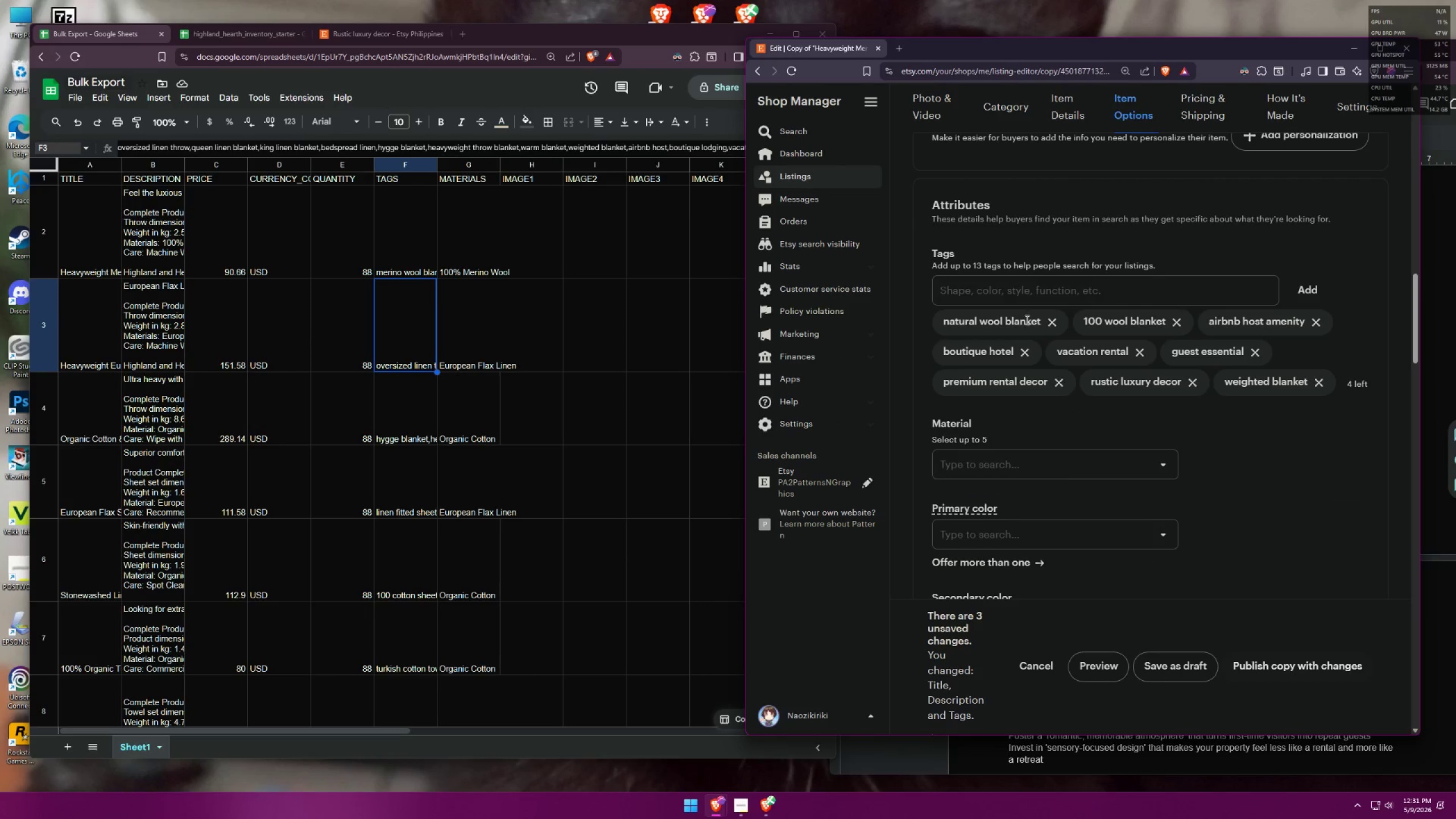 
triple_click([1049, 317])
 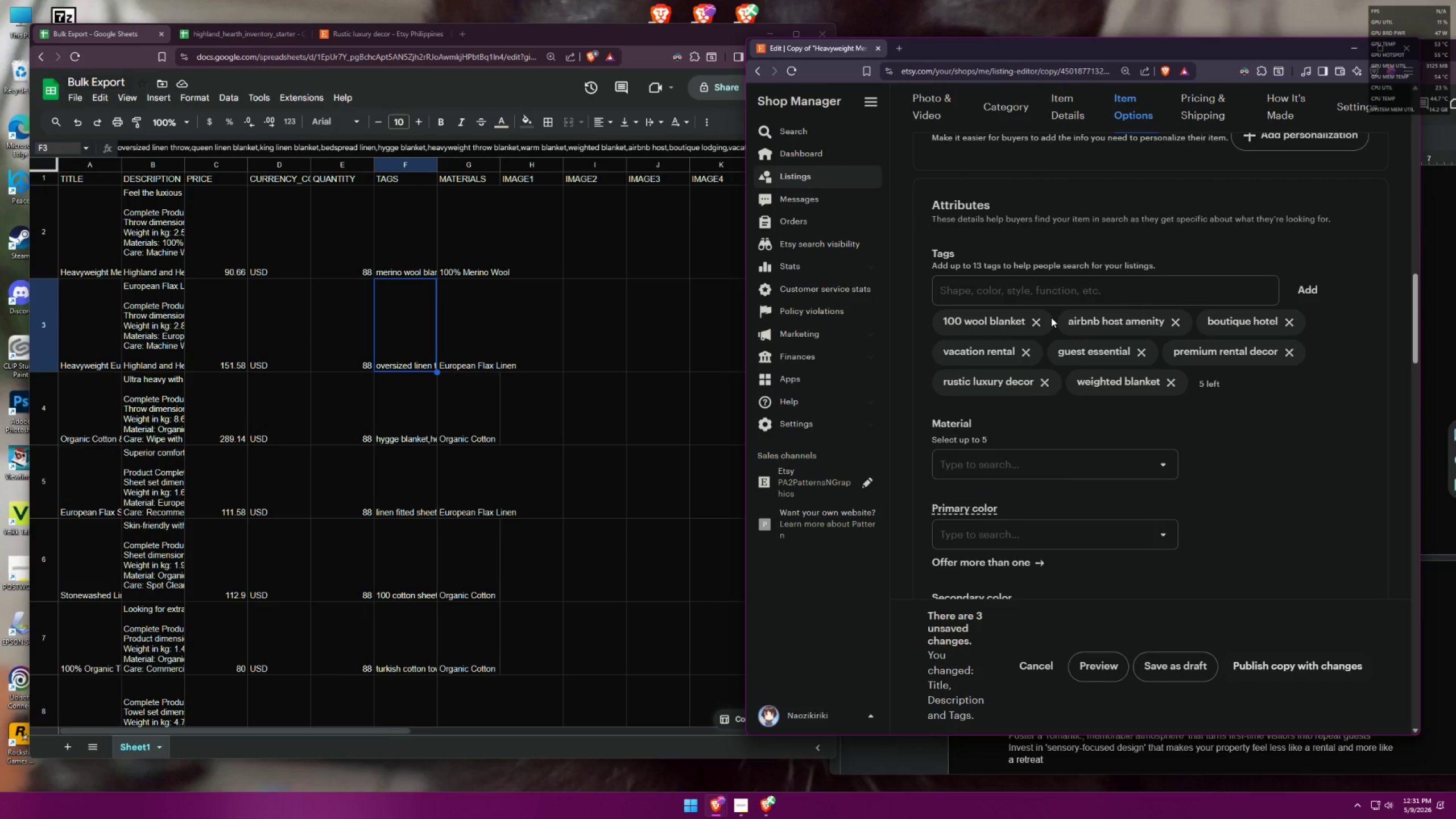 
triple_click([1051, 317])
 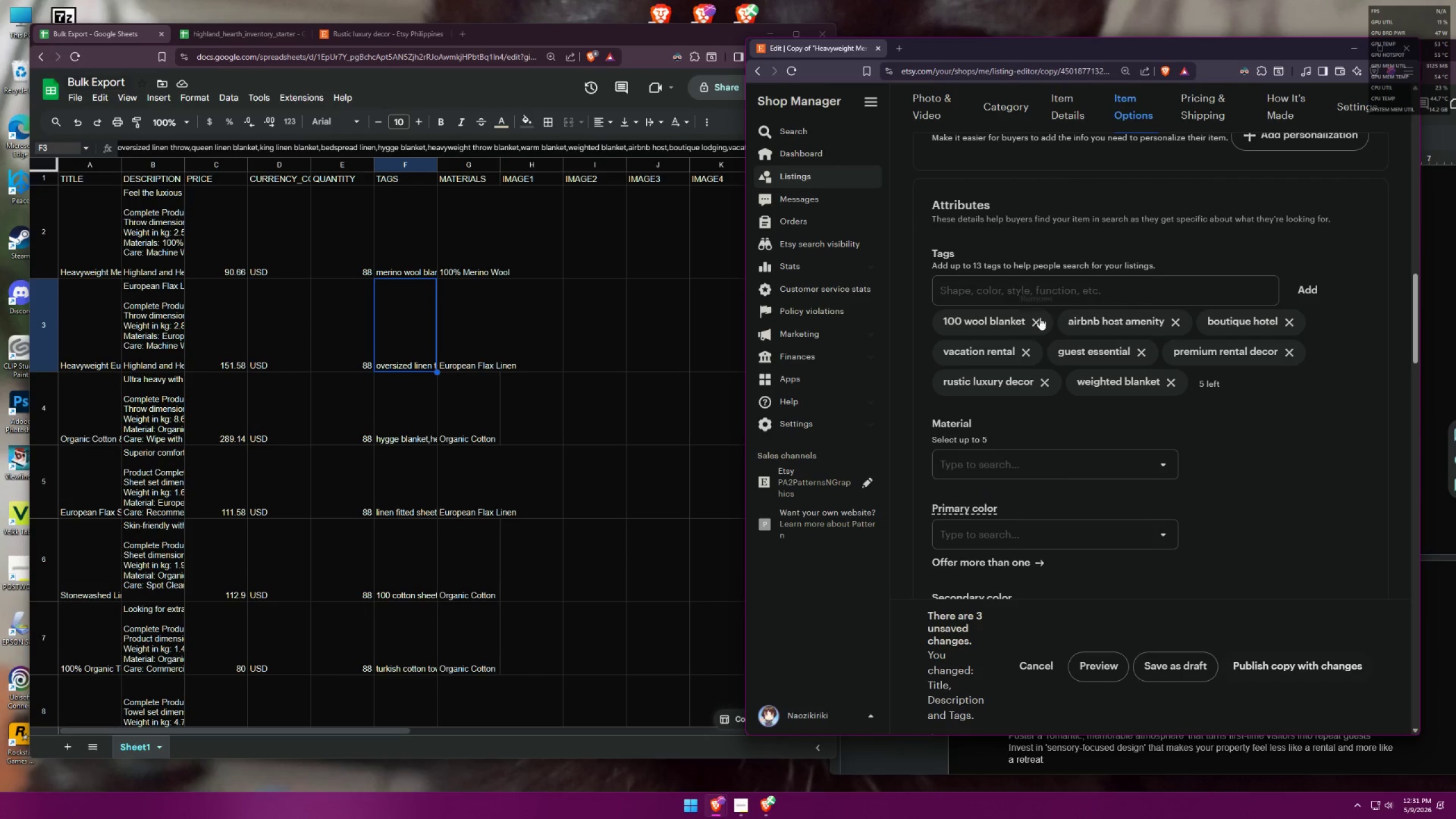 
triple_click([1036, 317])
 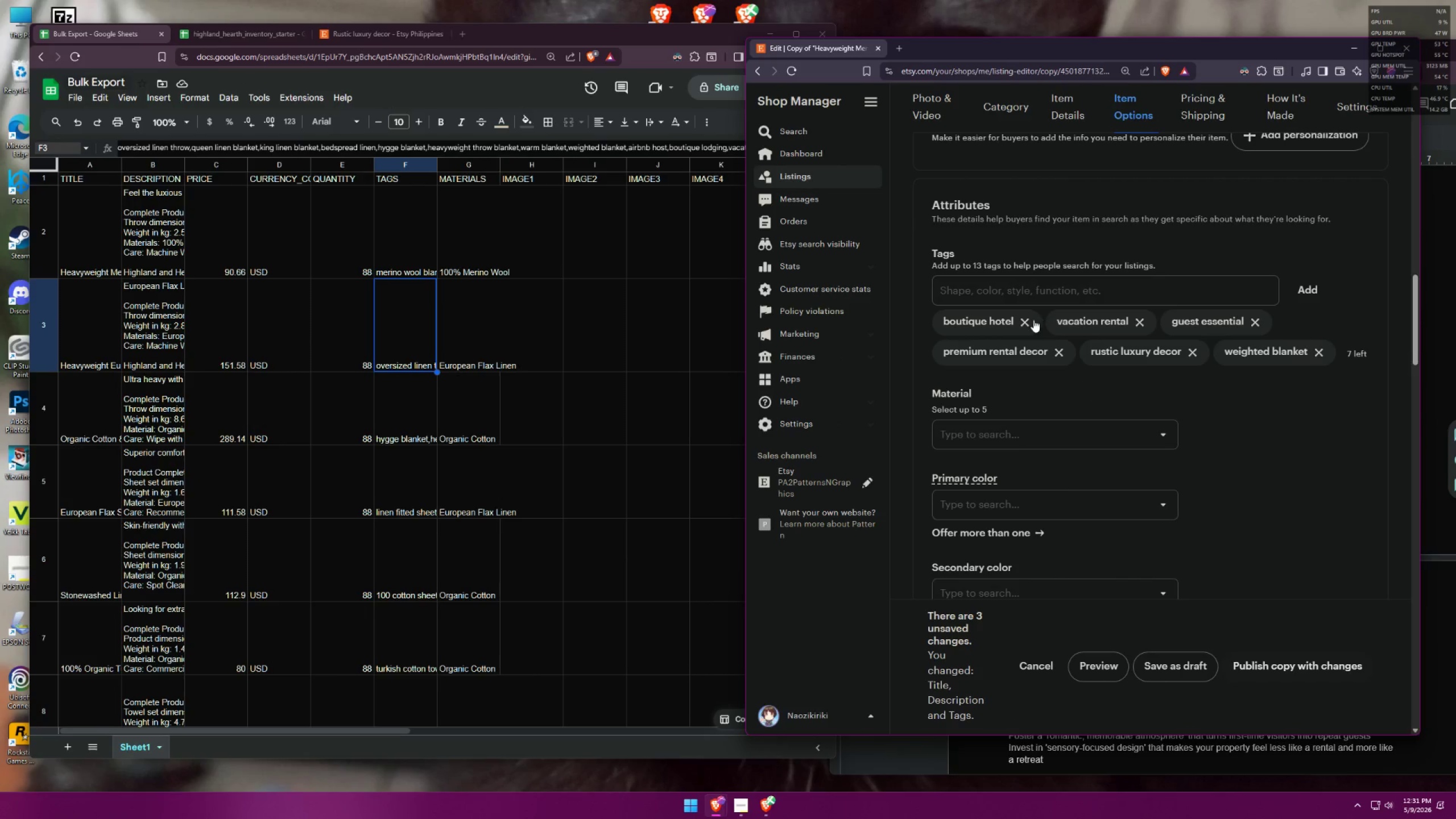 
double_click([1033, 320])
 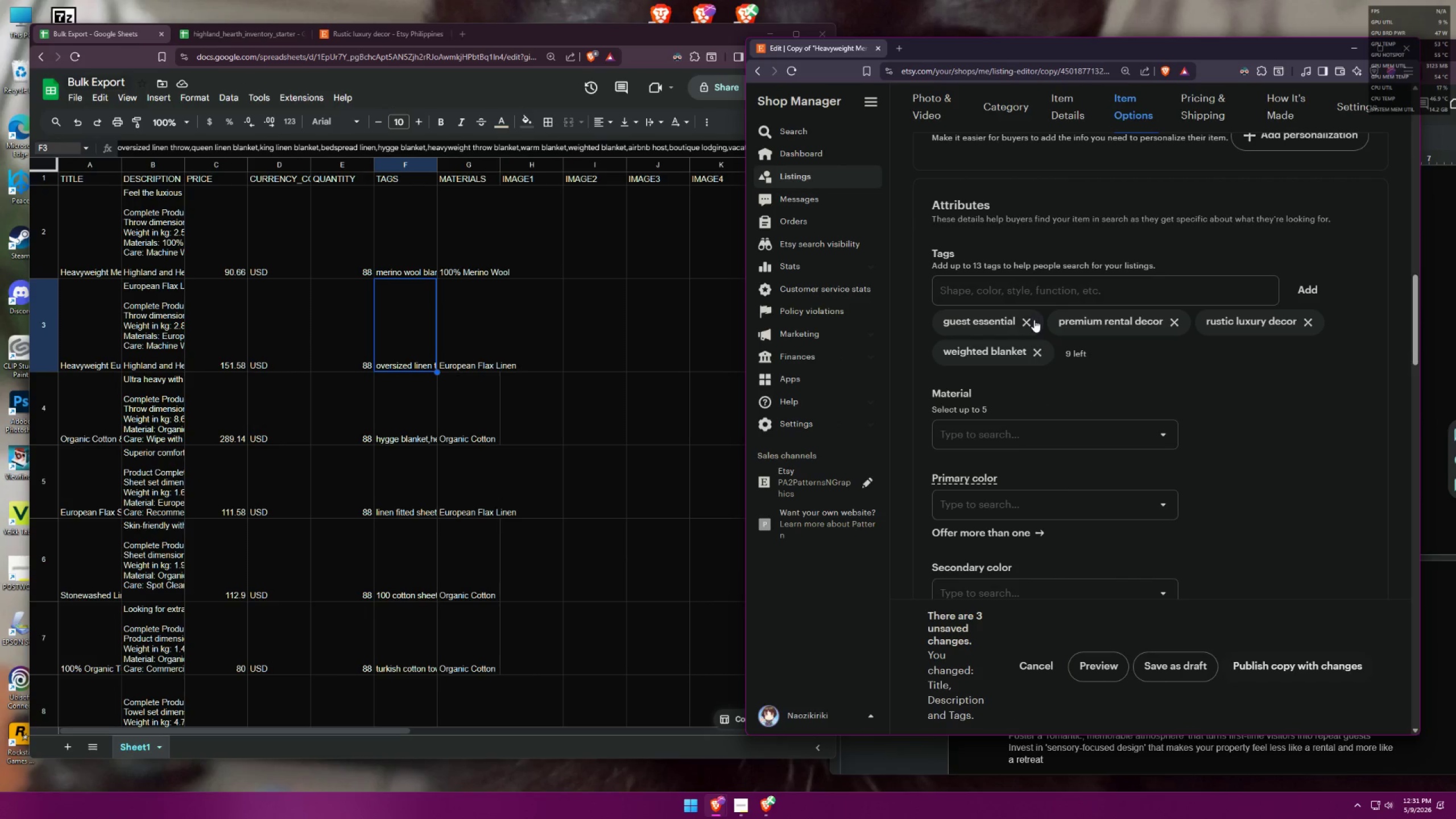 
triple_click([1034, 320])
 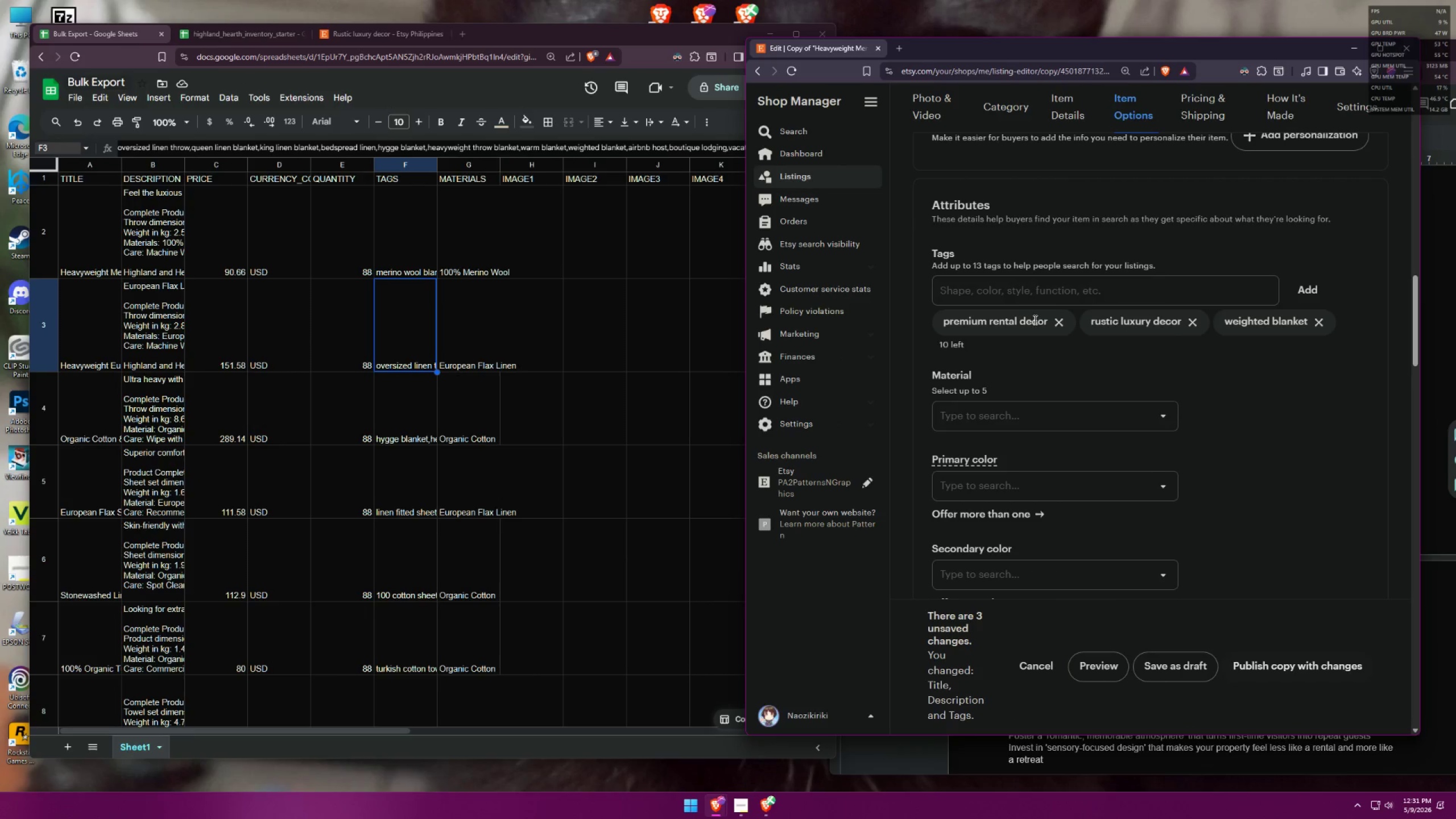 
left_click([1058, 318])
 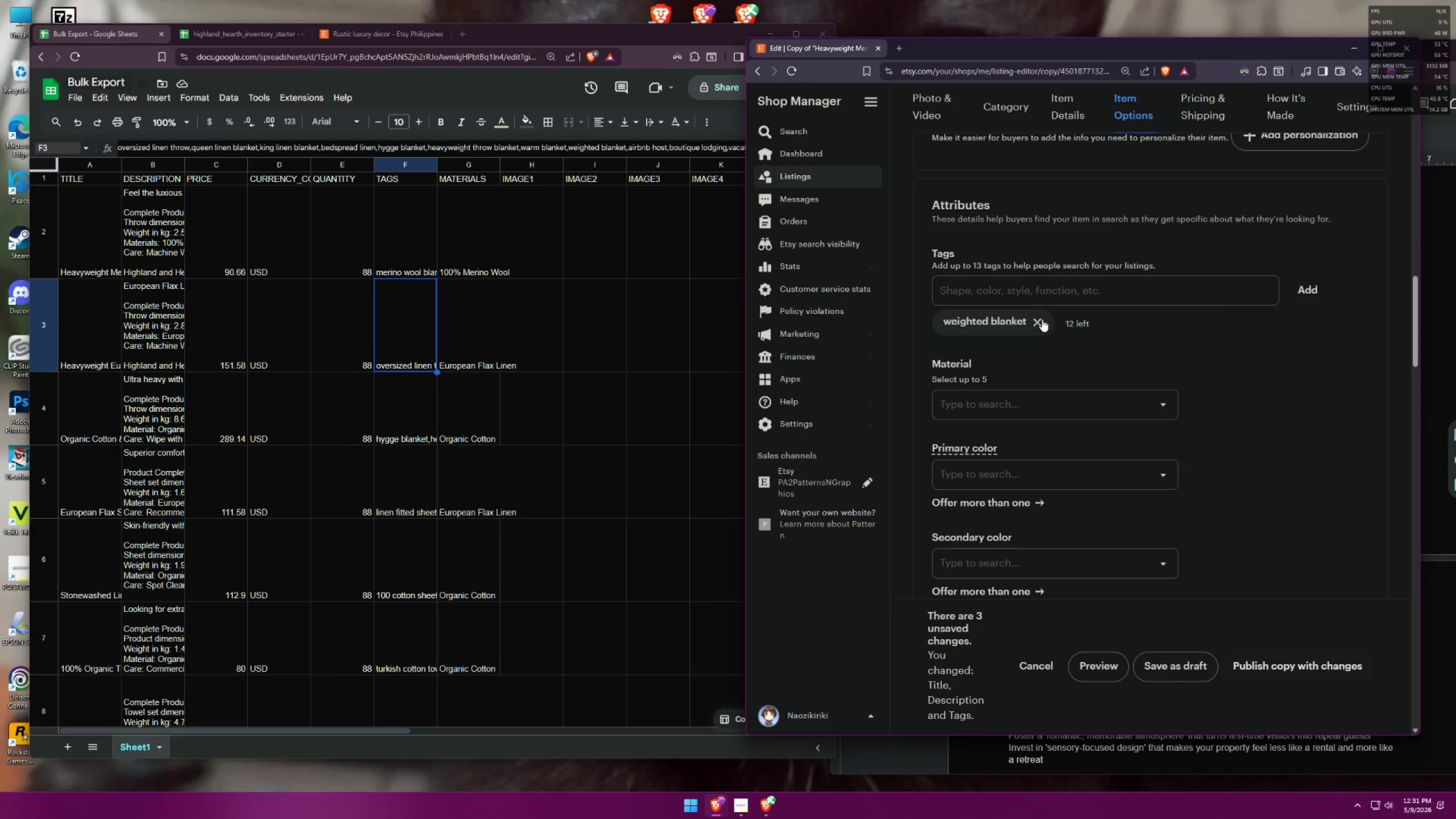 
double_click([1041, 318])
 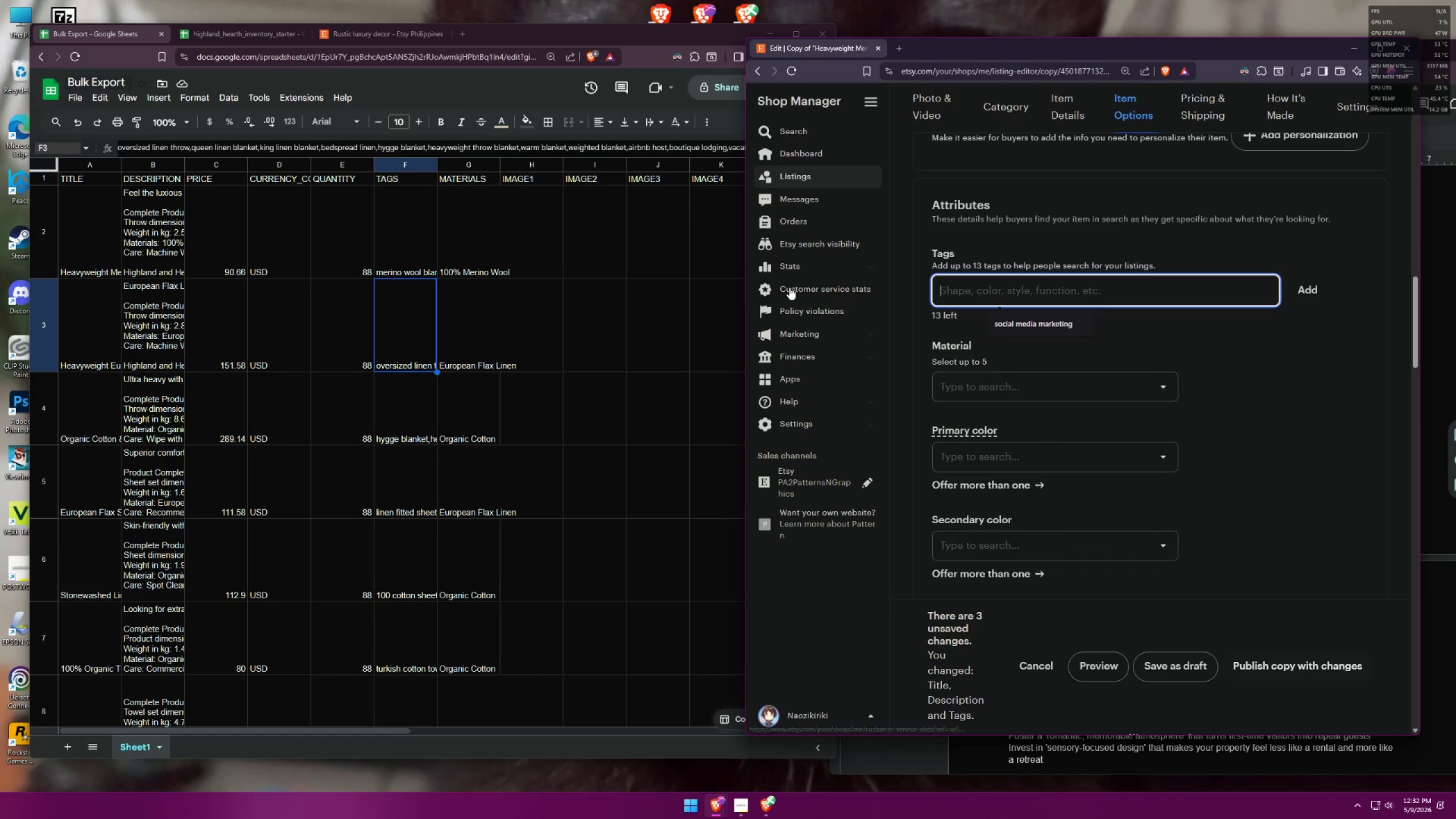 
type(oversized linen throw)
 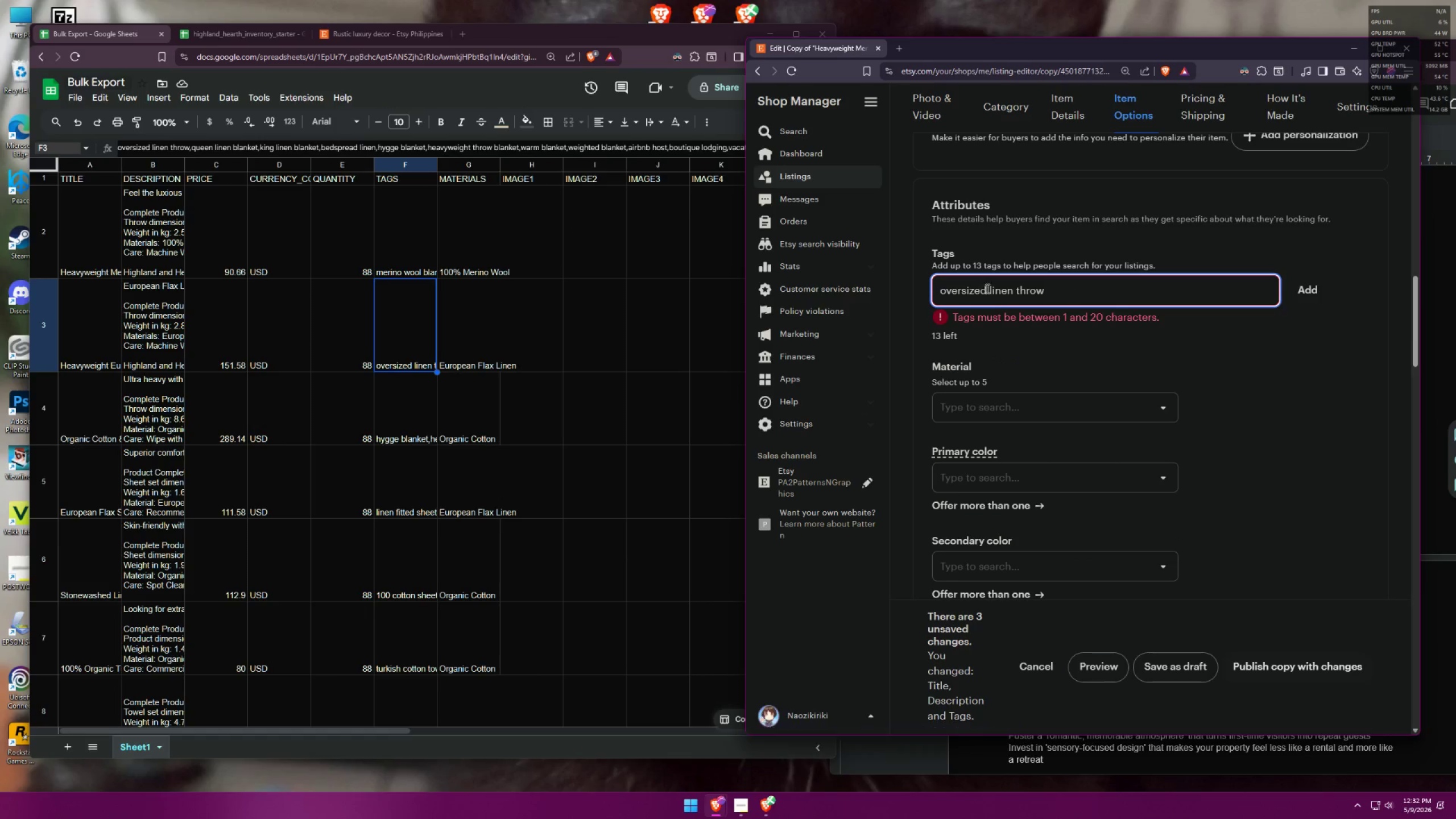 
key(ArrowLeft)
 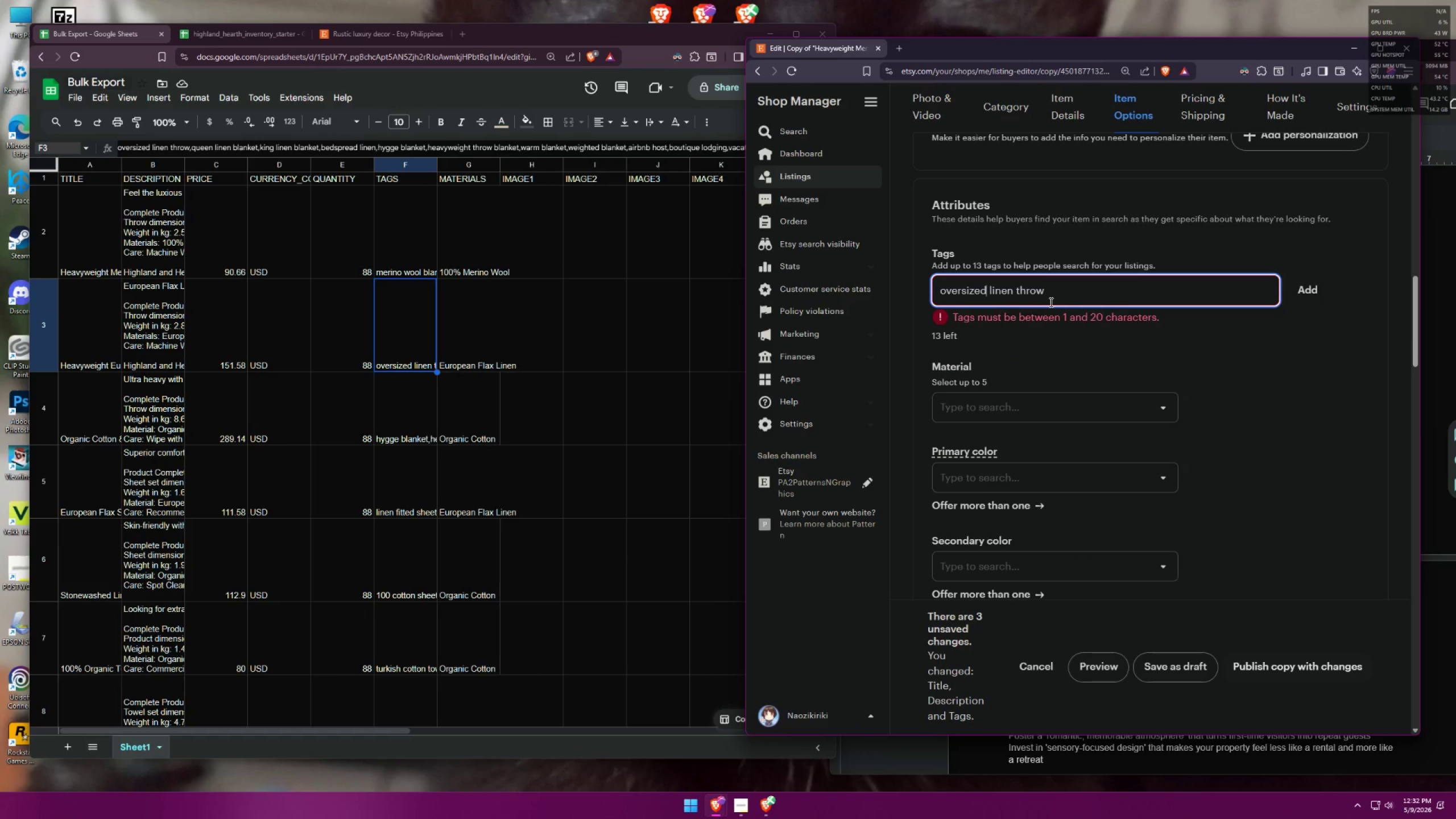 
key(Backspace)
 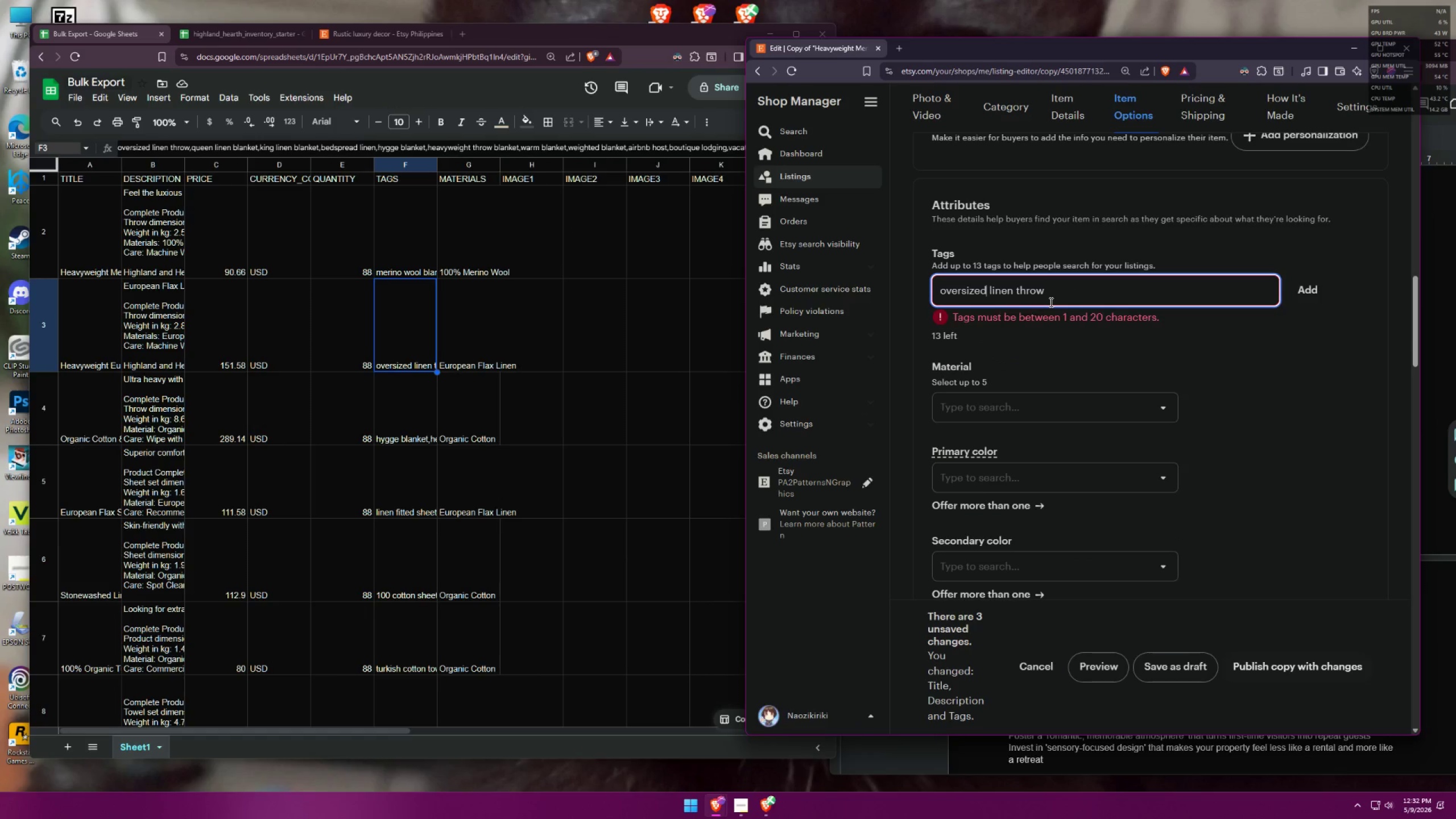 
key(Backslash)
 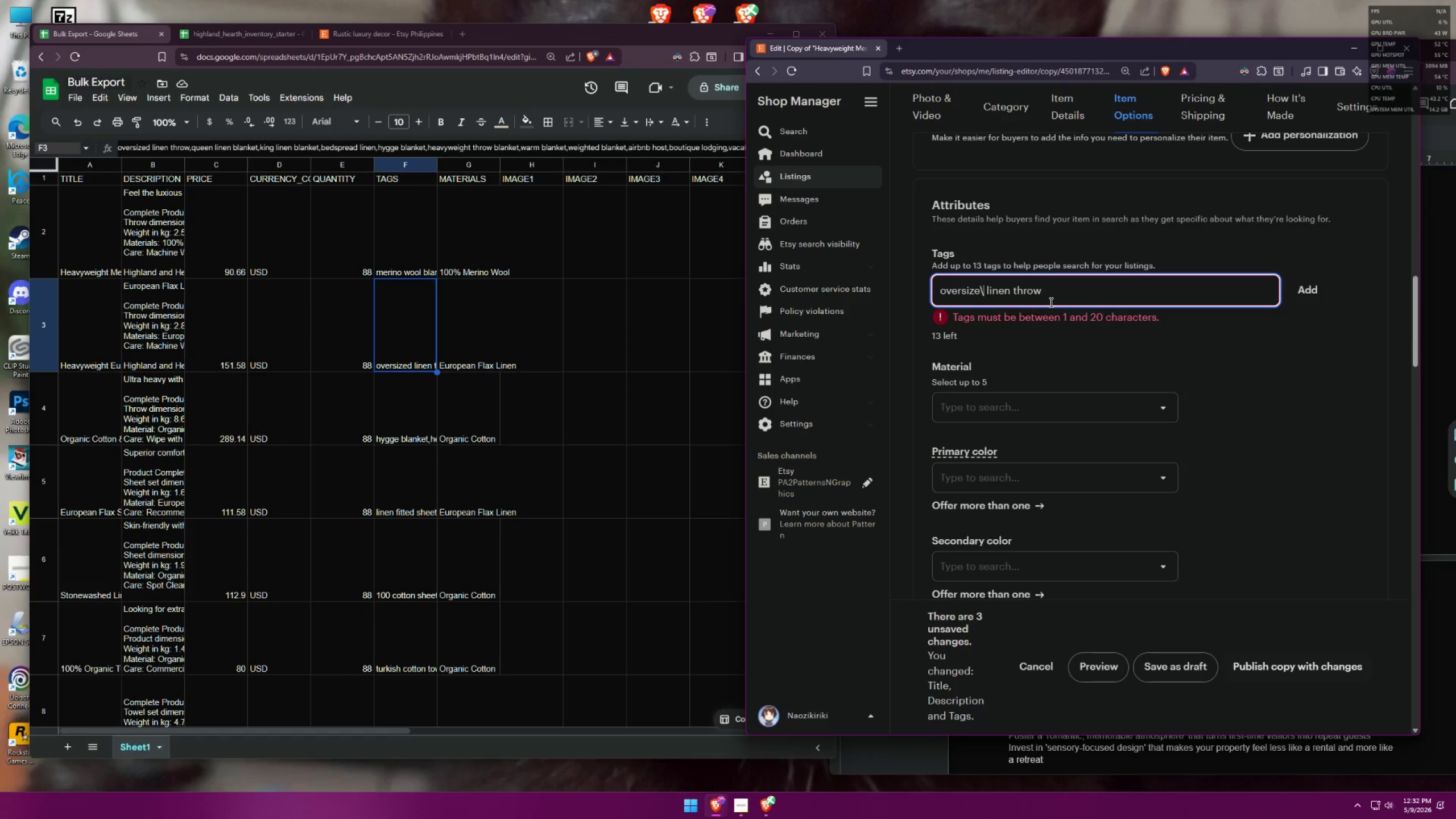 
key(Backspace)
 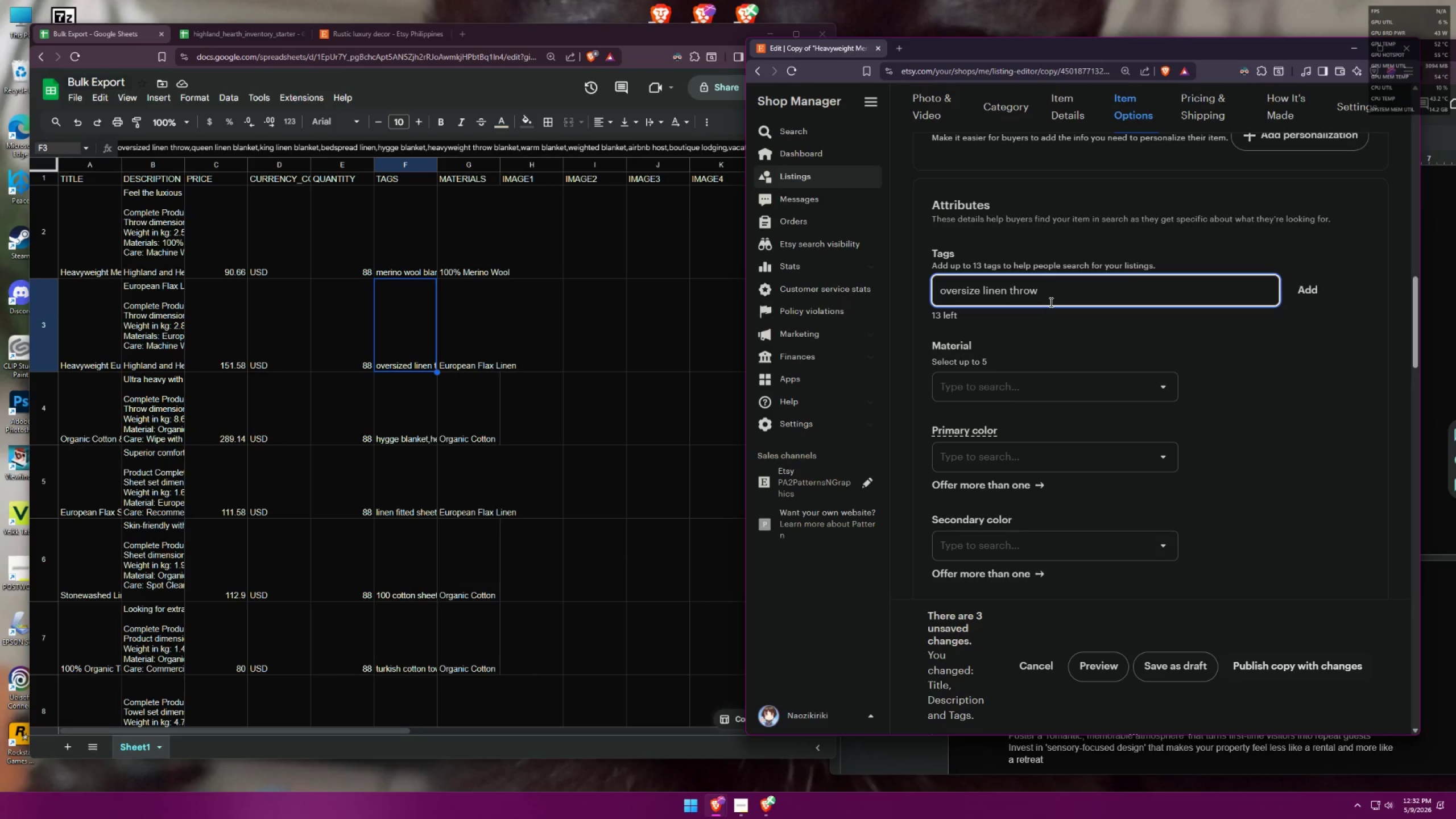 
key(Enter)
 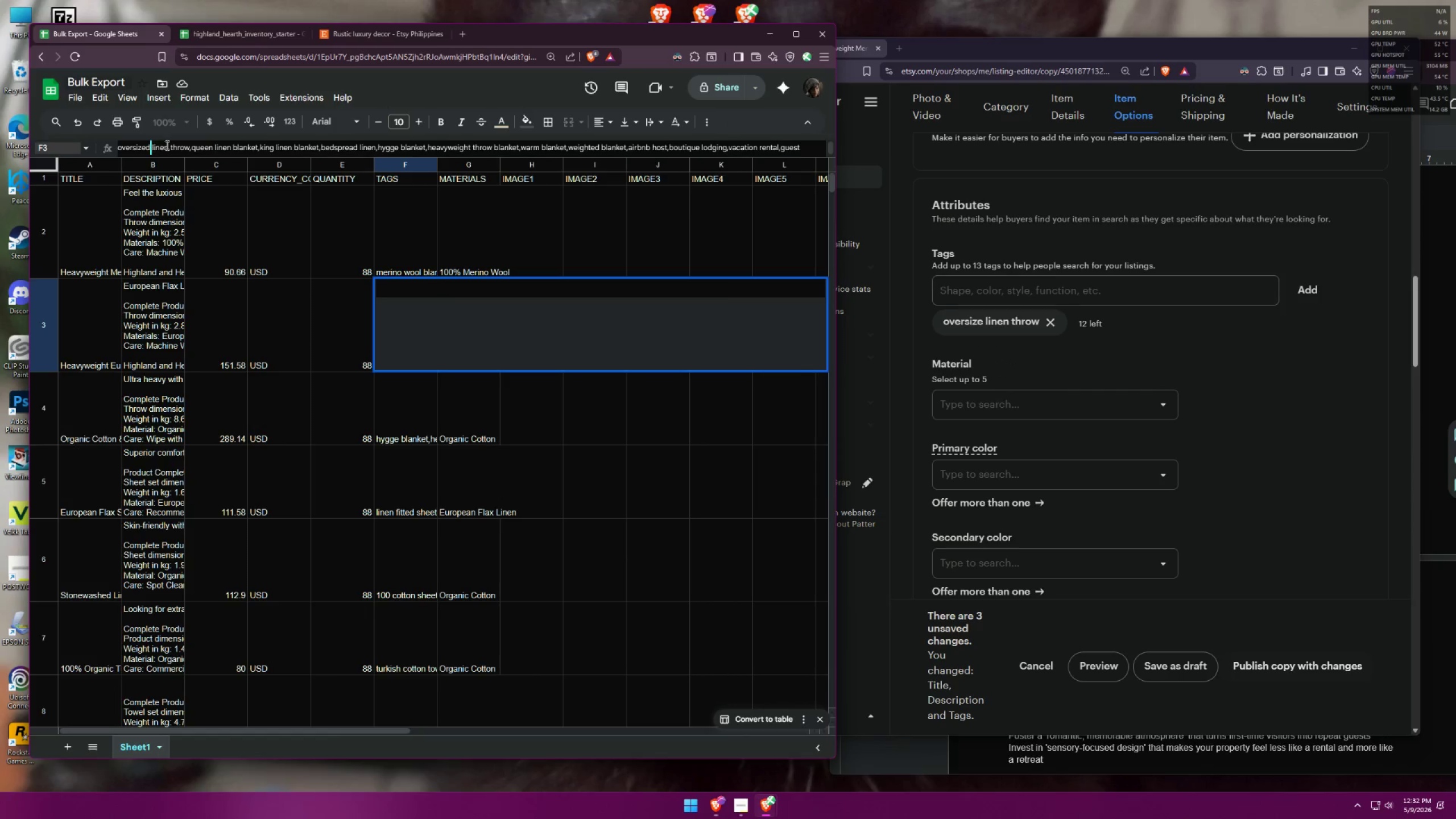 
key(Backspace)
 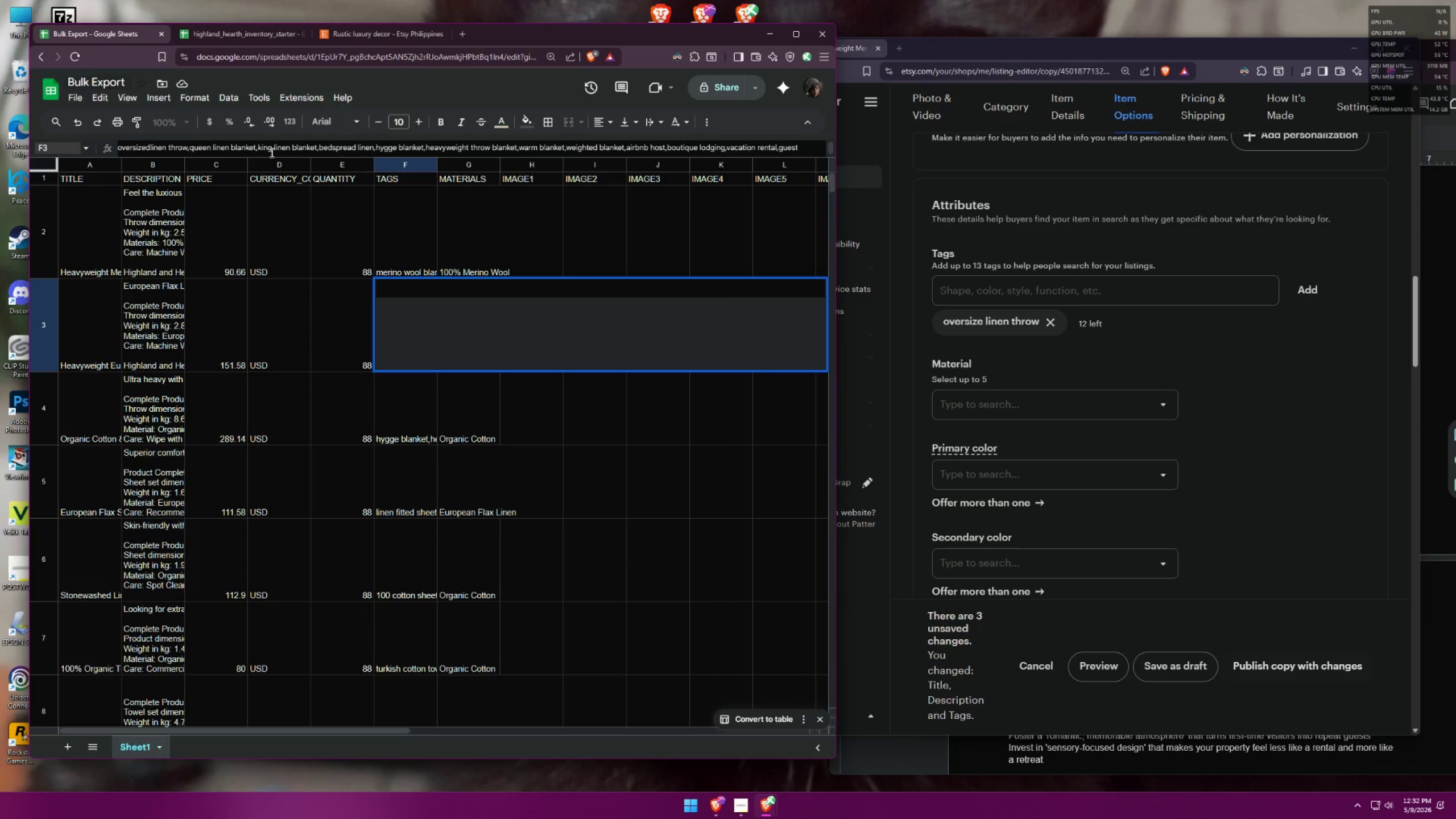 
key(Space)
 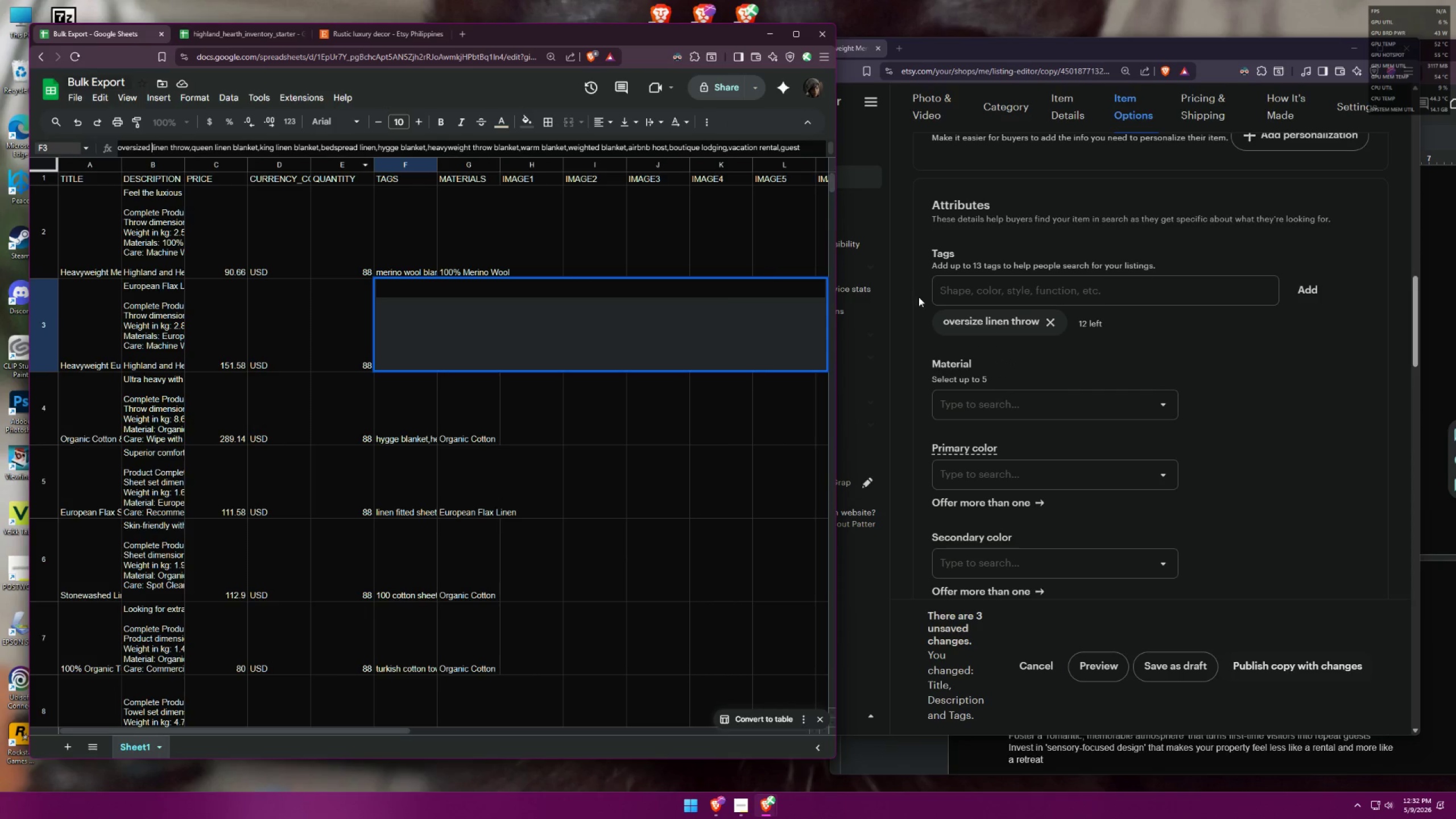 
left_click([1049, 282])
 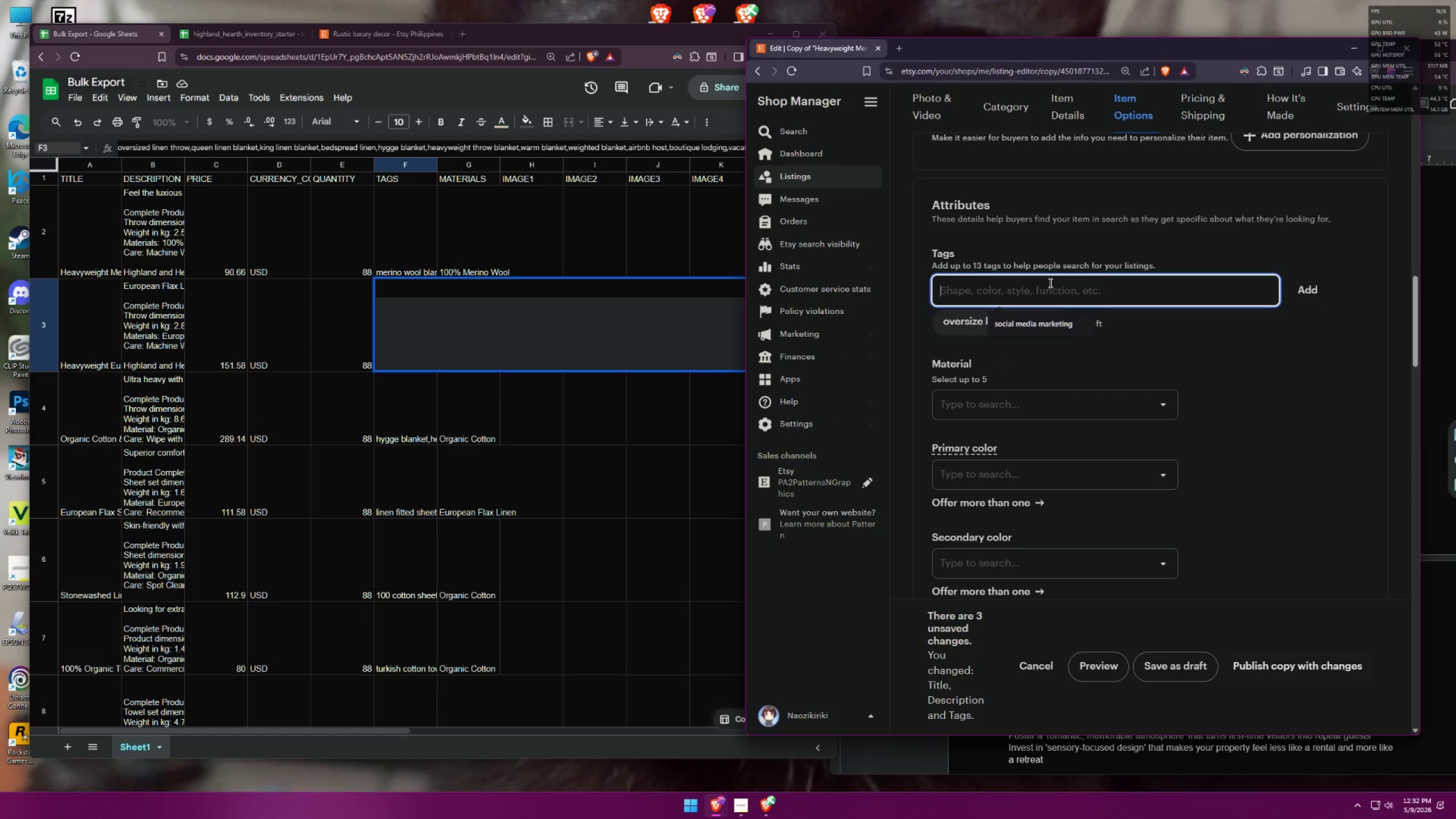 
type(queen linen blanket)
 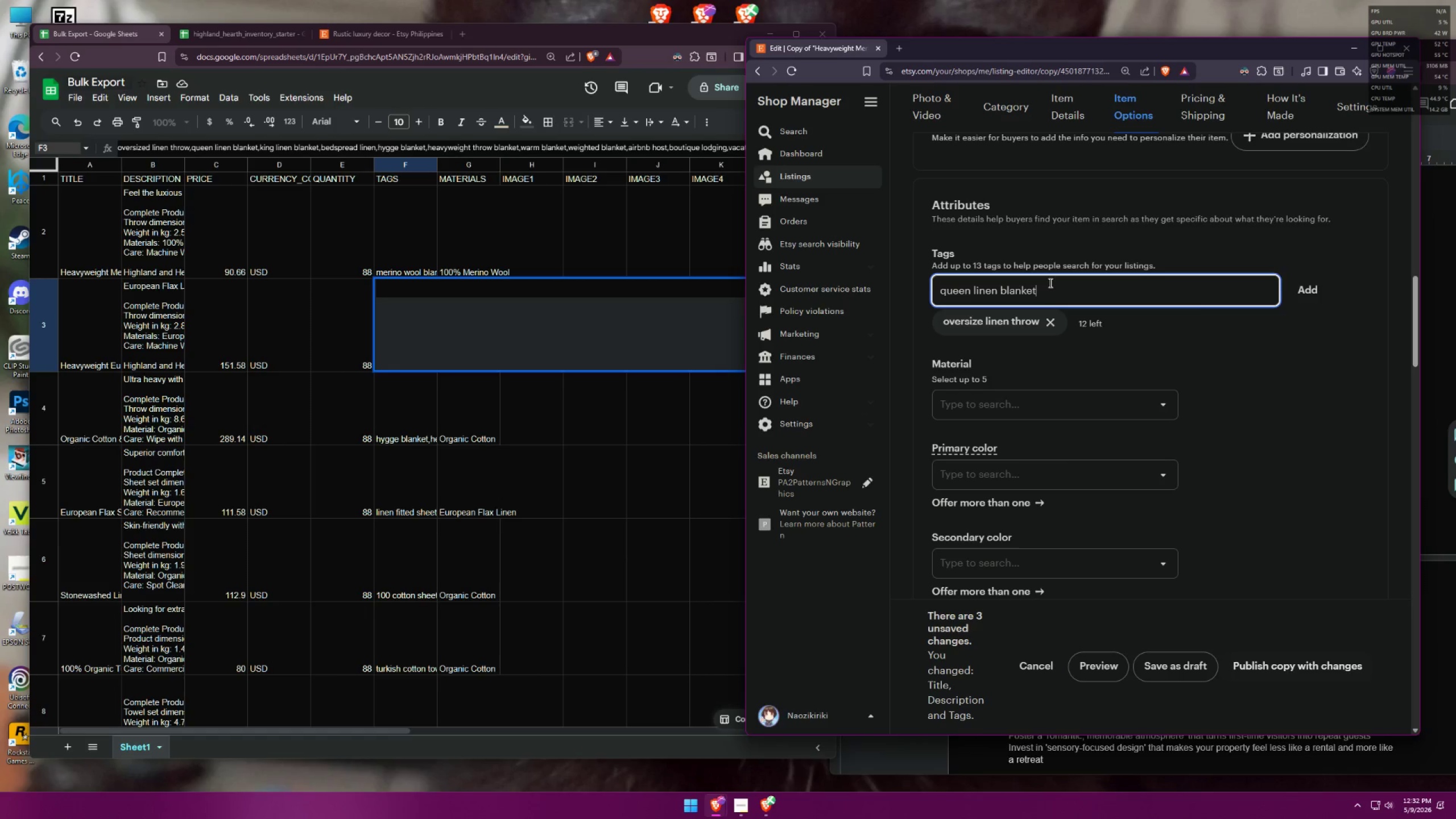 
key(Enter)
 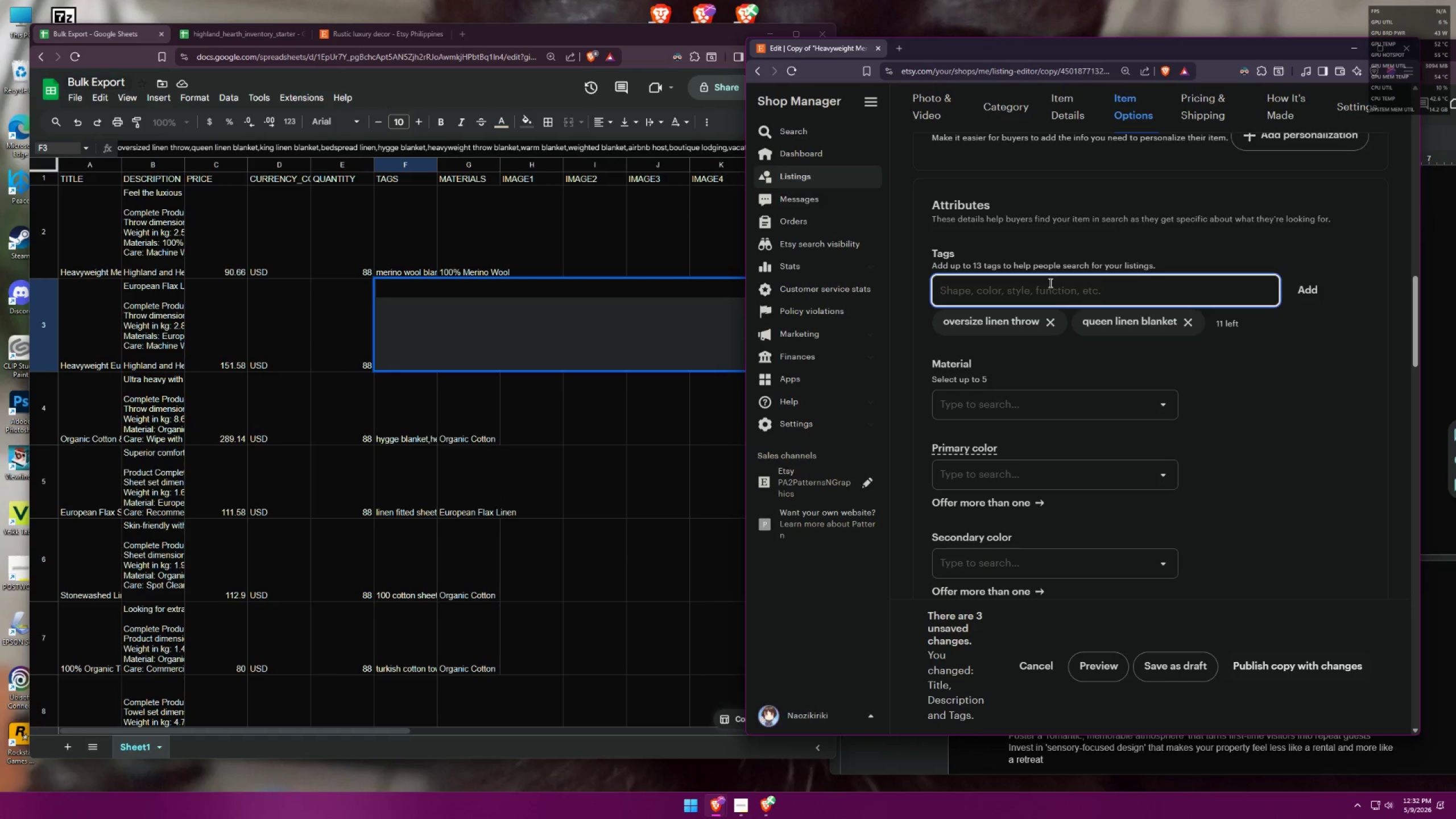 
type(king linen blanket)
 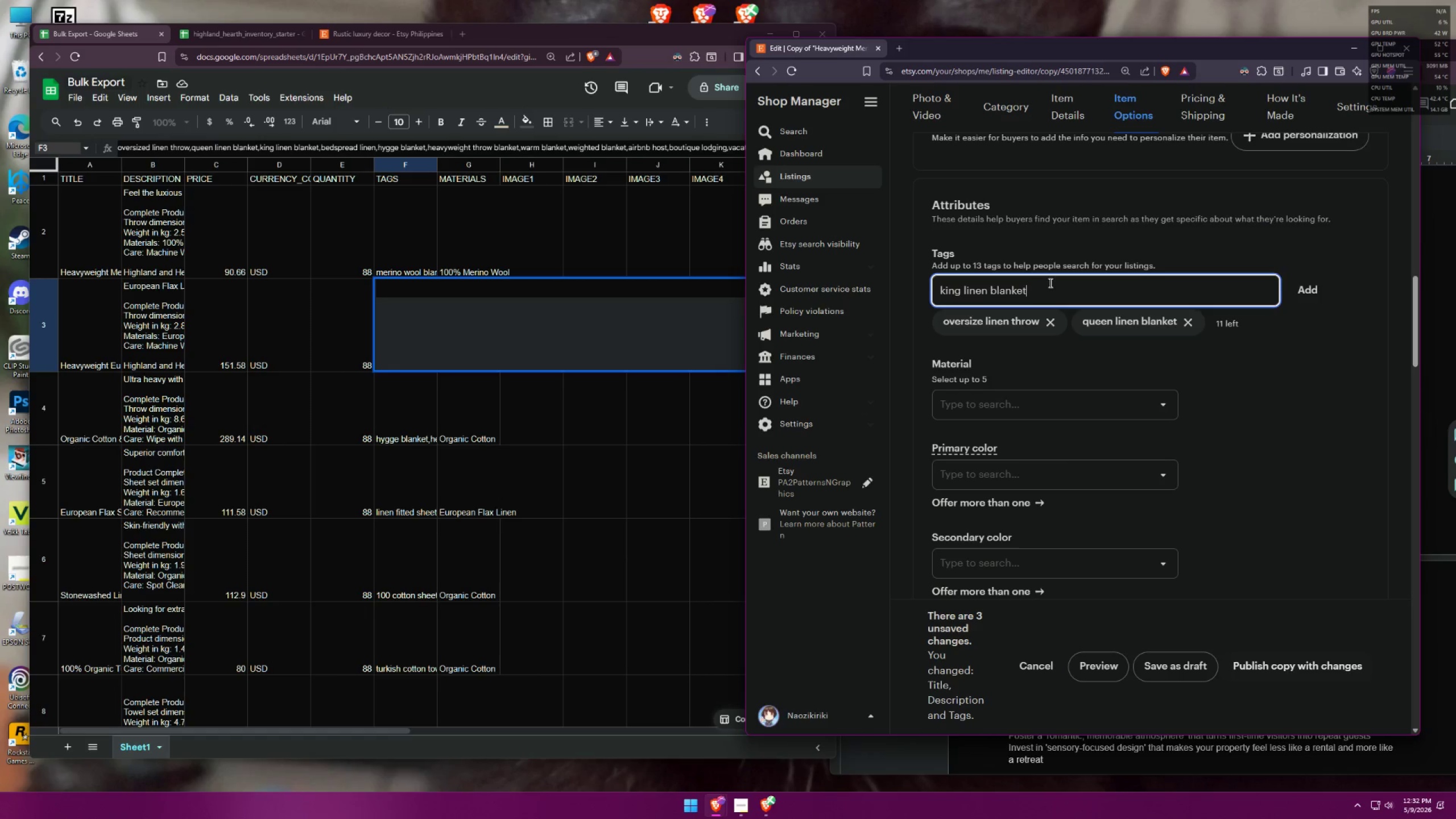 
key(Enter)
 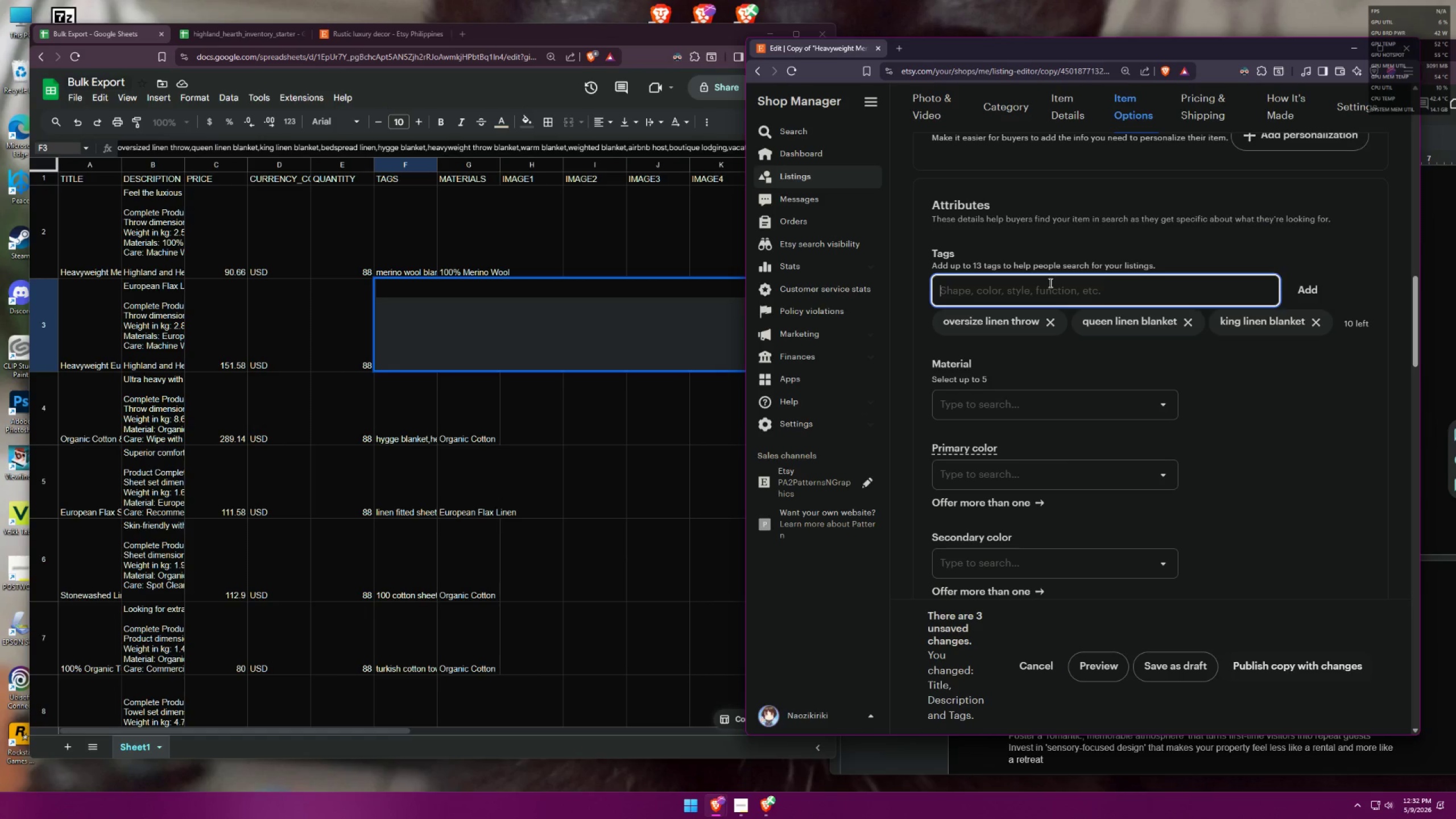 
type(bedspread linen)
 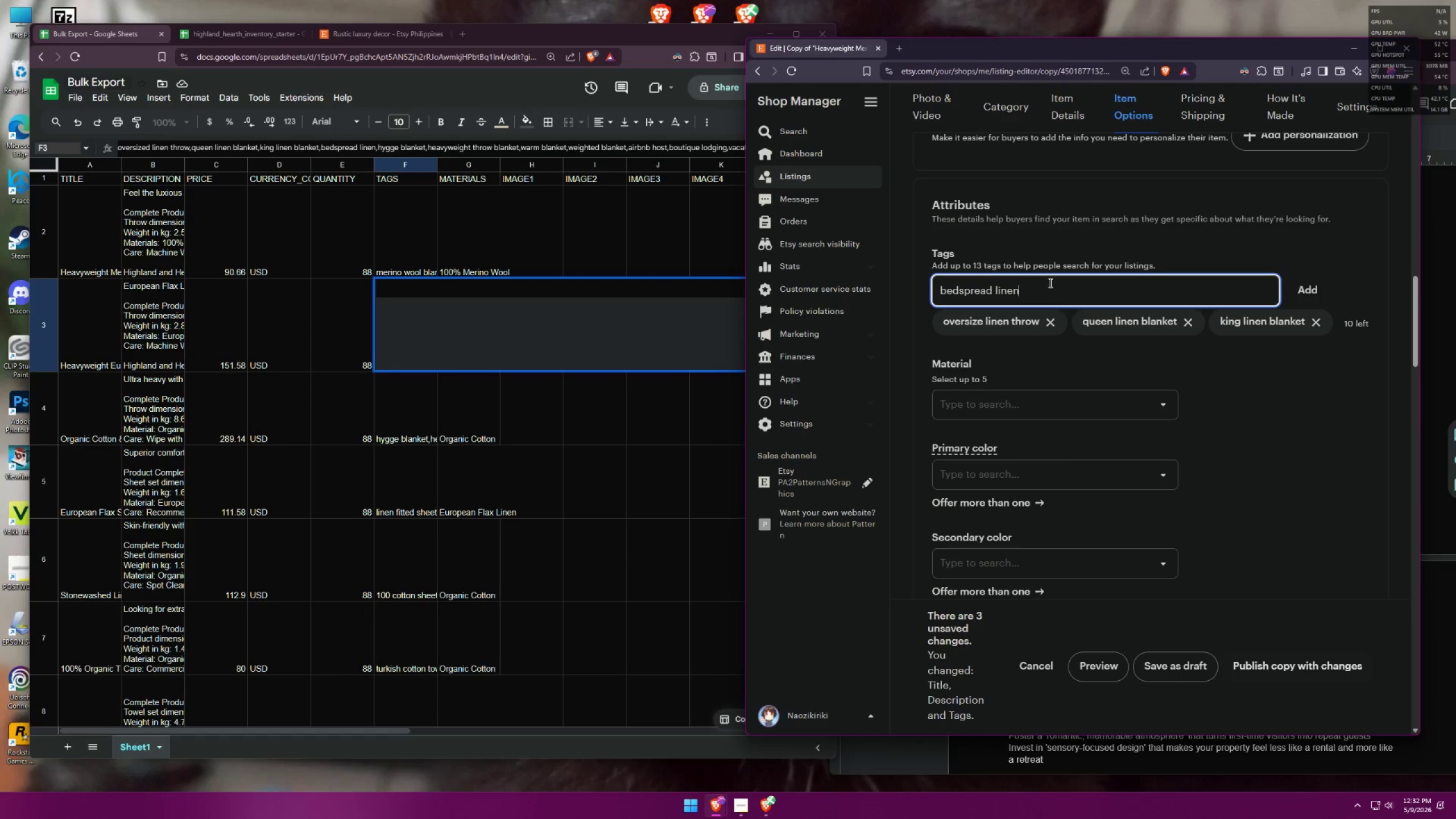 
key(Enter)
 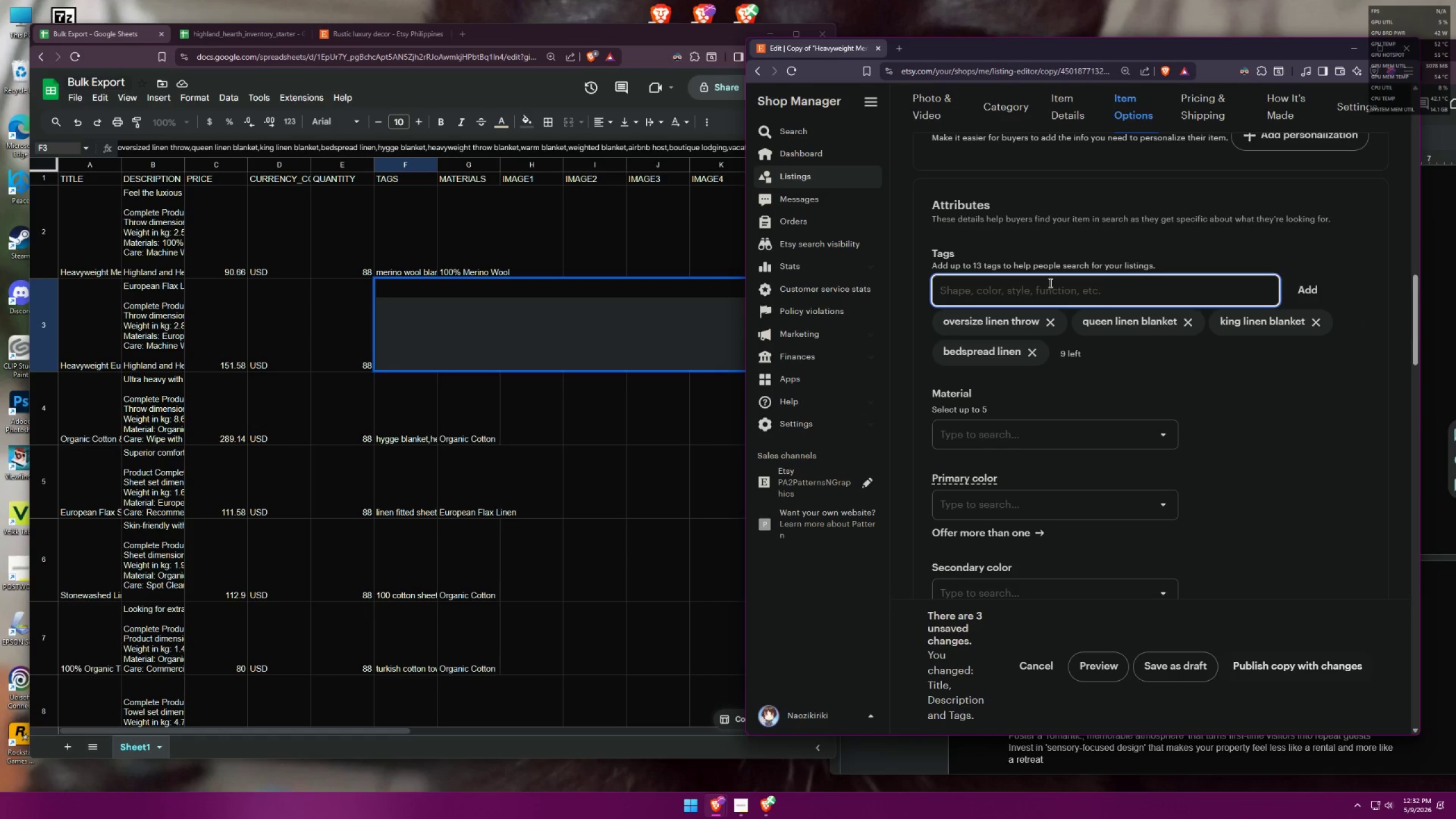 
type(l)
key(Backspace)
type(hygge blanket)
 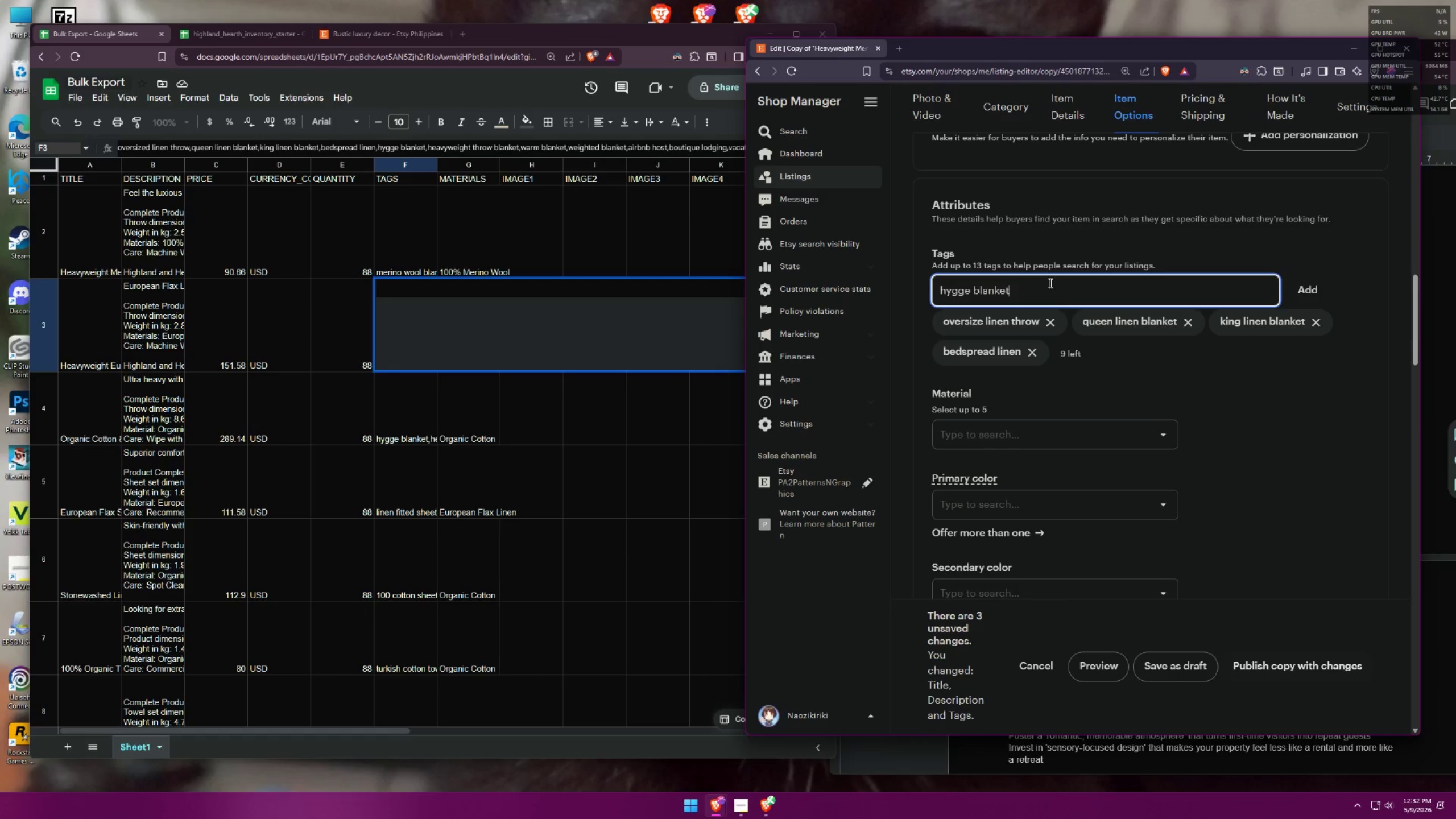 
key(Enter)
 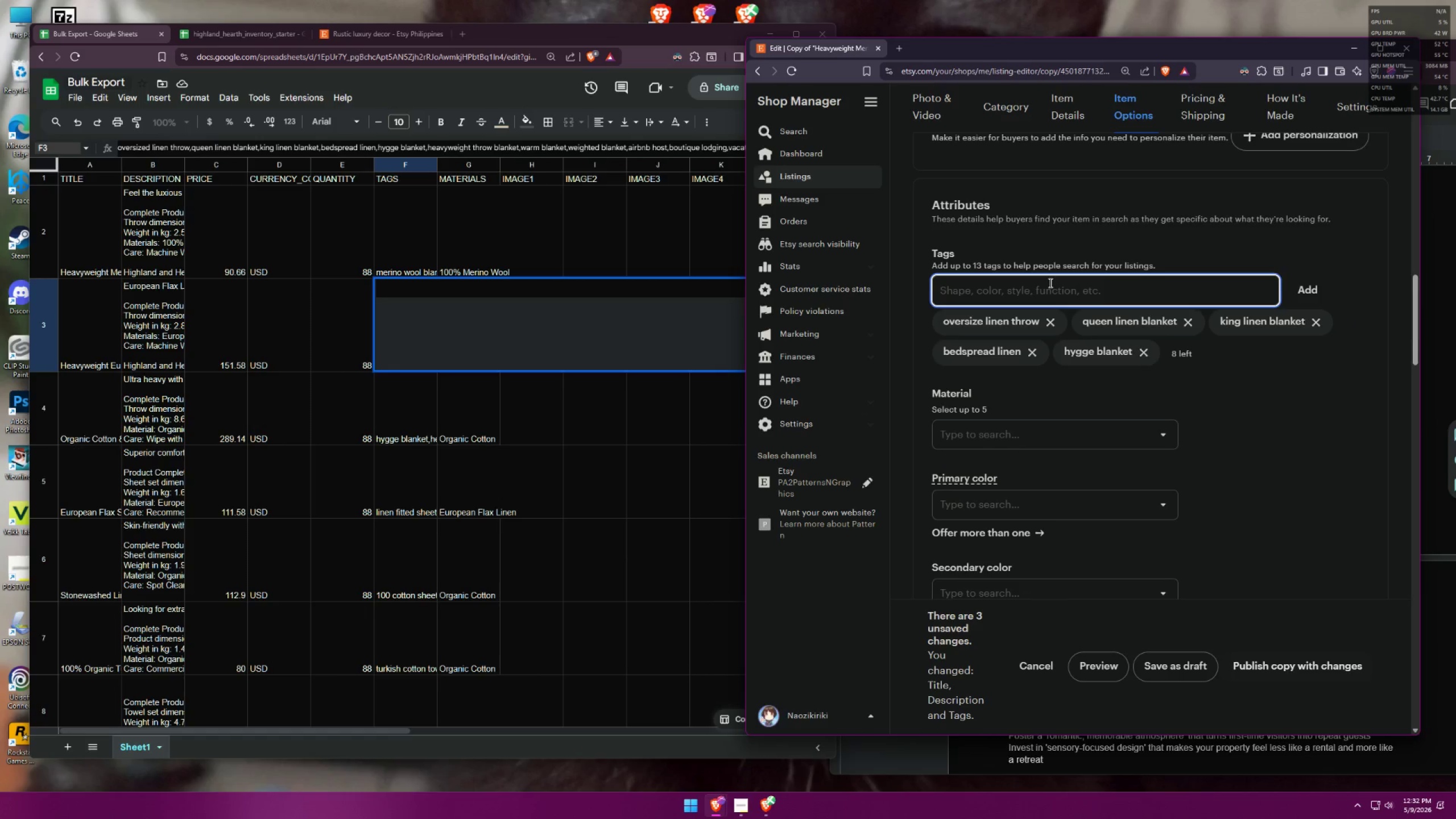 
type(heavyweight throw blanket)
key(Backspace)
key(Backspace)
key(Backspace)
key(Backspace)
key(Backspace)
key(Backspace)
key(Backspace)
key(Backspace)
 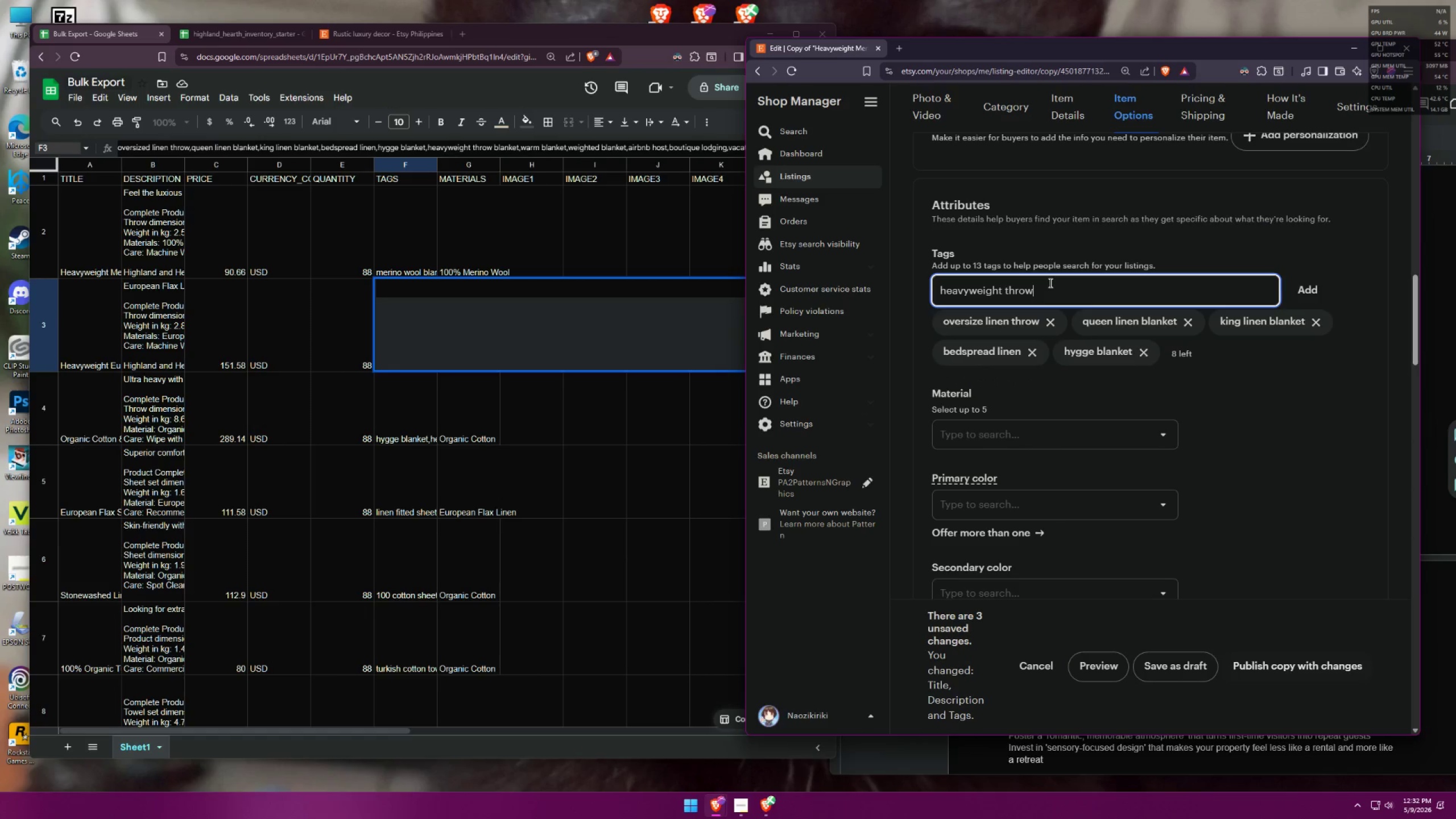 
key(Enter)
 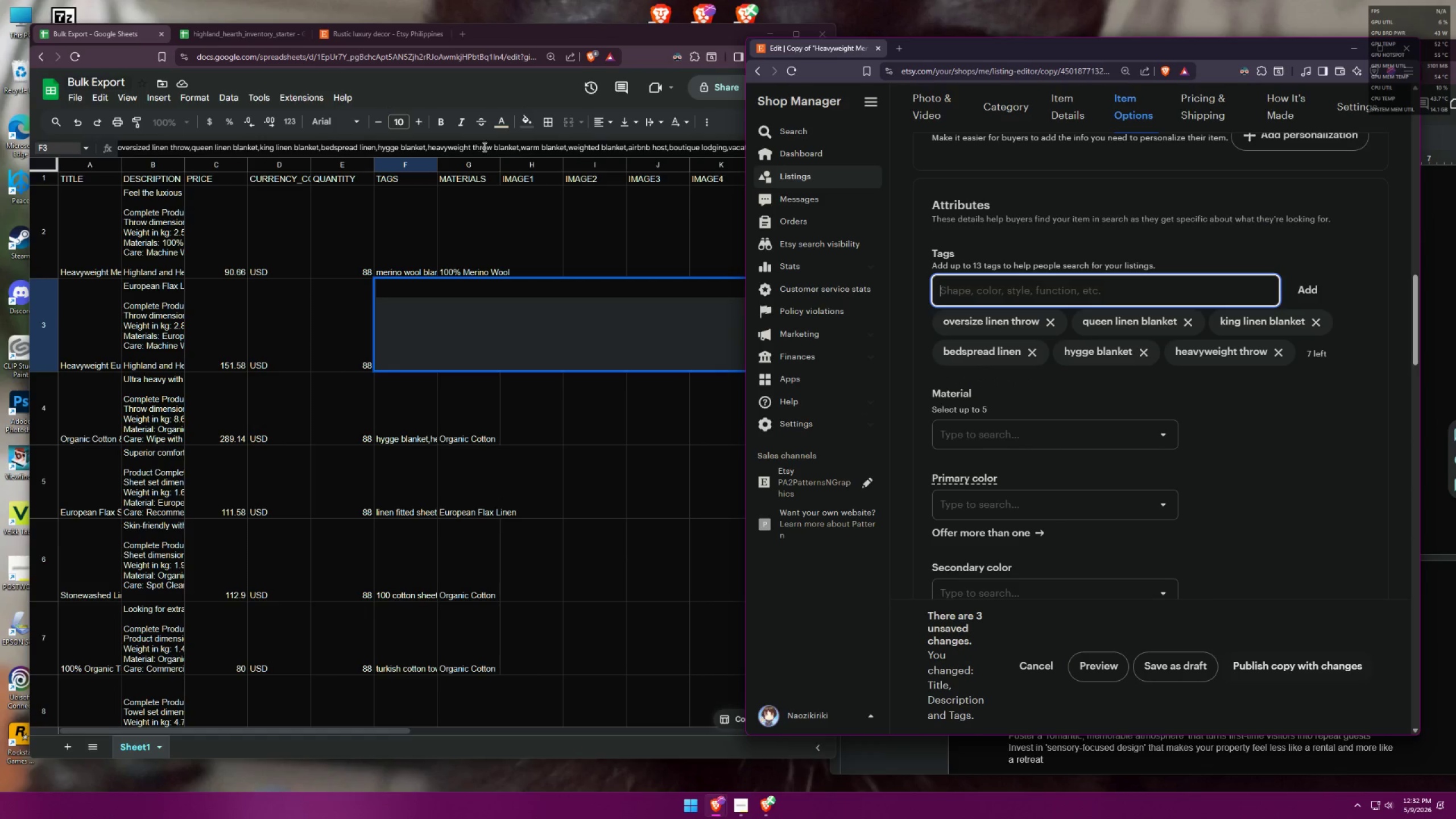 
left_click_drag(start_coordinate=[491, 146], to_coordinate=[520, 147])
 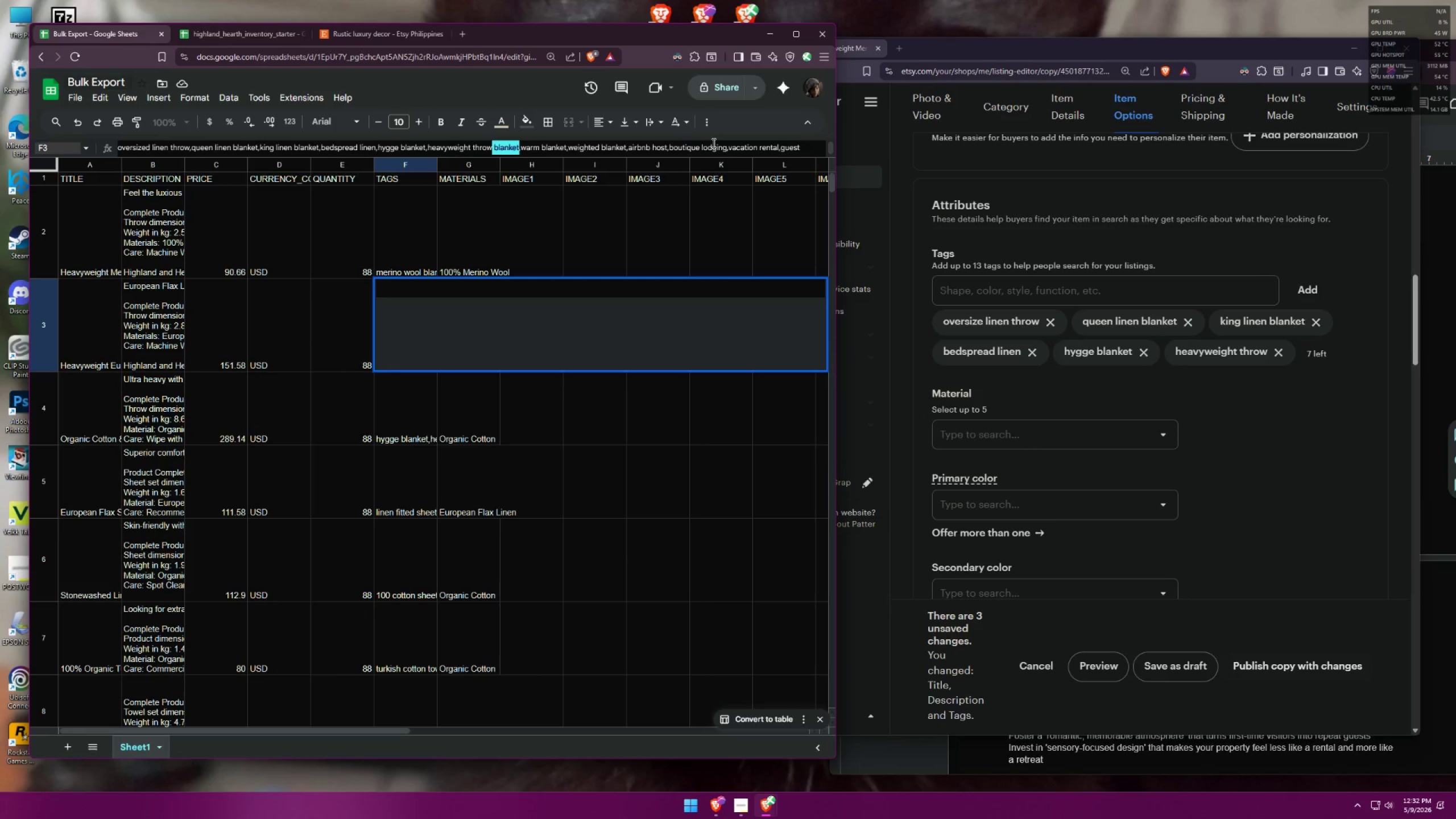 
key(Backspace)
 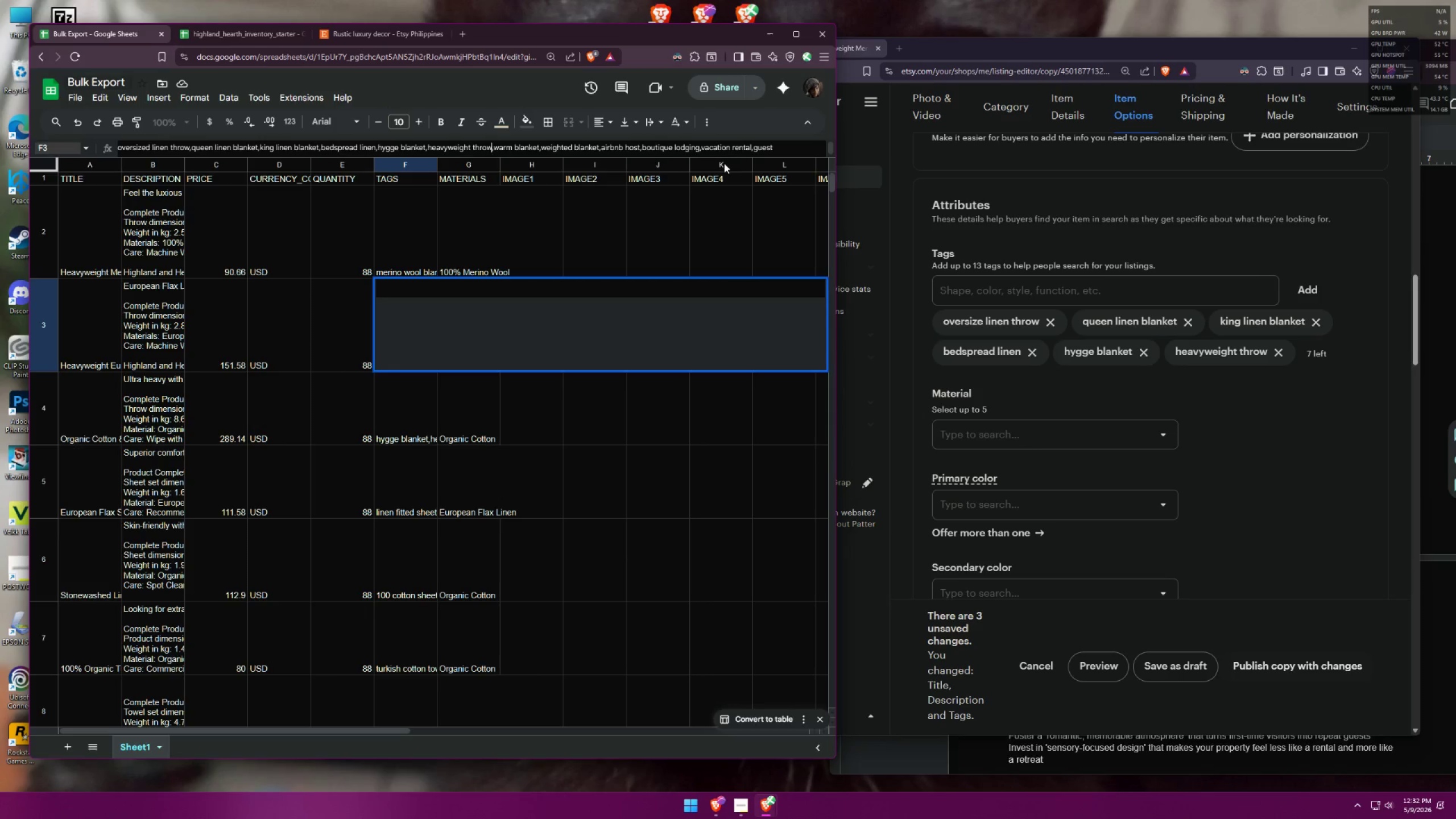 
left_click([1008, 288])
 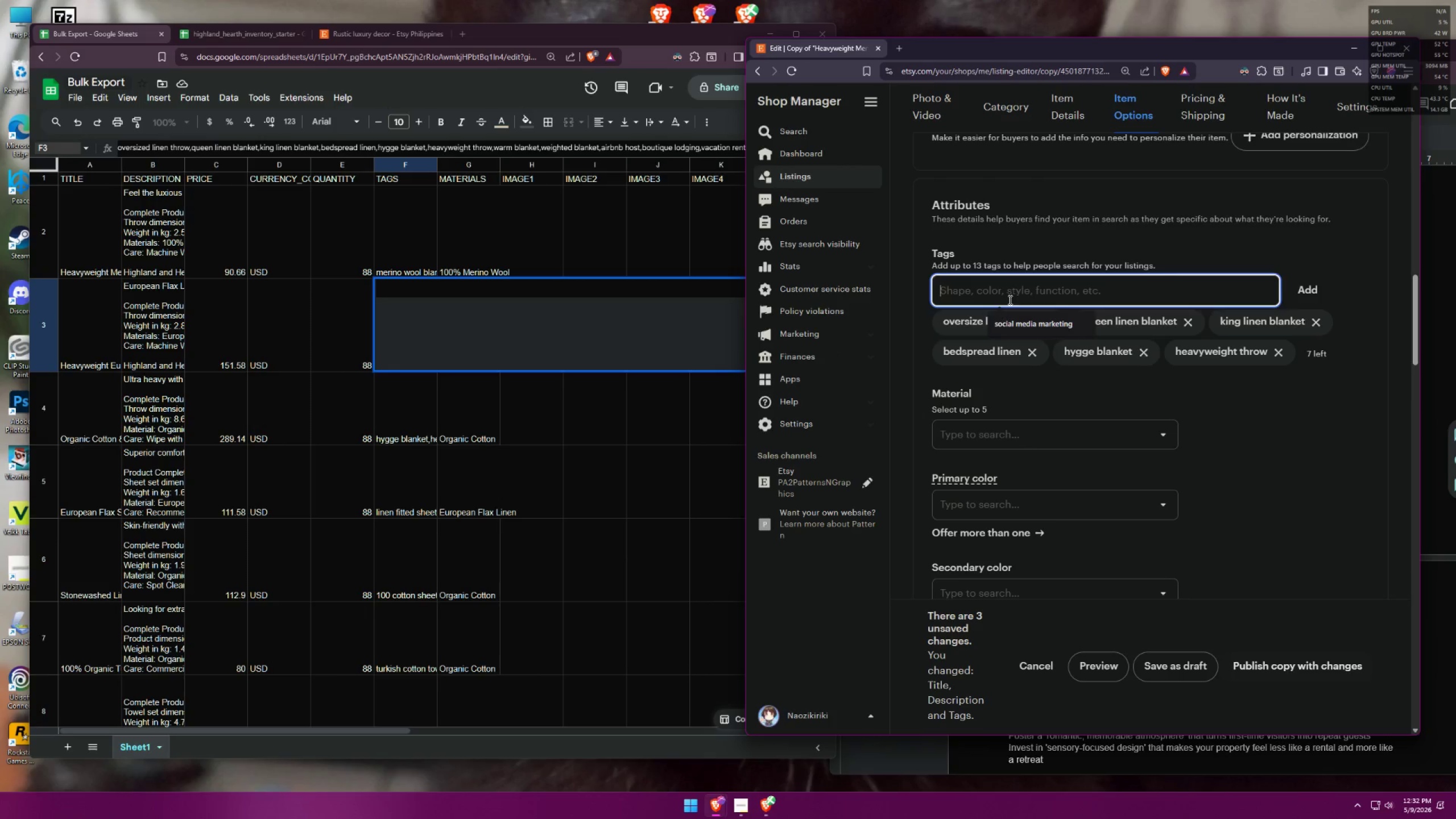 
type(warm blanket)
 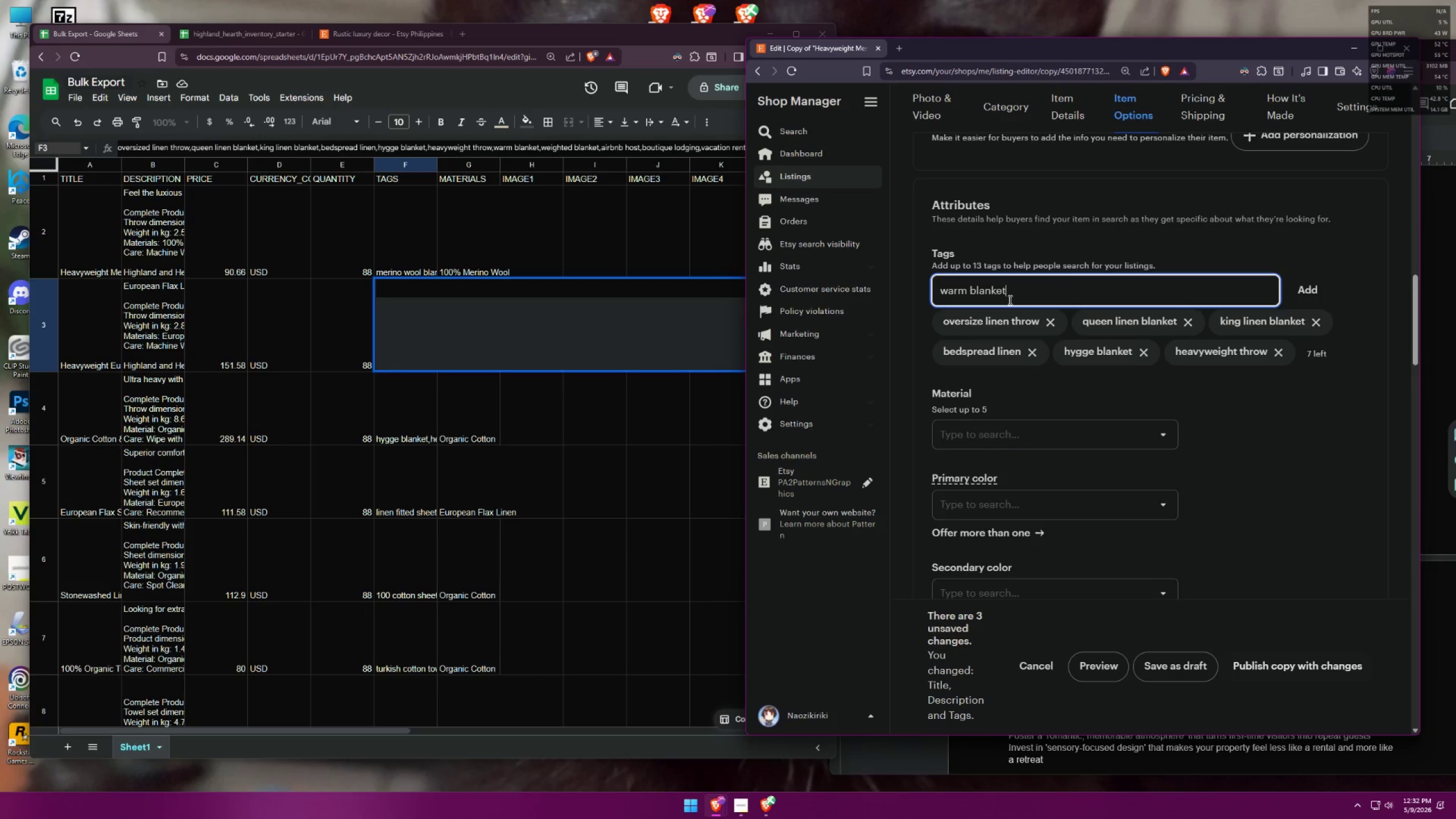 
key(Enter)
 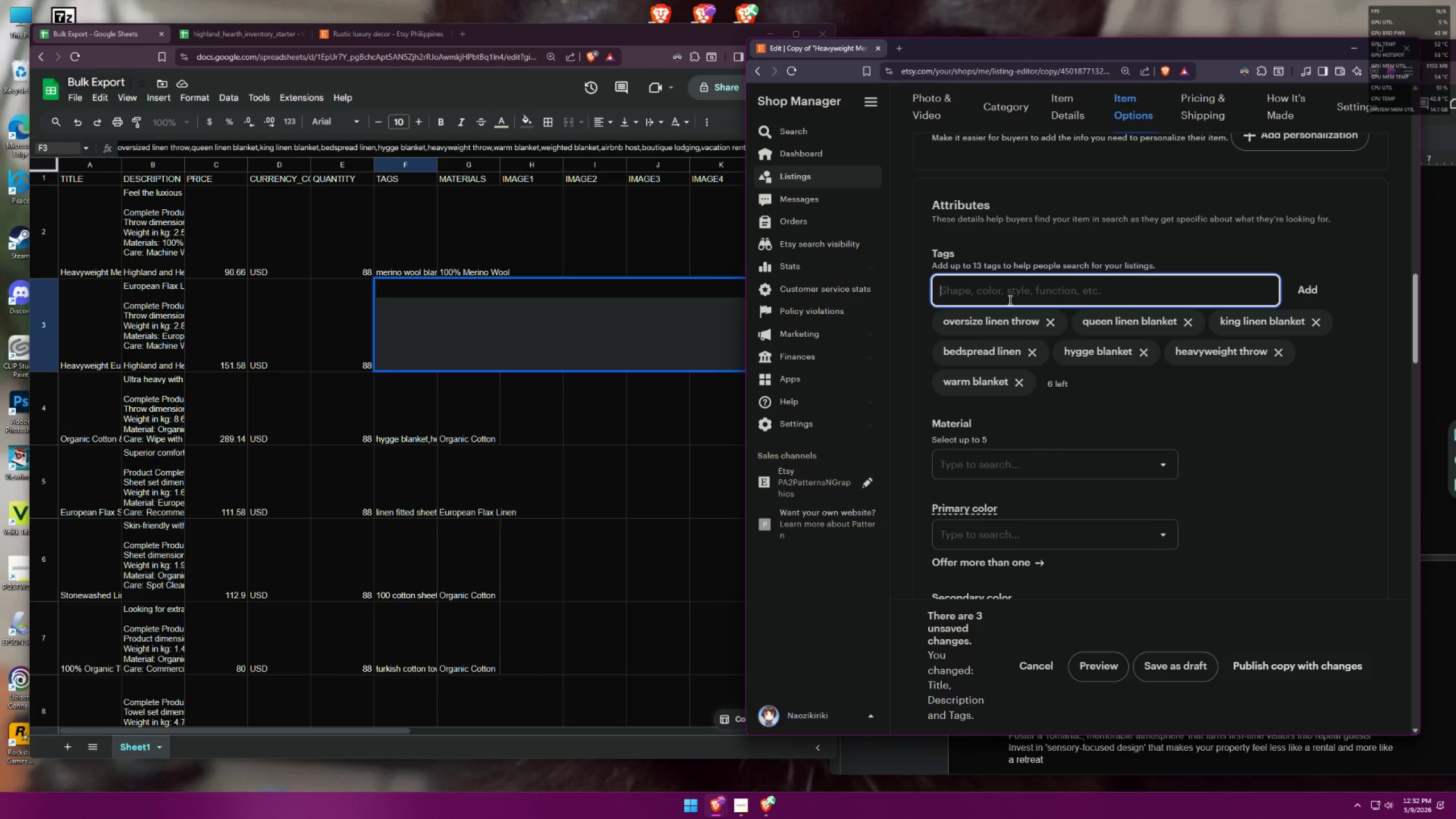 
type(weighted blanket)
 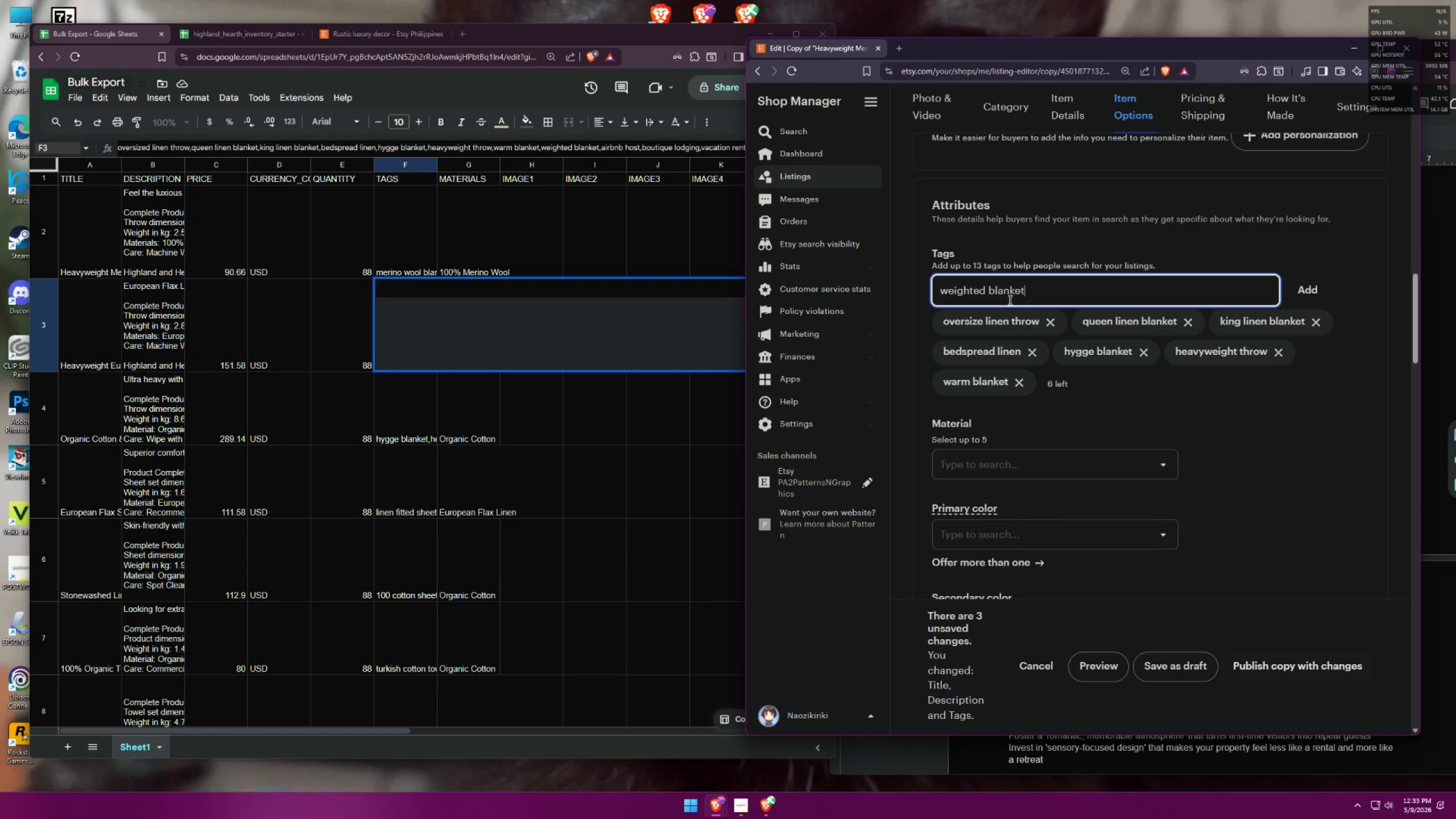 
key(Enter)
 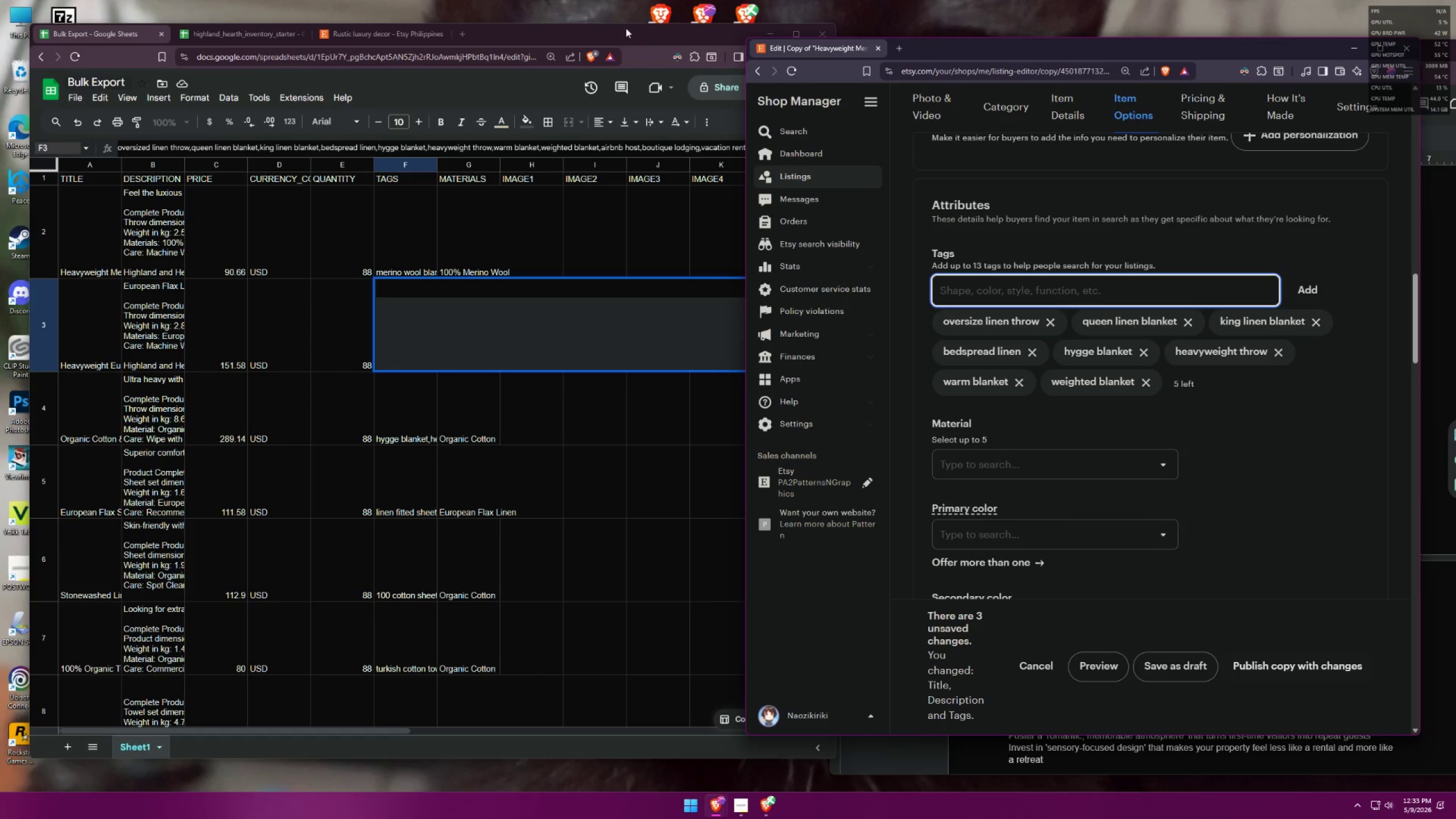 
left_click([624, 26])
 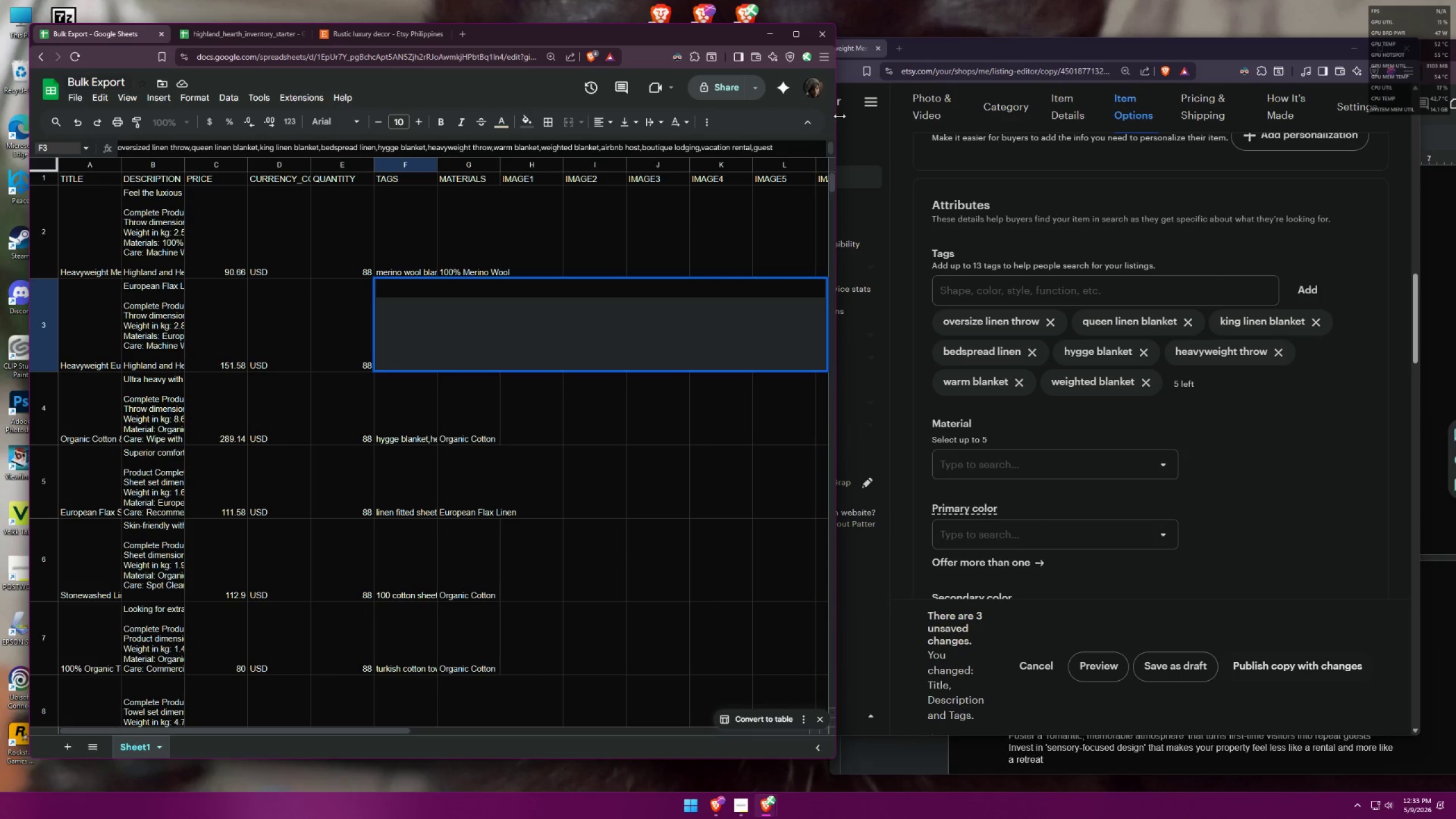 
left_click_drag(start_coordinate=[836, 114], to_coordinate=[748, 105])
 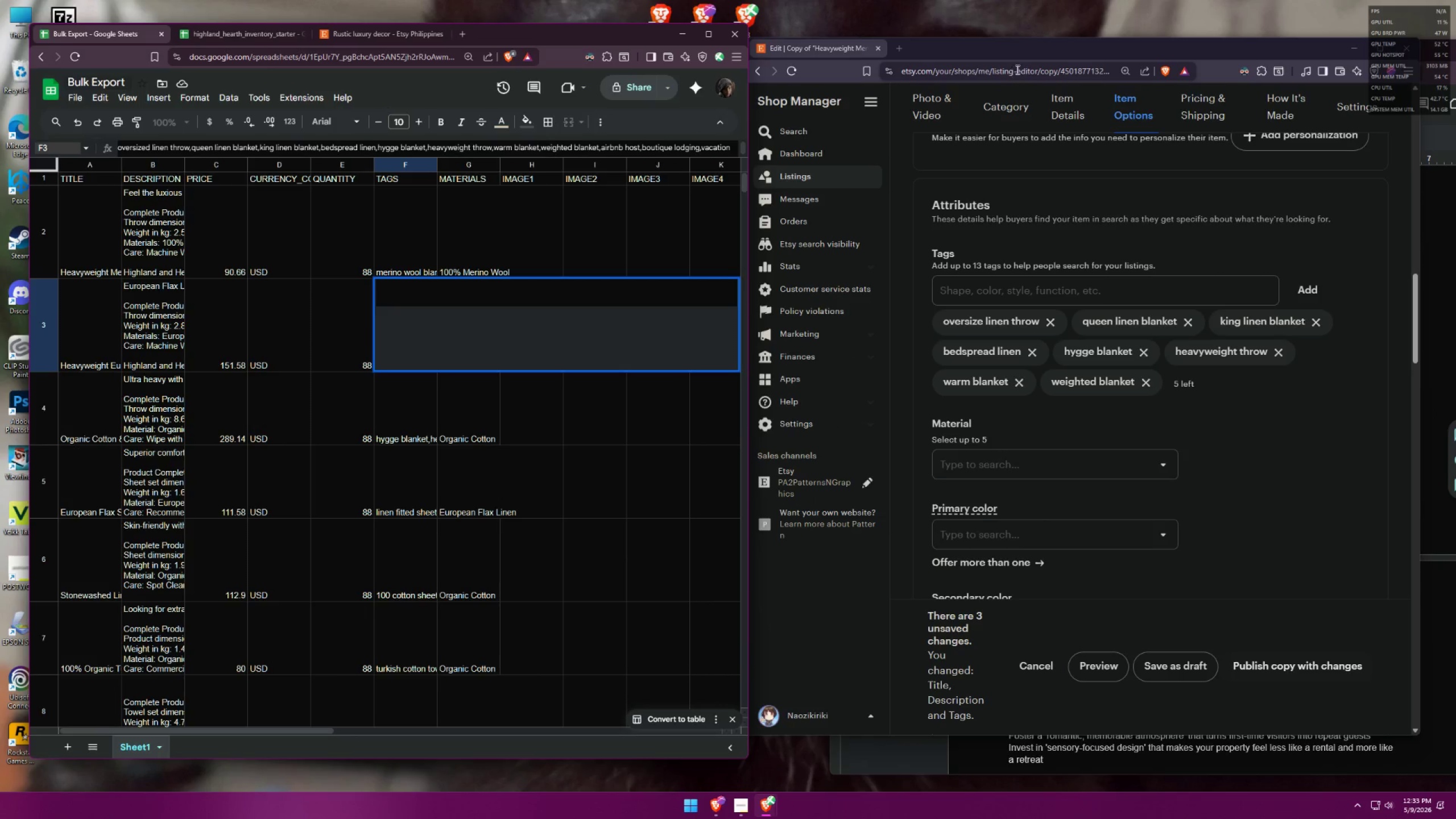 
left_click([1027, 52])
 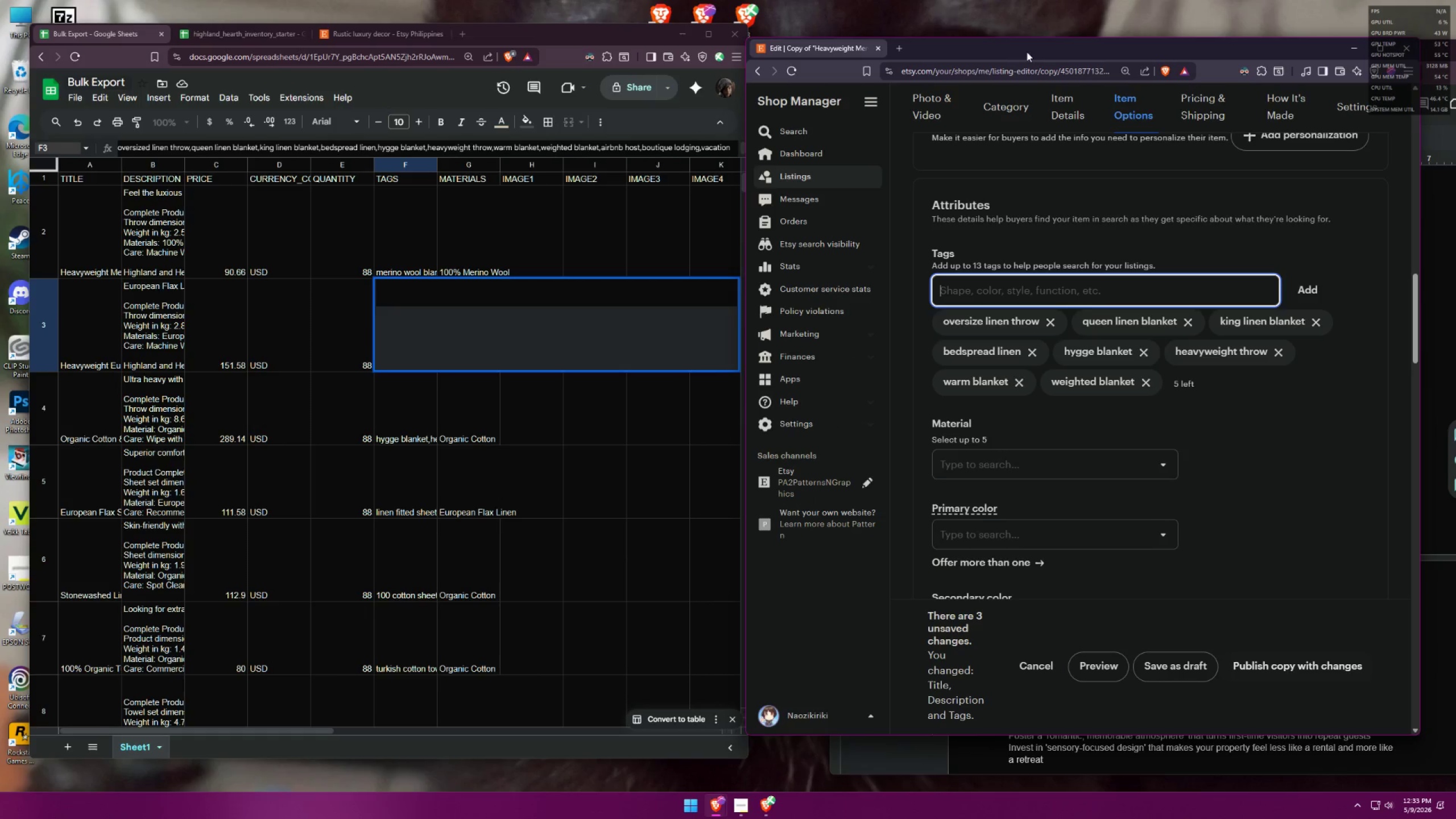 
mouse_move([987, 281])
 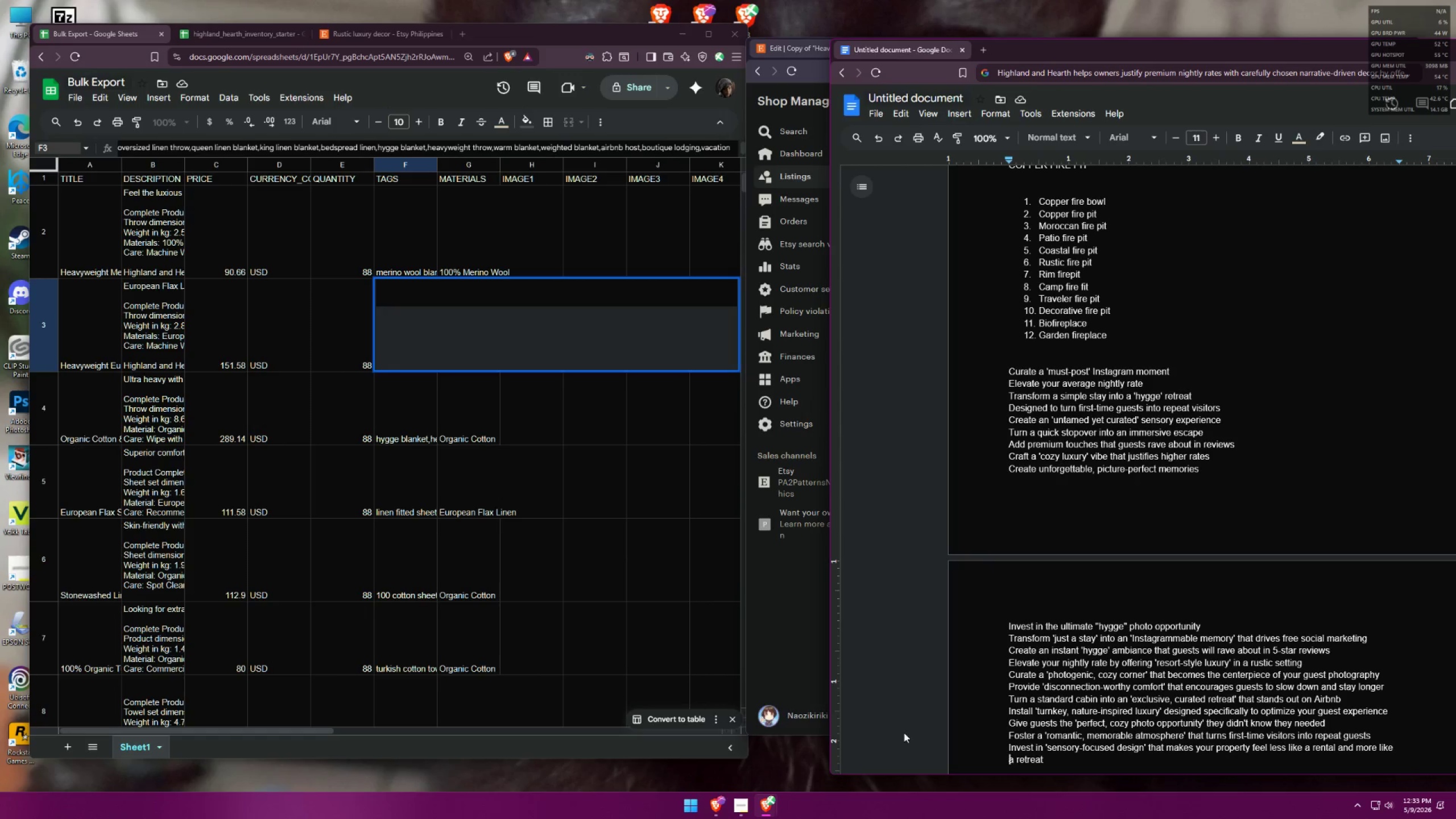 
scroll: coordinate [1014, 491], scroll_direction: up, amount: 14.0
 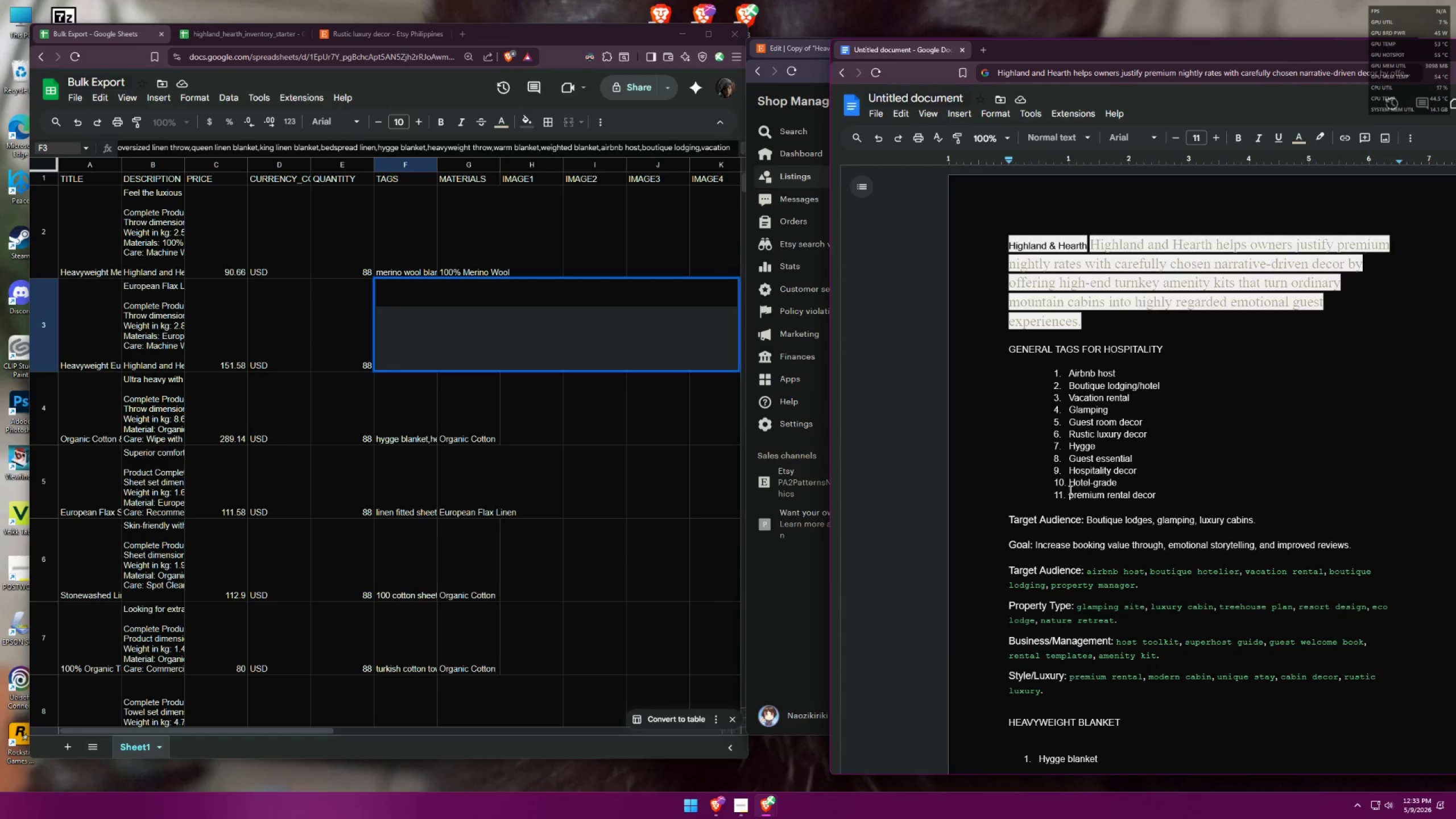 
left_click([1124, 370])
 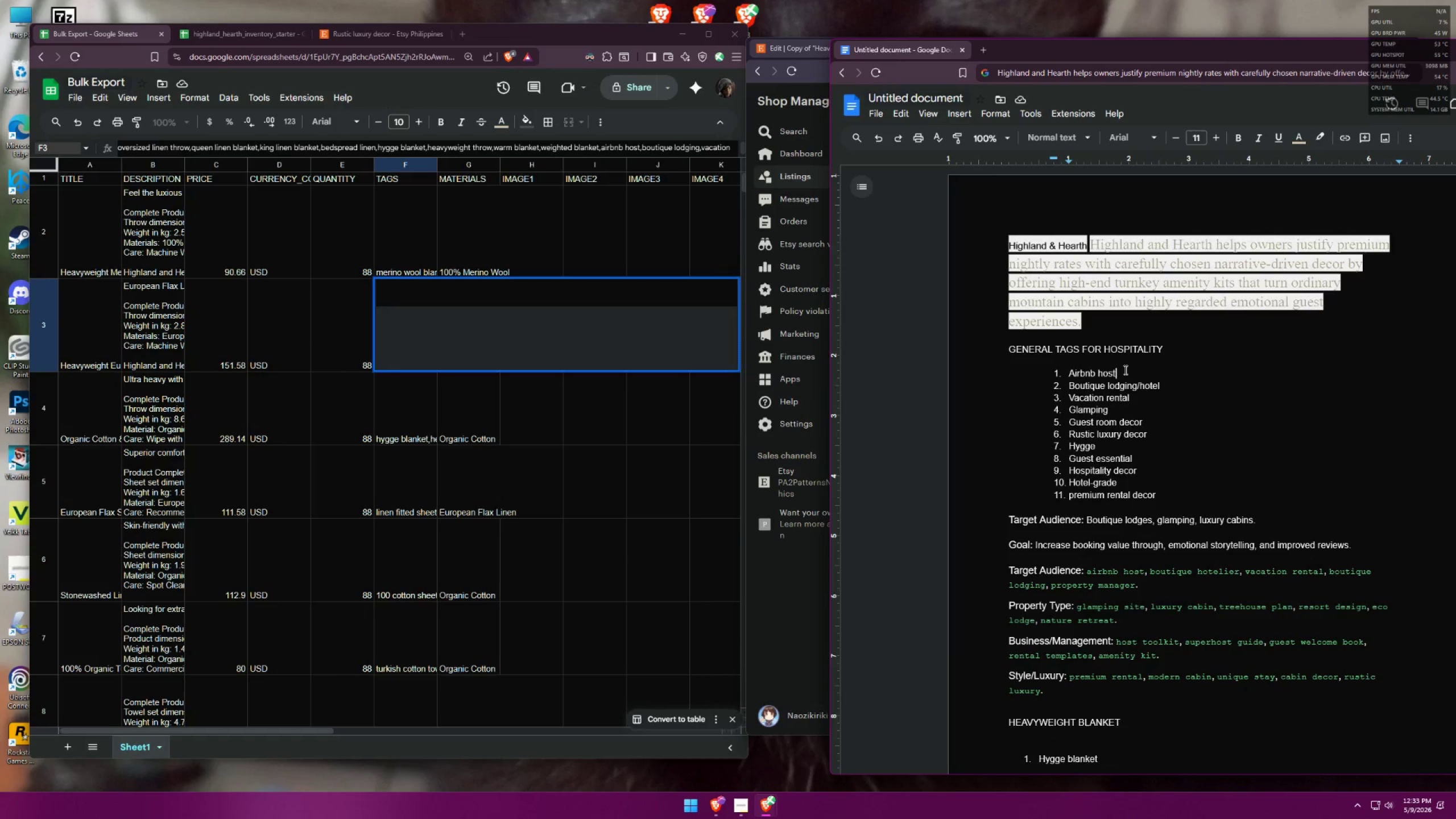 
type( decor)
 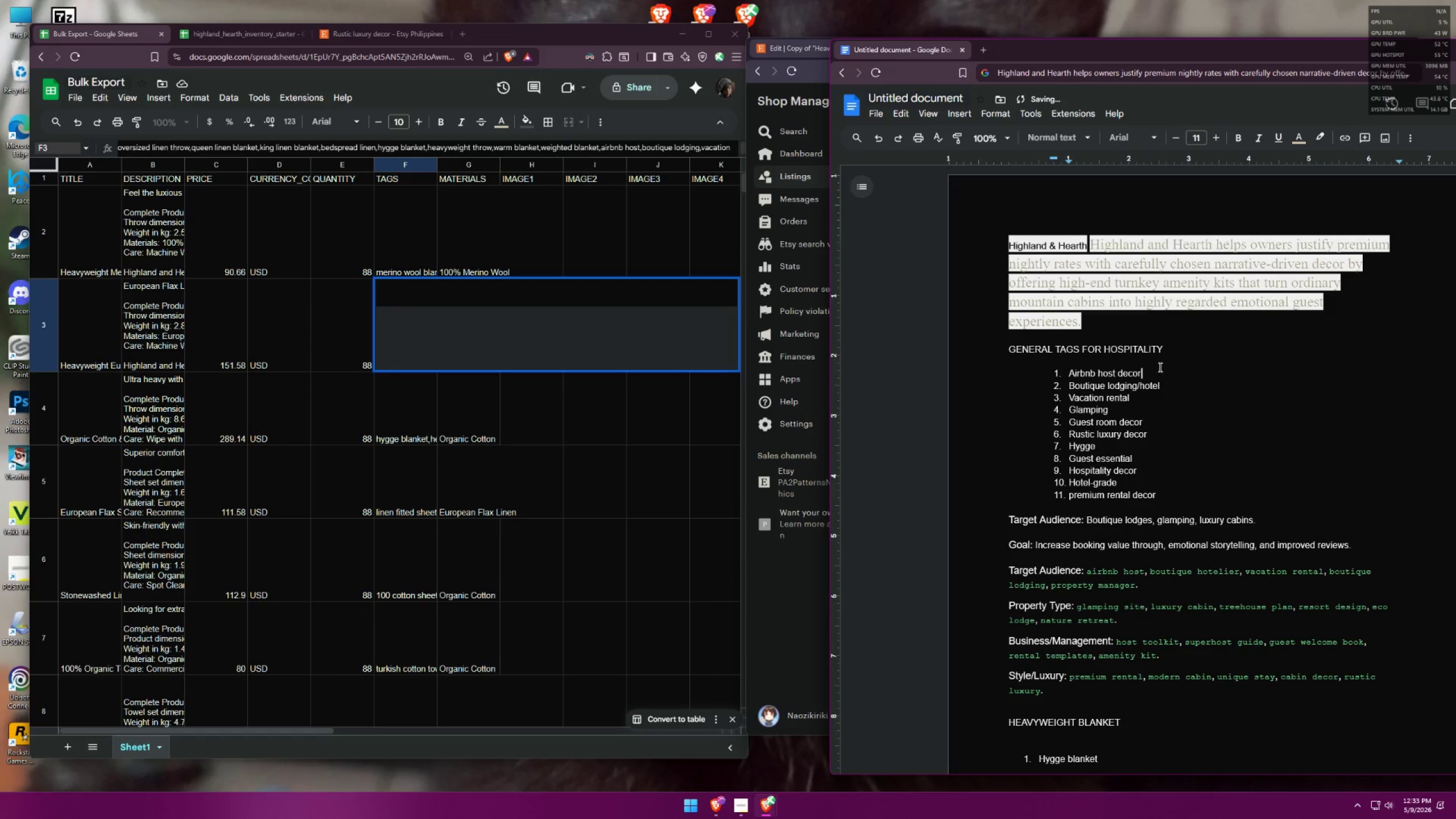 
left_click_drag(start_coordinate=[1147, 371], to_coordinate=[1071, 371])
 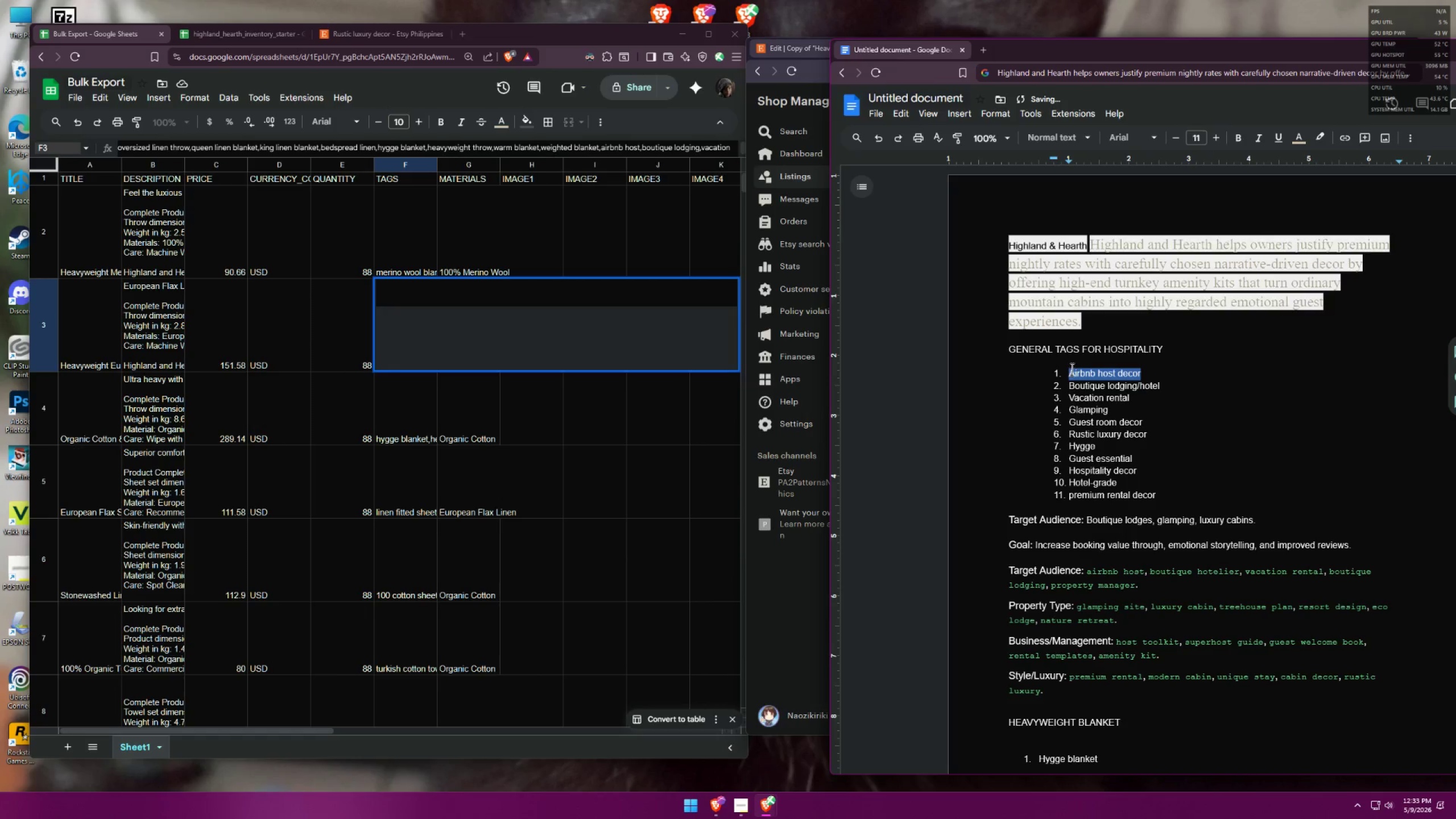 
key(Control+C)
 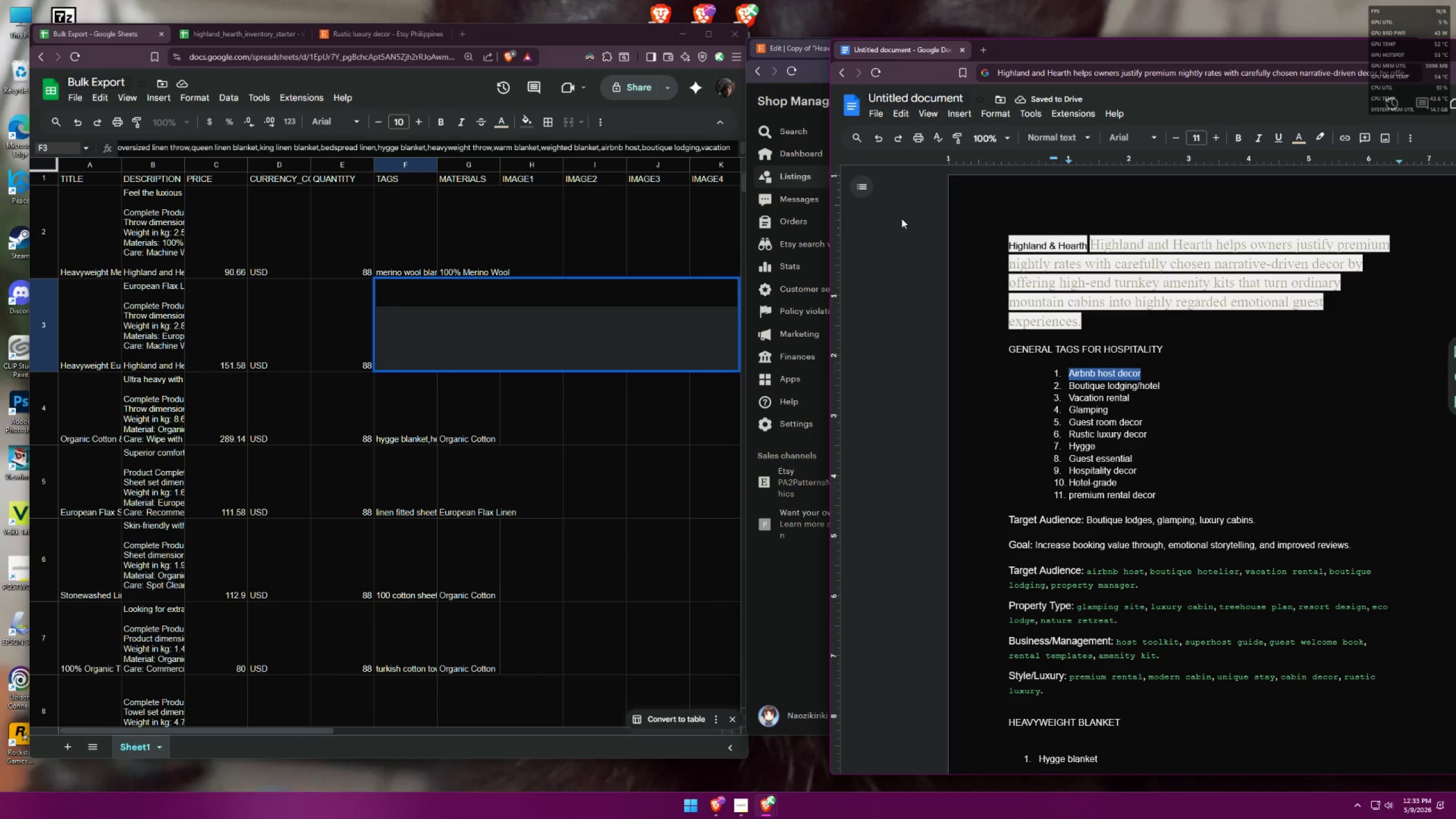 
key(Control+C)
 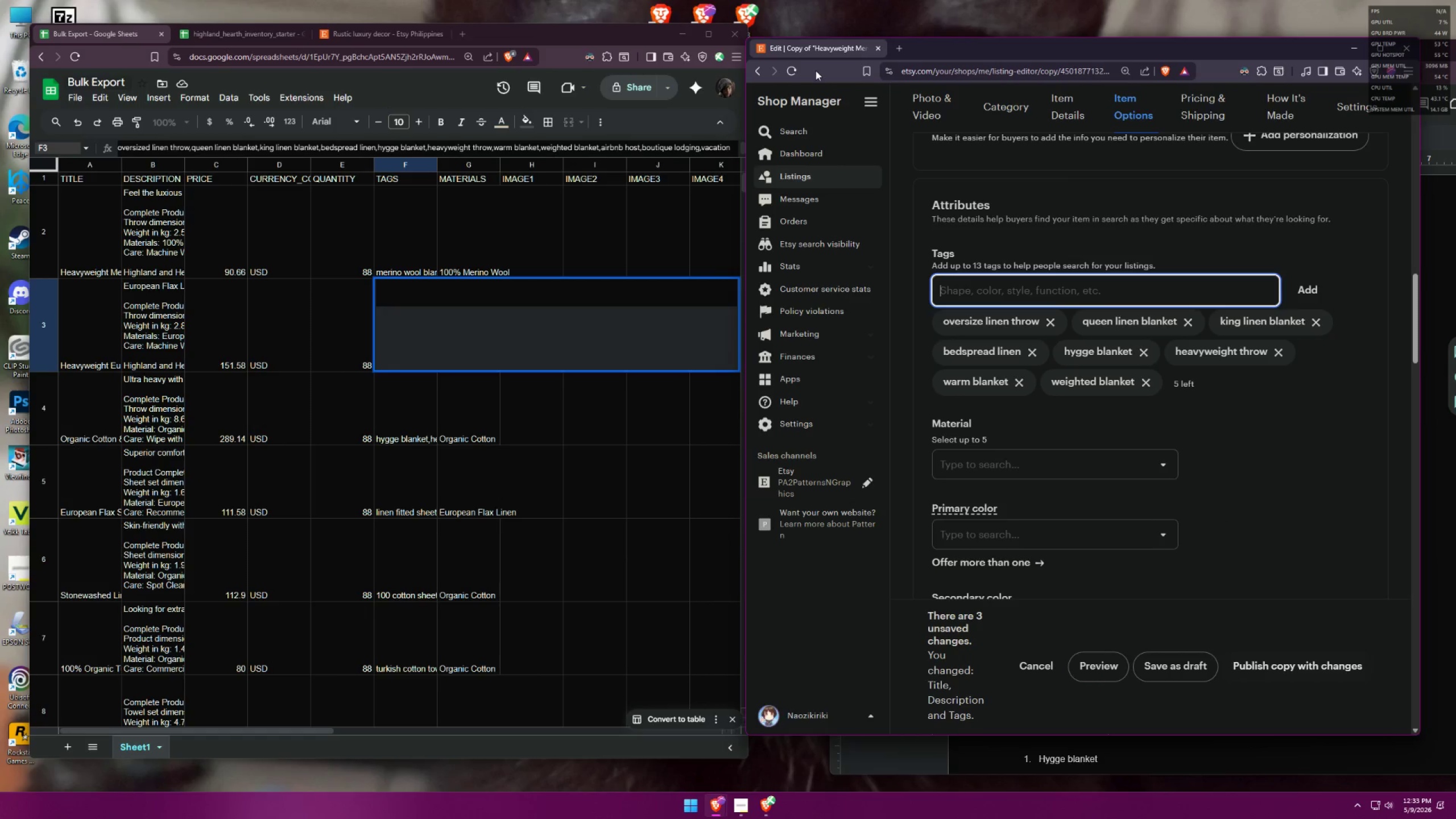 
key(Control+ControlLeft)
 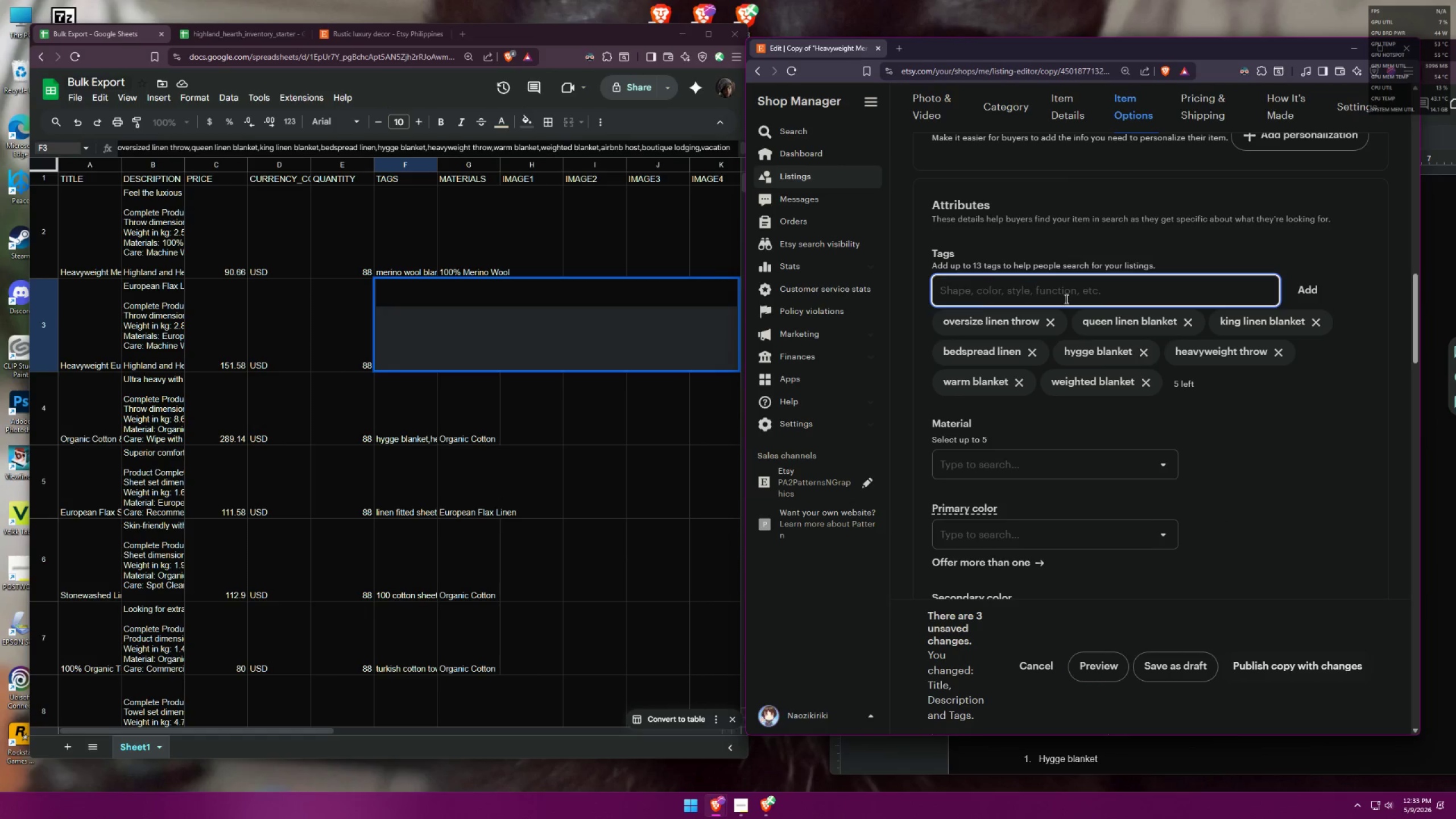 
key(Control+V)
 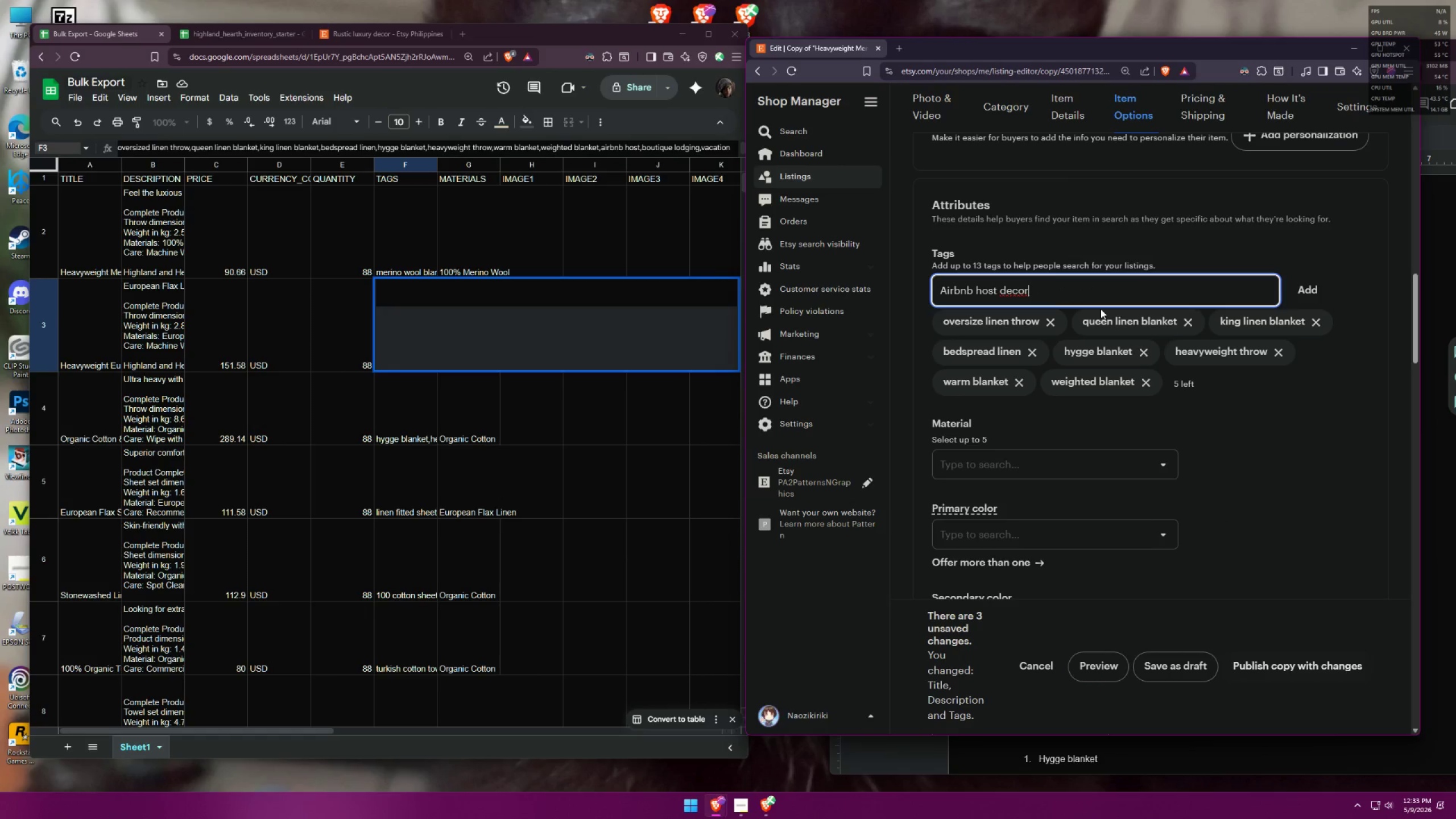 
key(Enter)
 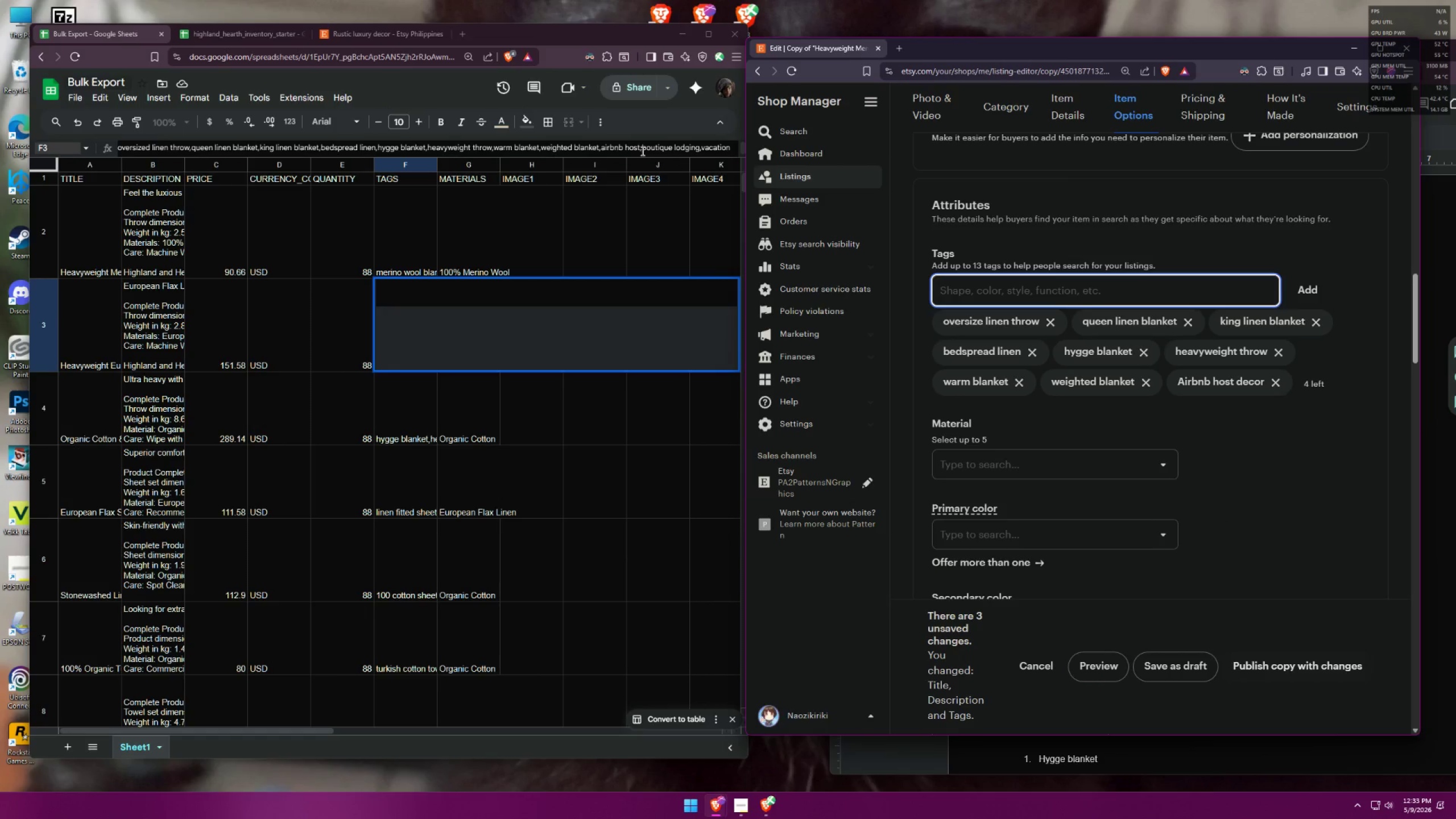 
type( decor)
 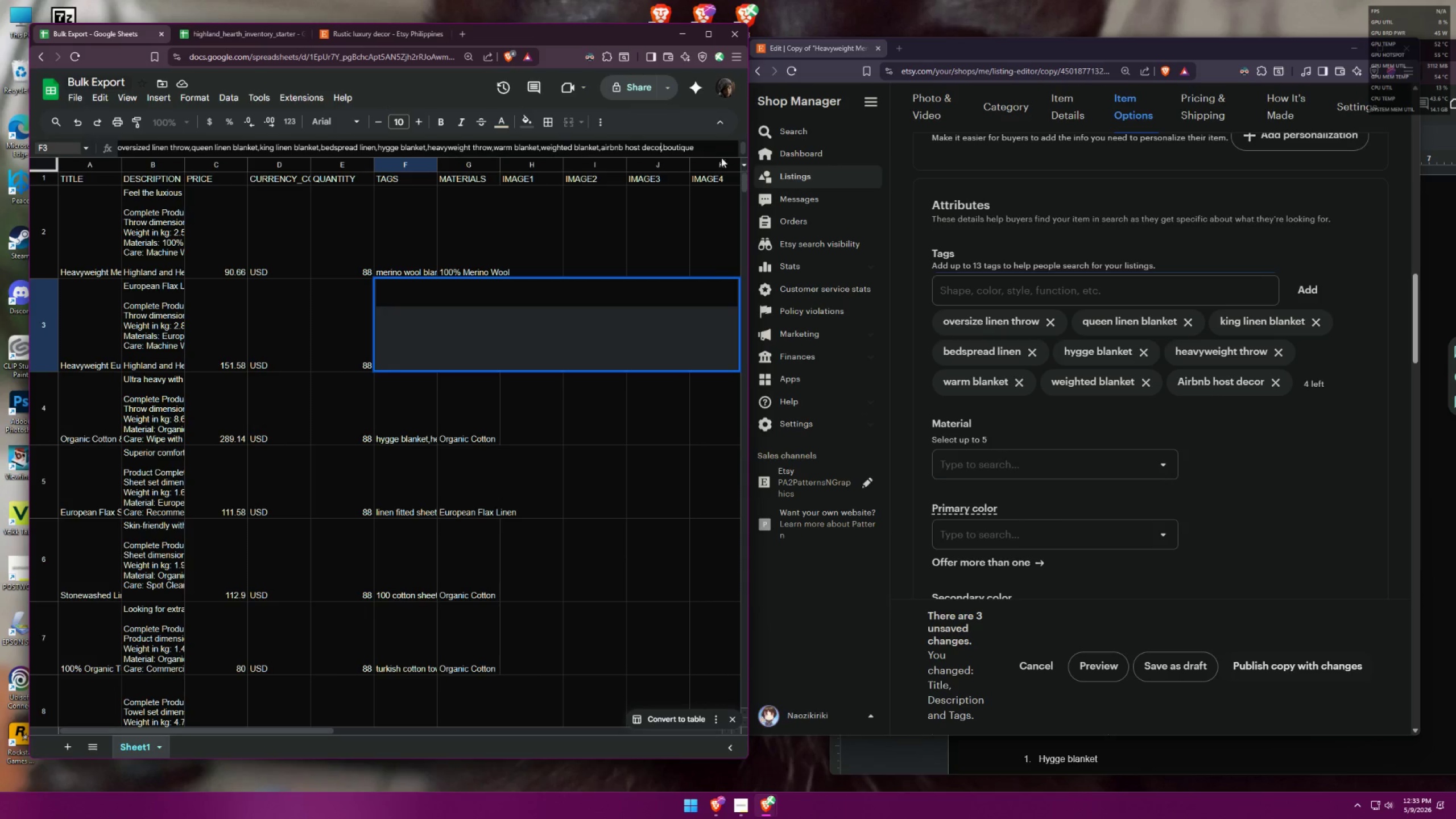 
left_click([1073, 295])
 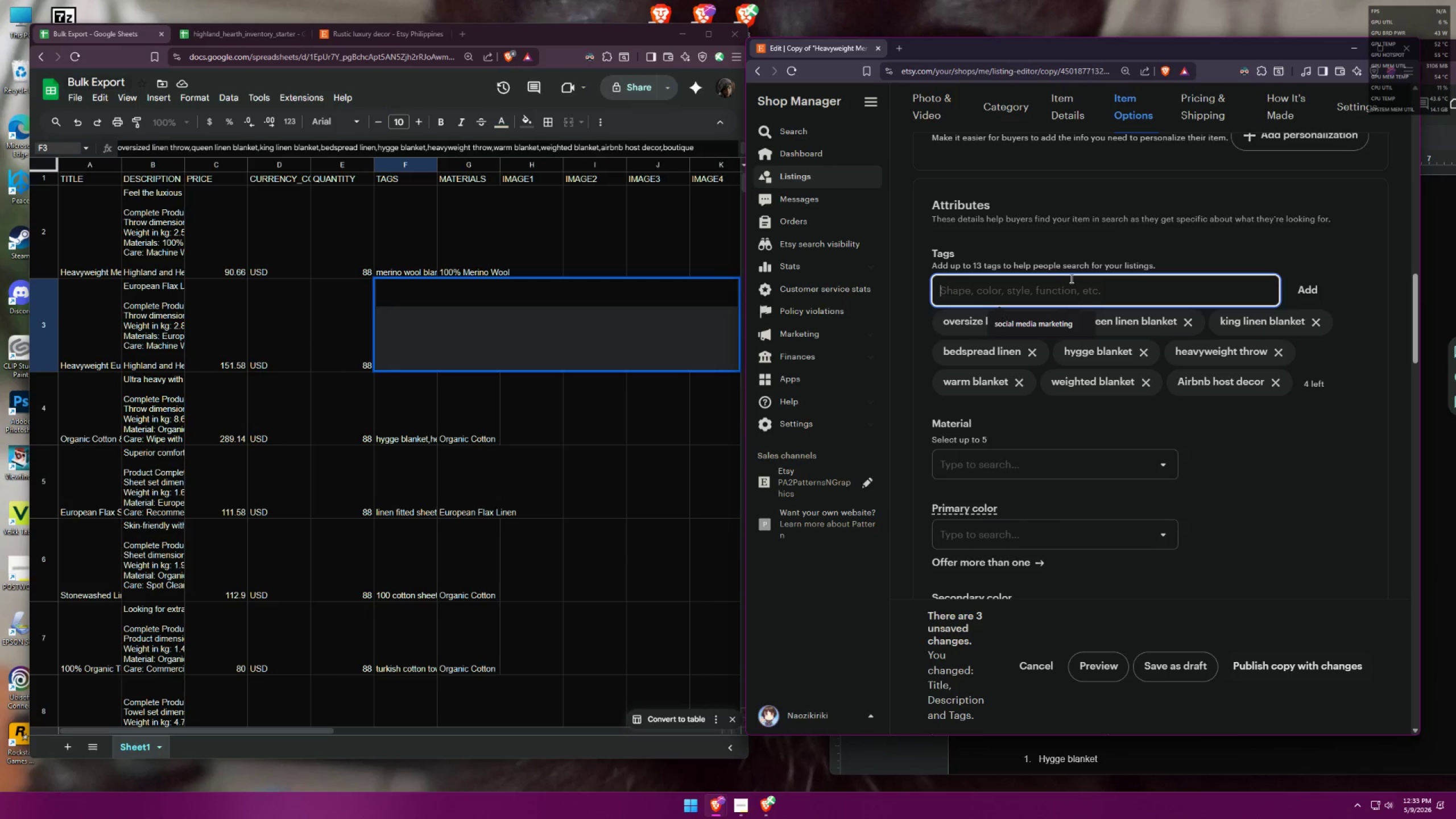 
type(boutqi)
key(Backspace)
key(Backspace)
type(ique)
 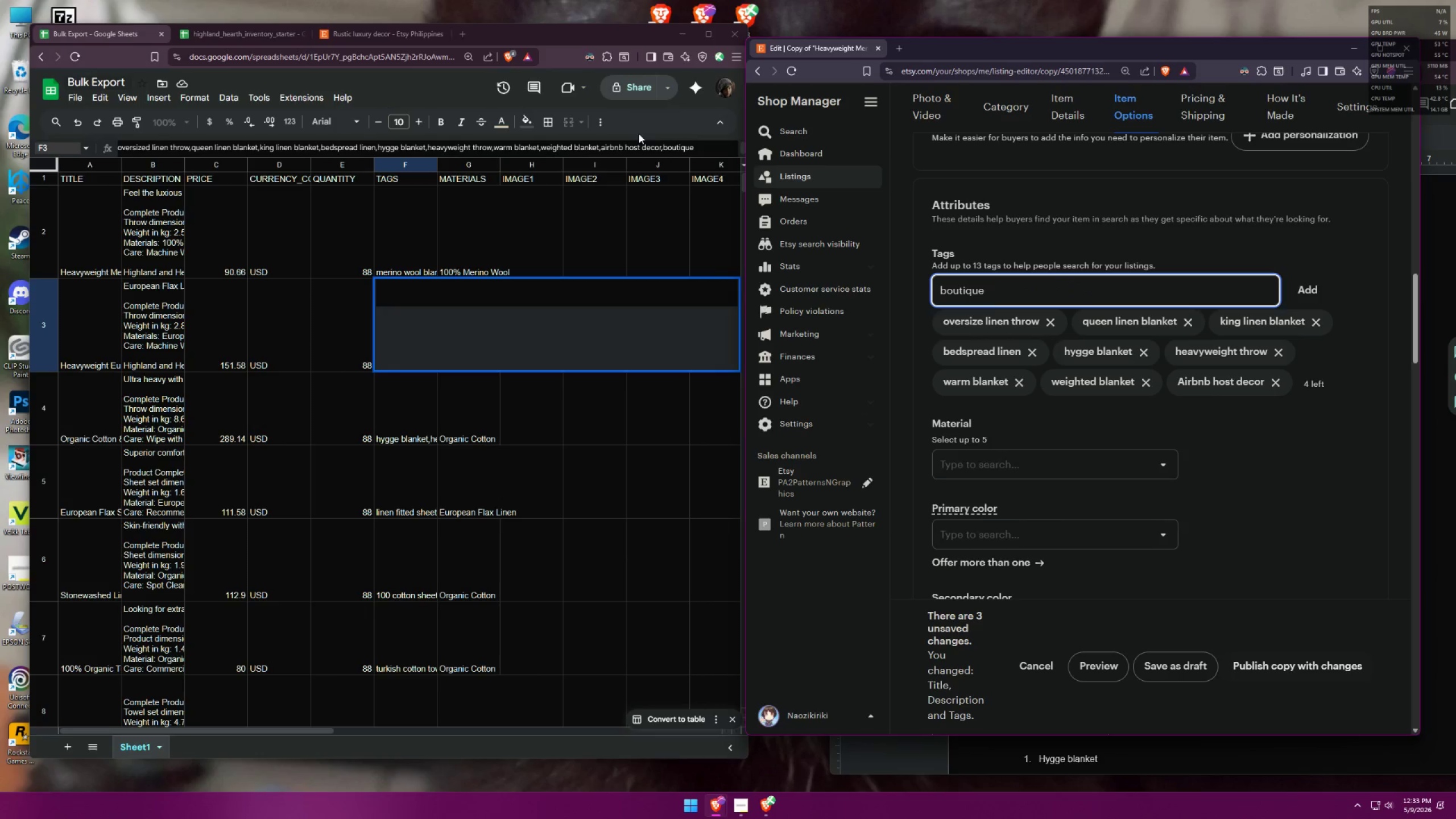 
left_click([641, 144])
 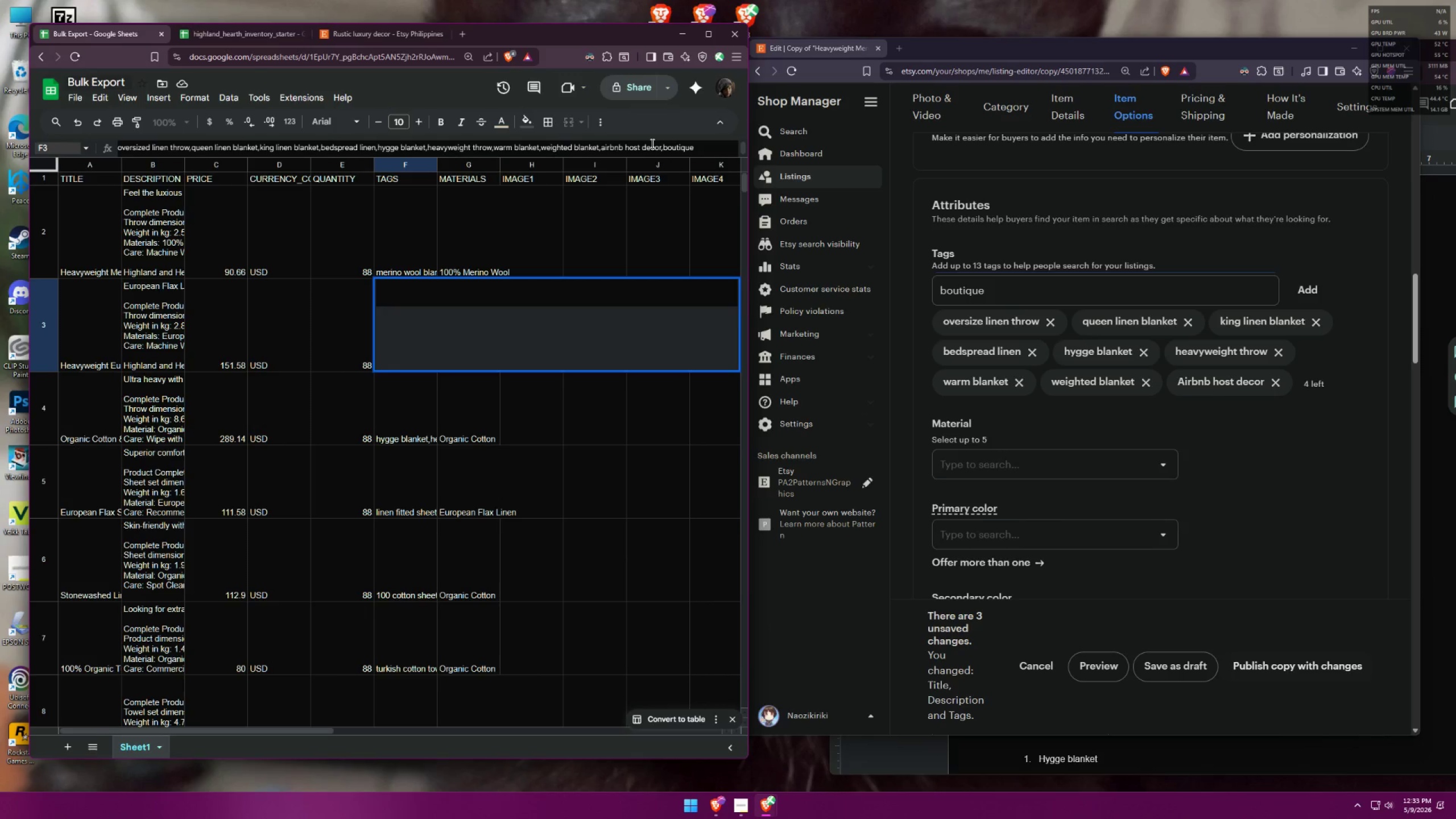 
key(ArrowDown)
 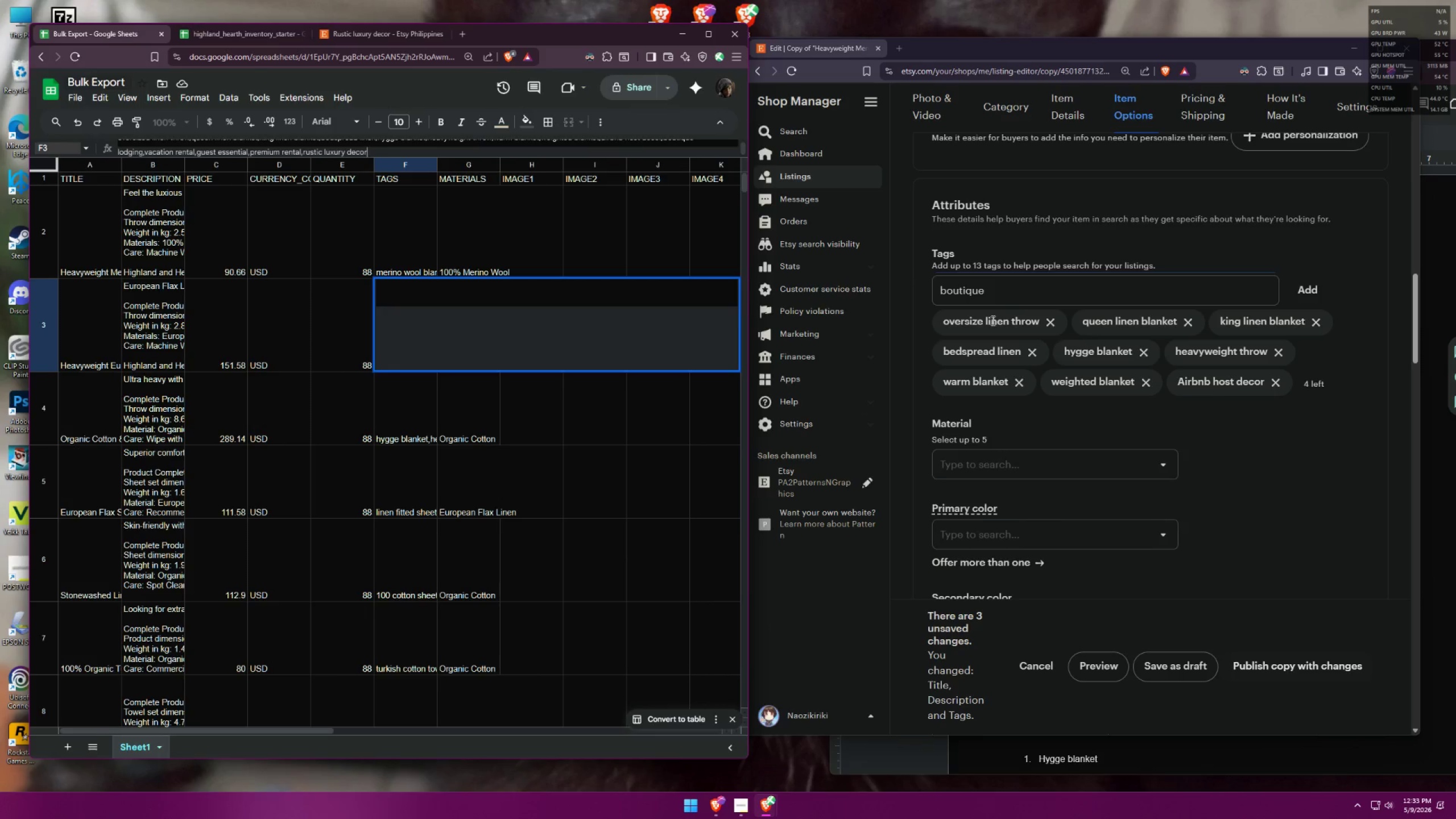 
left_click([998, 291])
 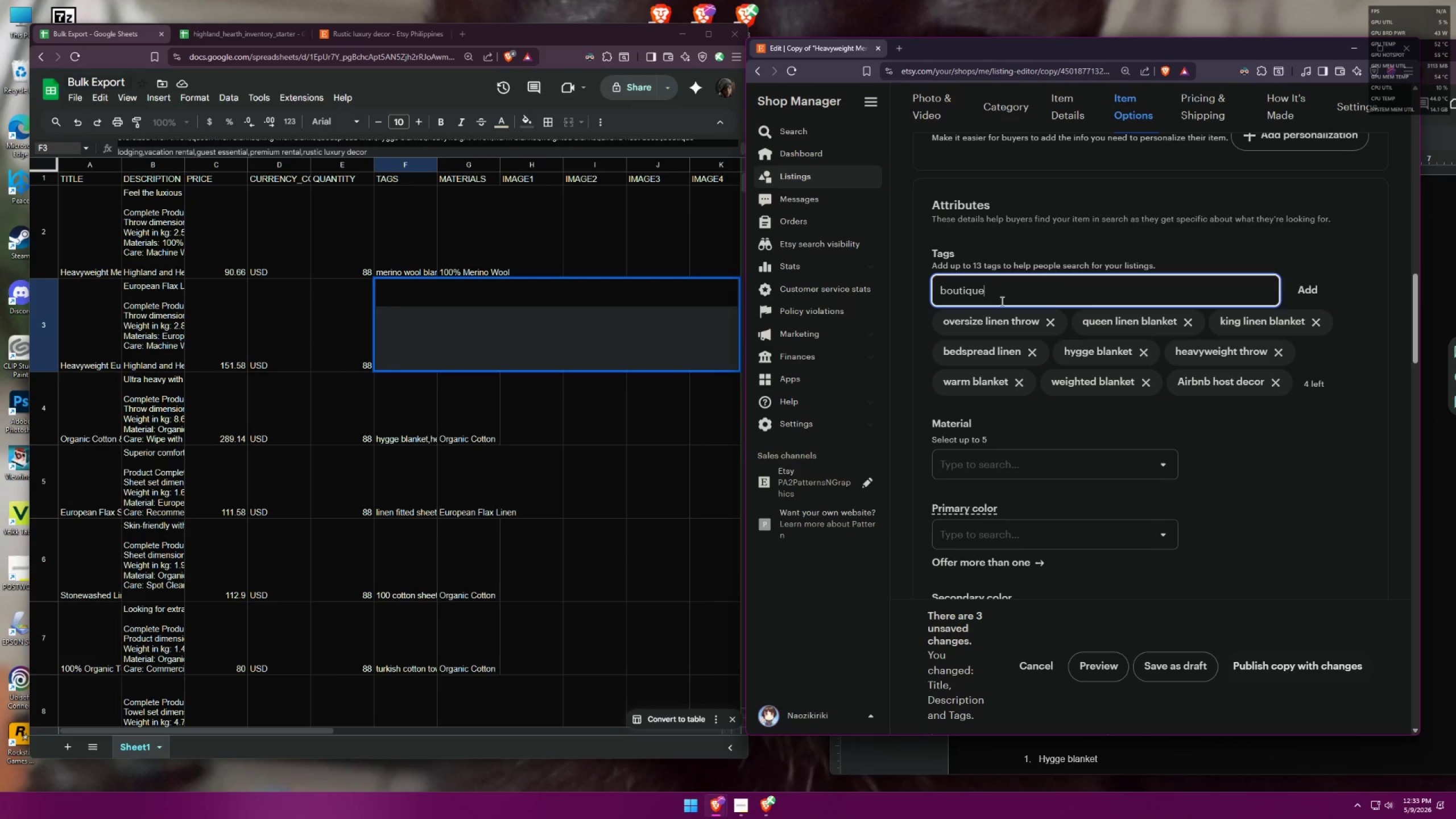 
type( lodging)
 